 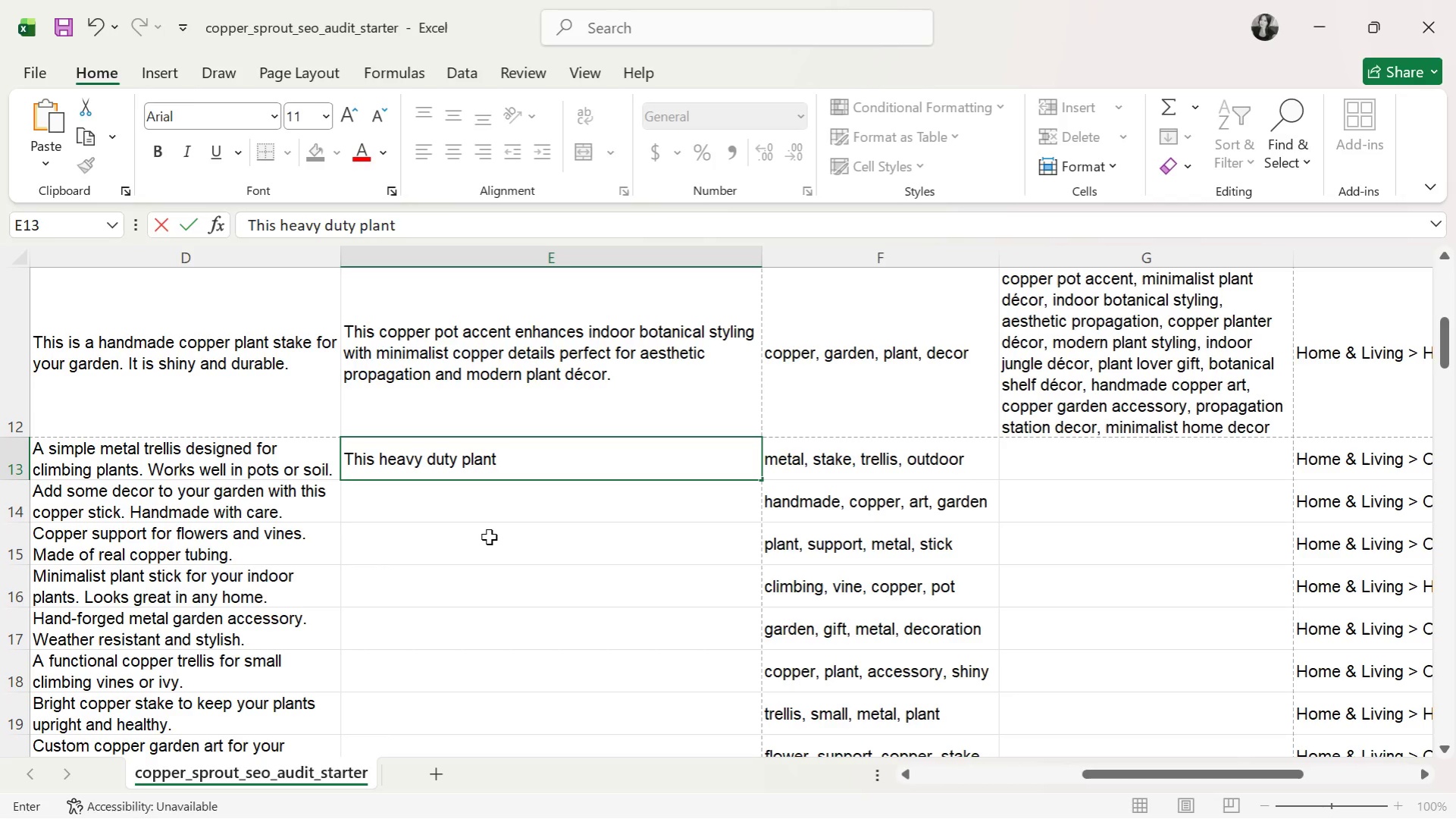 
type(stake provided)
key(Backspace)
type(s strong copper flower su[pp)
key(Backspace)
key(Backspace)
key(Backspace)
type(pport while complementing modern garden styling and mininmal)
key(Backspace)
key(Backspace)
key(Backspace)
key(Backspace)
key(Backspace)
type(imalist indoor plant decor)
 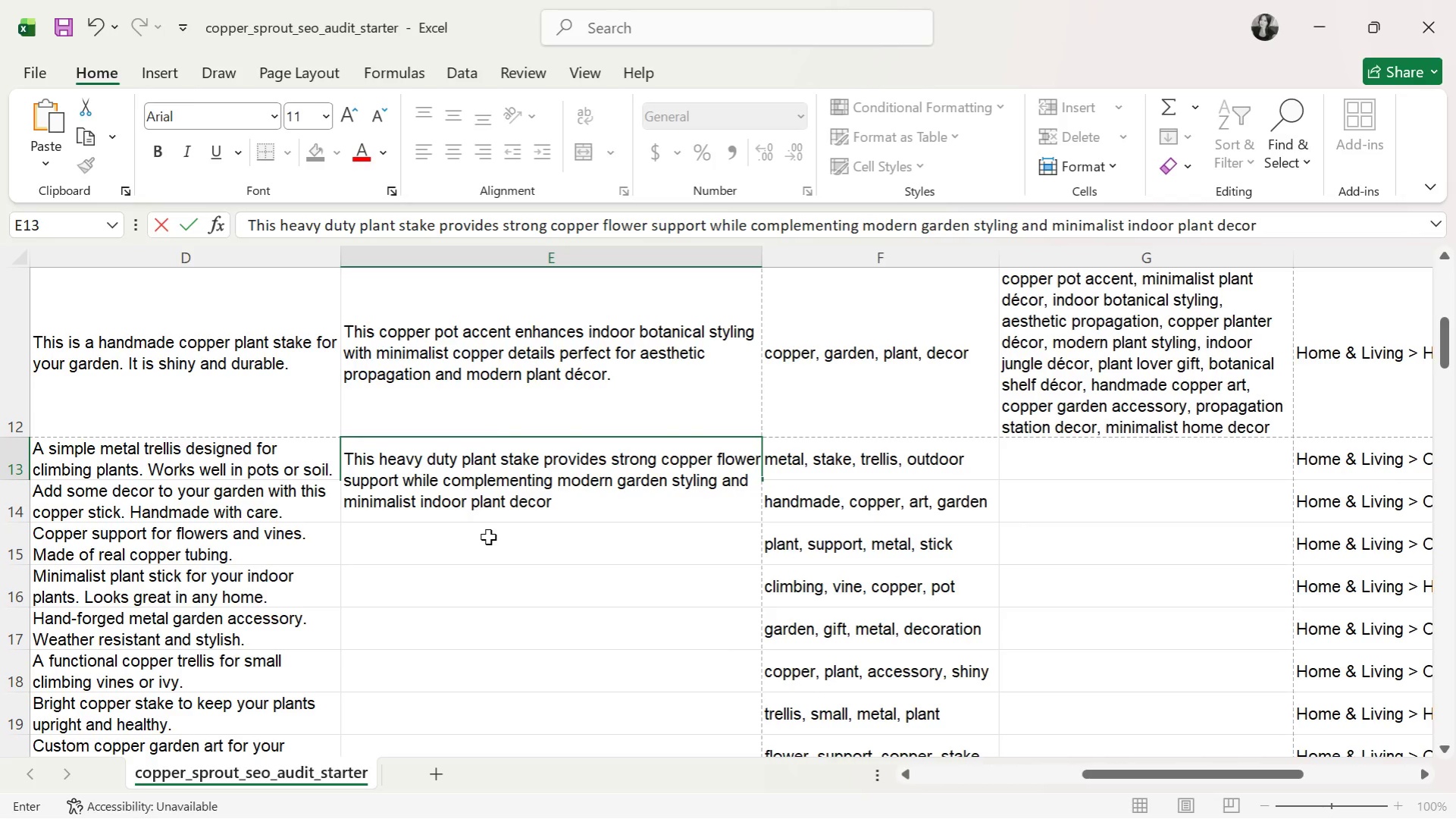 
key(Enter)
 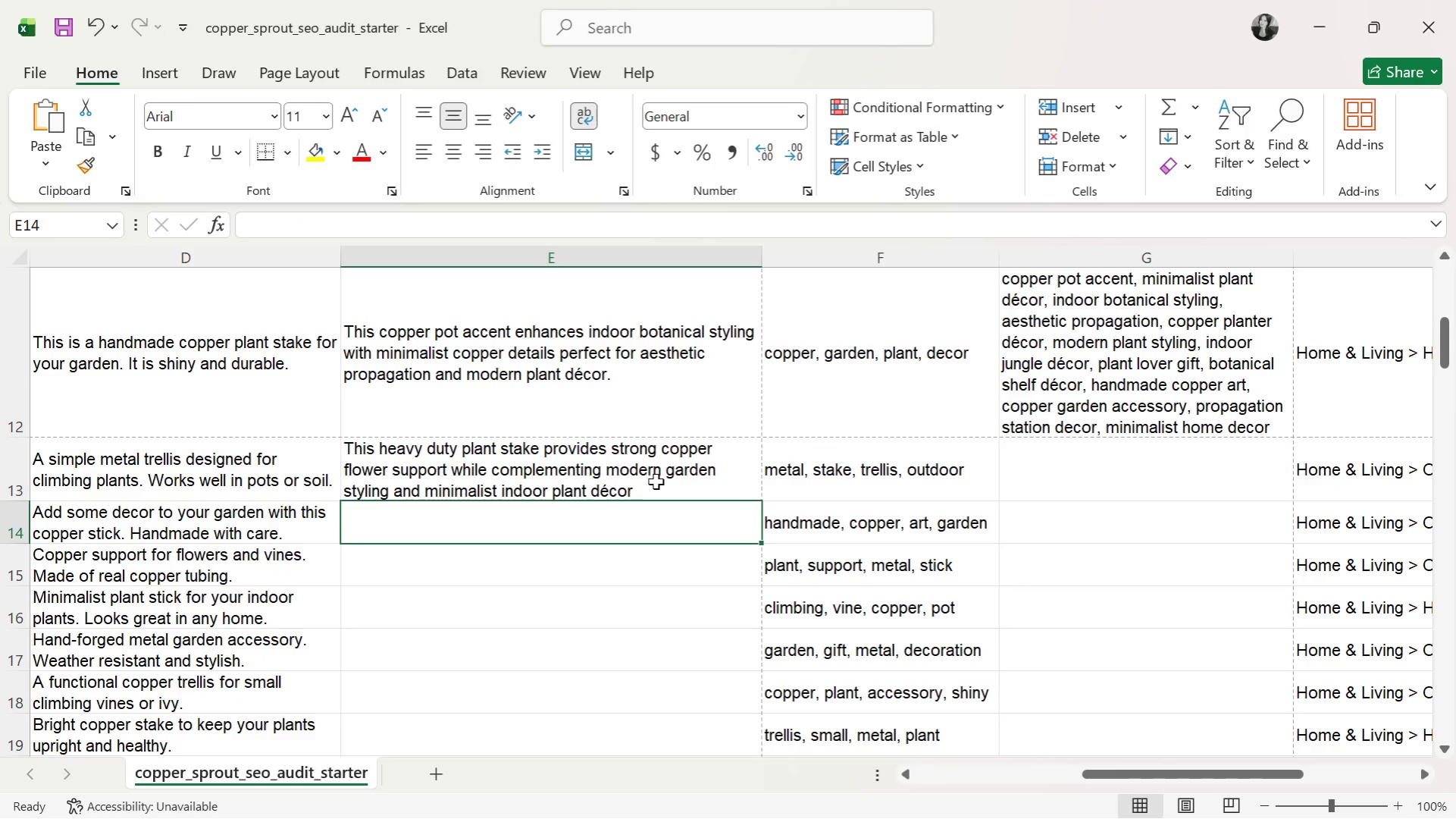 
double_click([659, 485])
 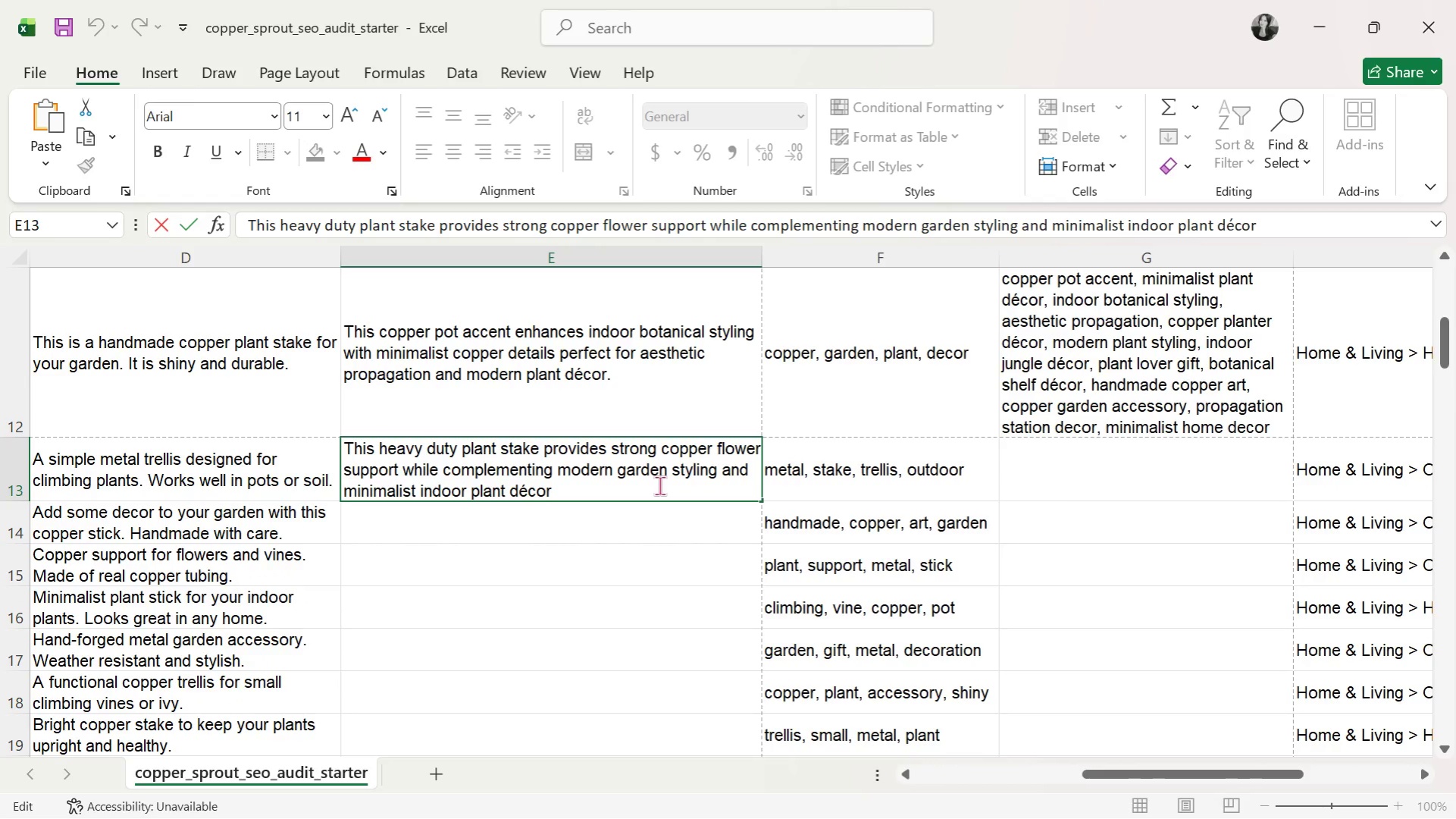 
key(Period)
 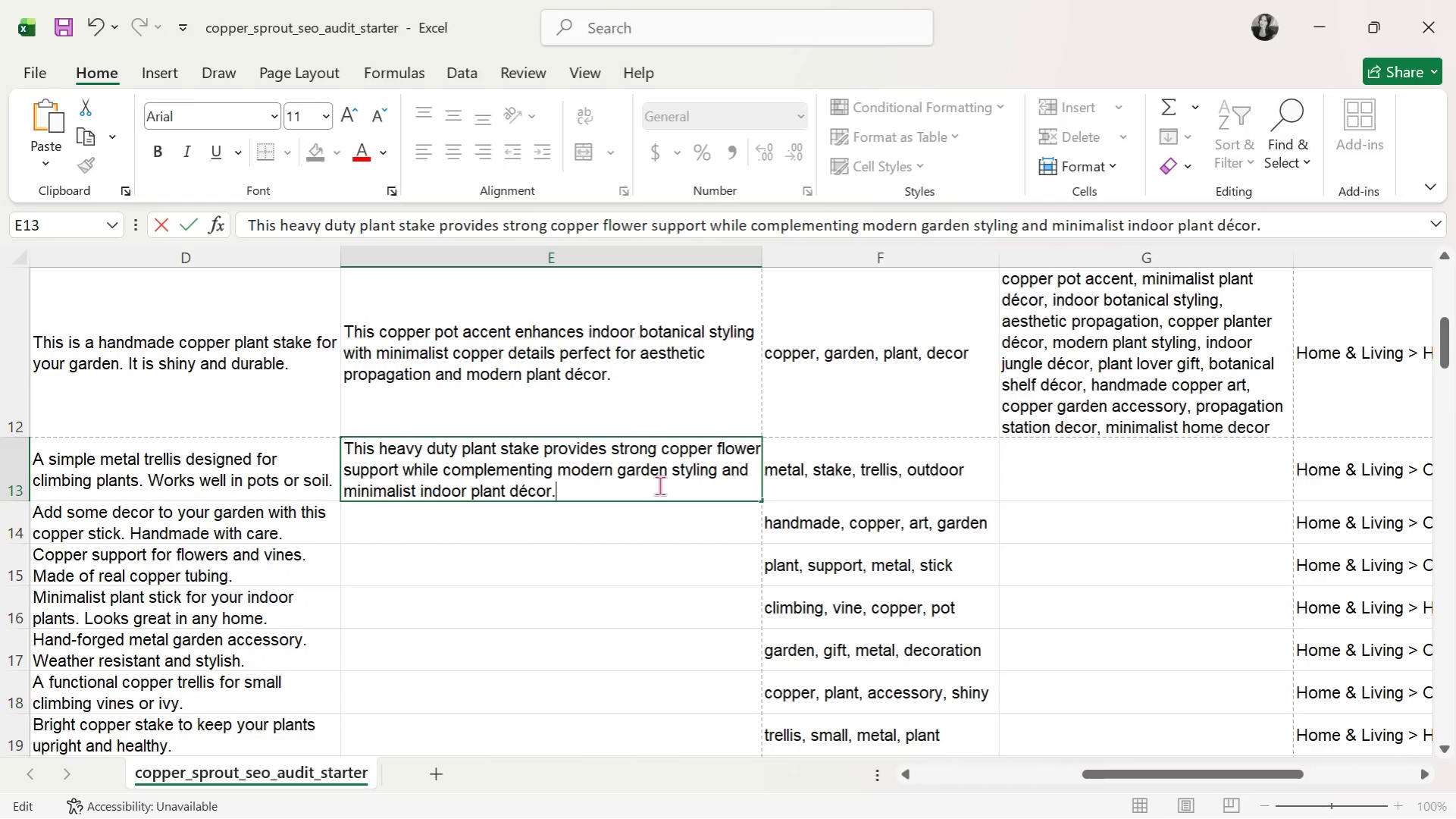 
key(Enter)
 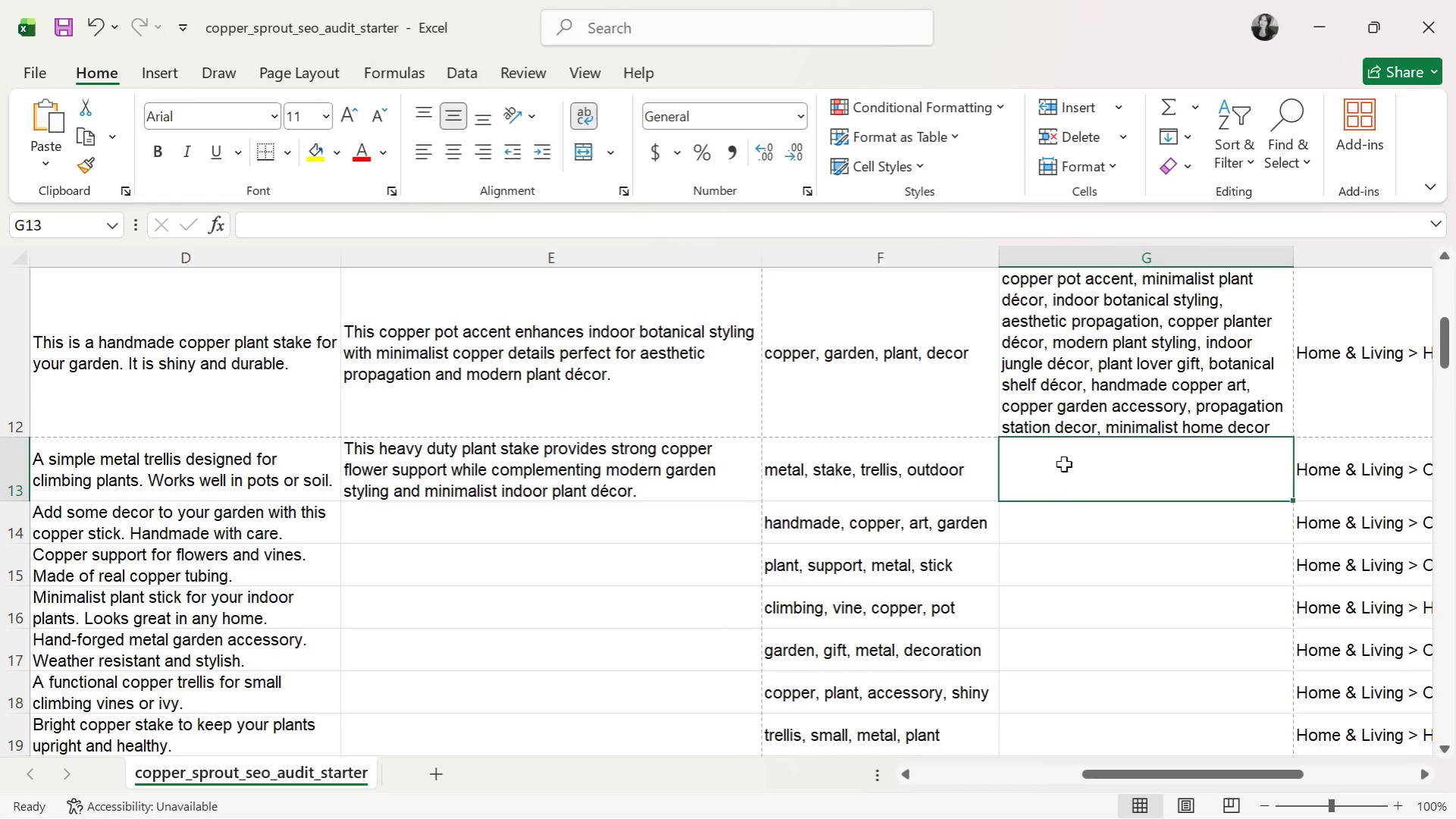 
wait(8.12)
 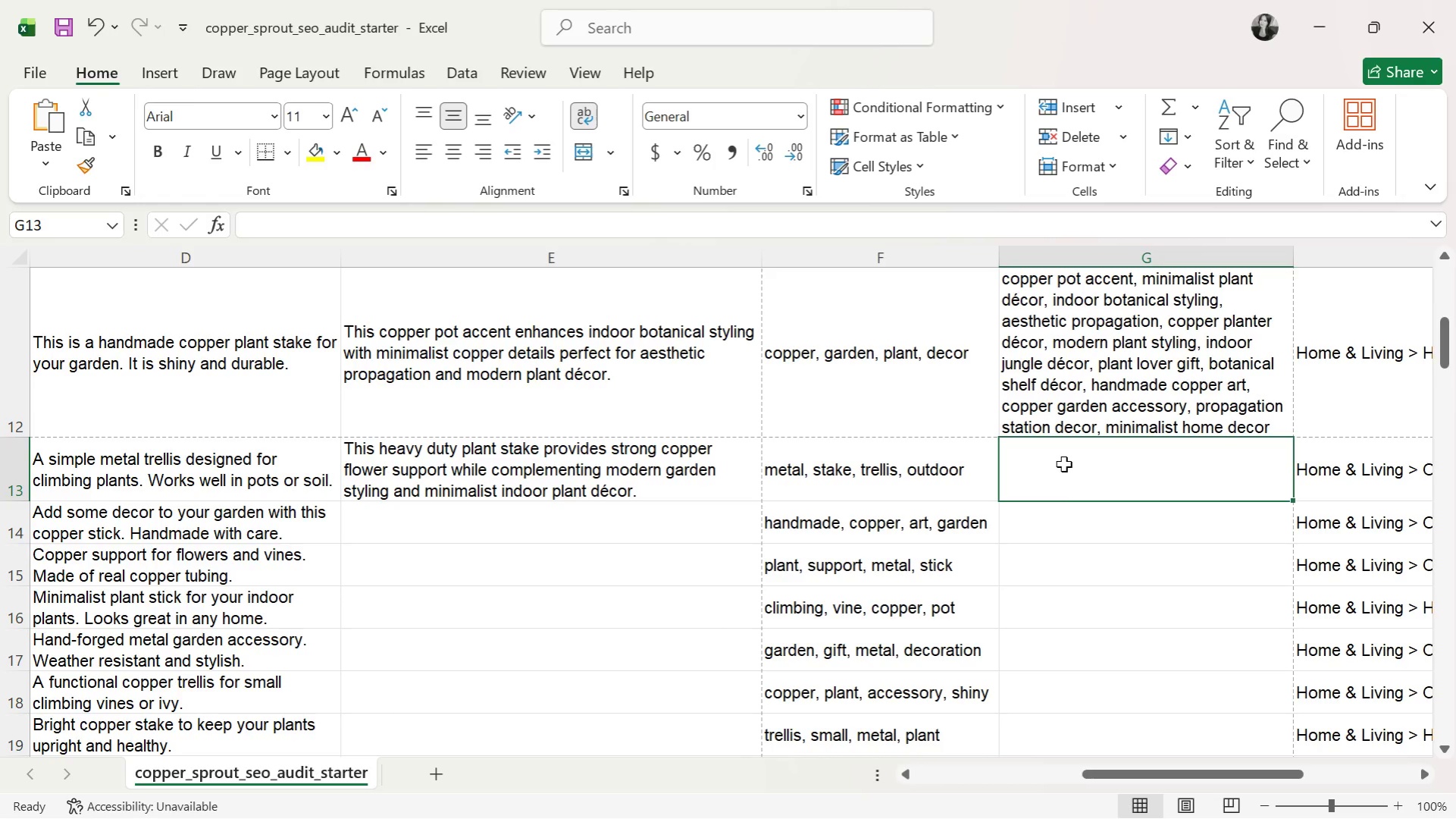 
type(heavy duty)
 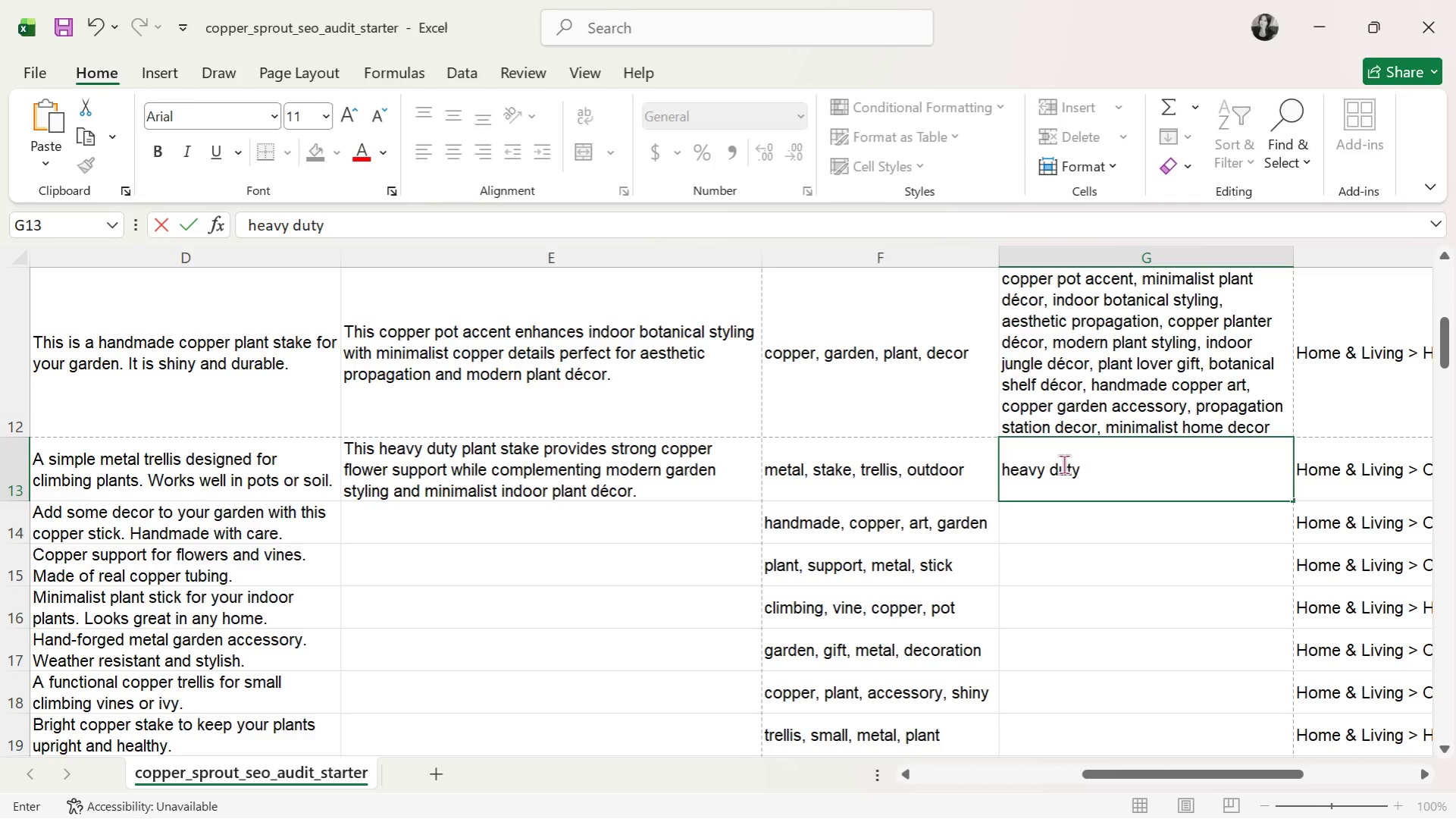 
type( plant stake, copper flower support, modern garden styling)
 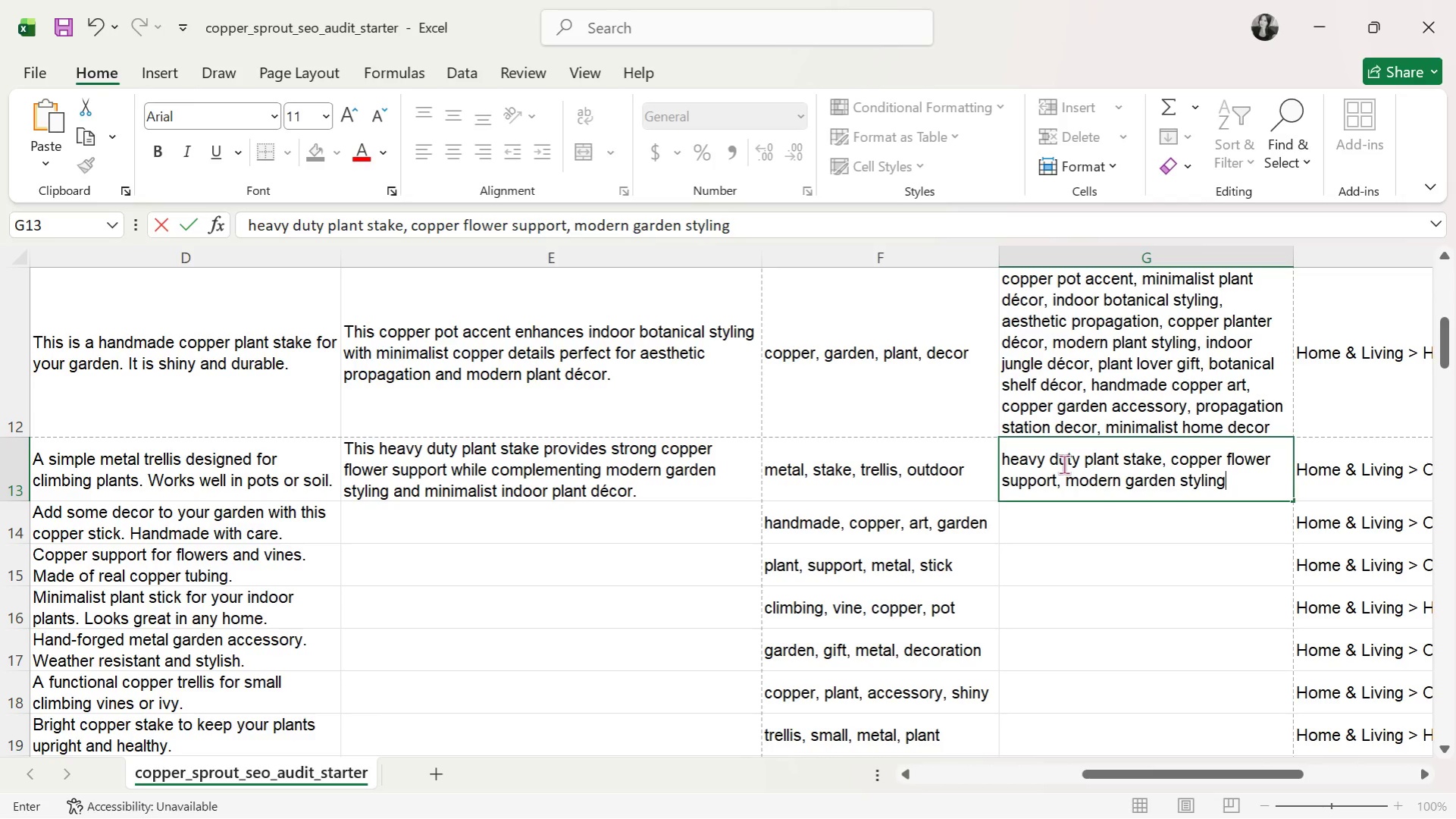 
type(, climbing vine support, minimalist trellis, indoor plant decor, copper botanical decor, )
 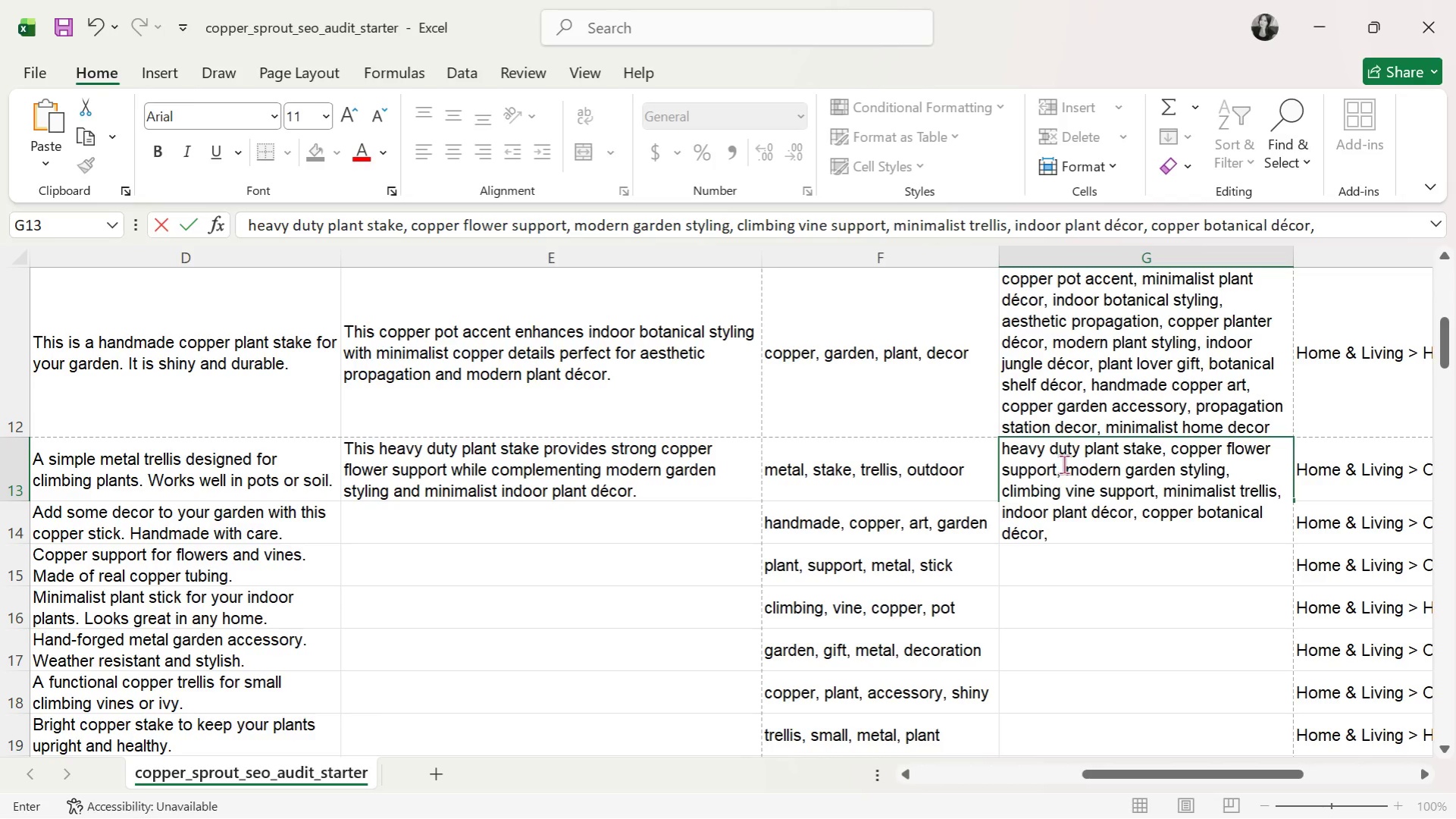 
type(hn)
key(Backspace)
type(andmade graden )
key(Backspace)
key(Backspace)
key(Backspace)
key(Backspace)
key(Backspace)
key(Backspace)
type(arden stake, )
 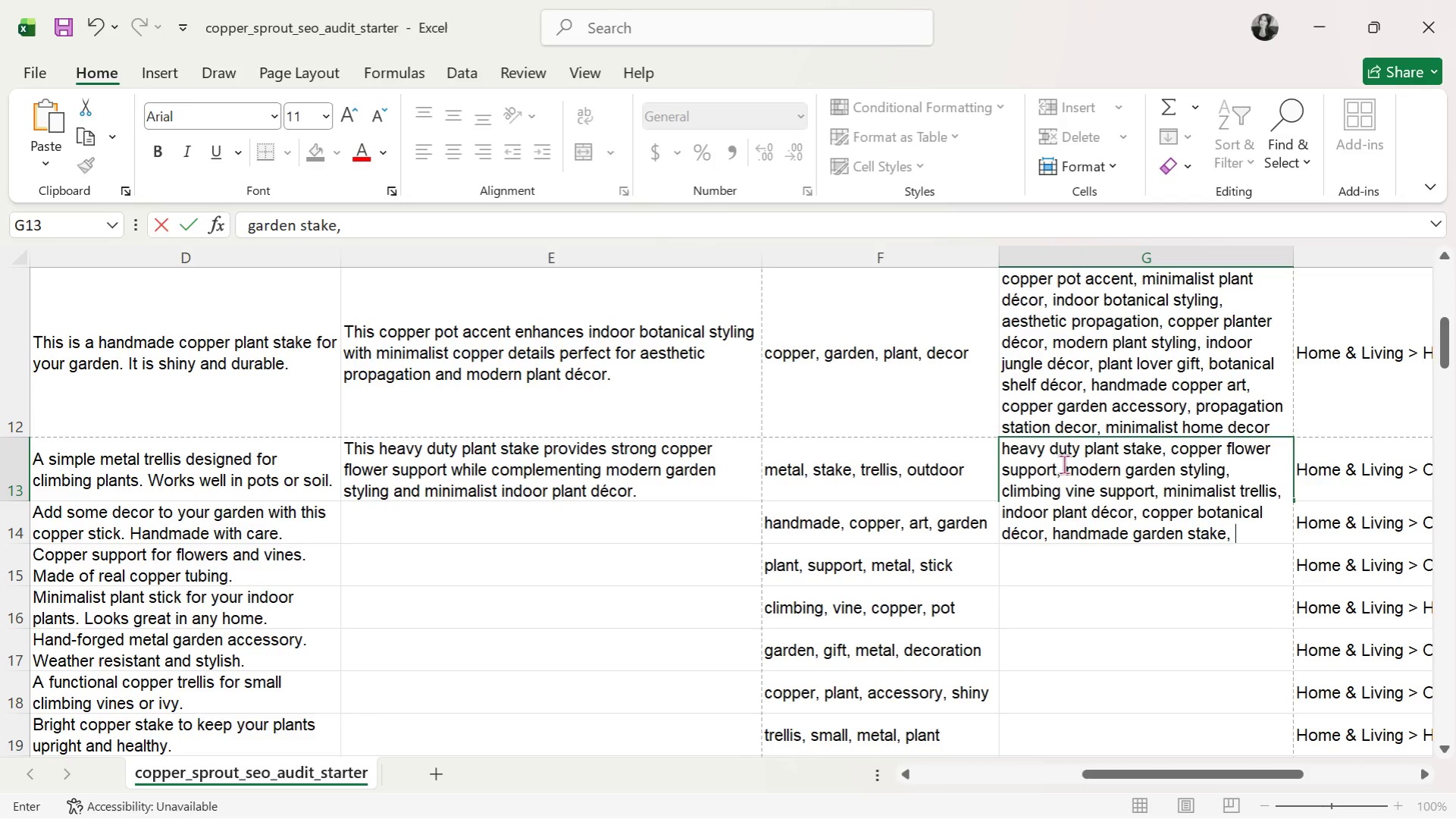 
wait(34.95)
 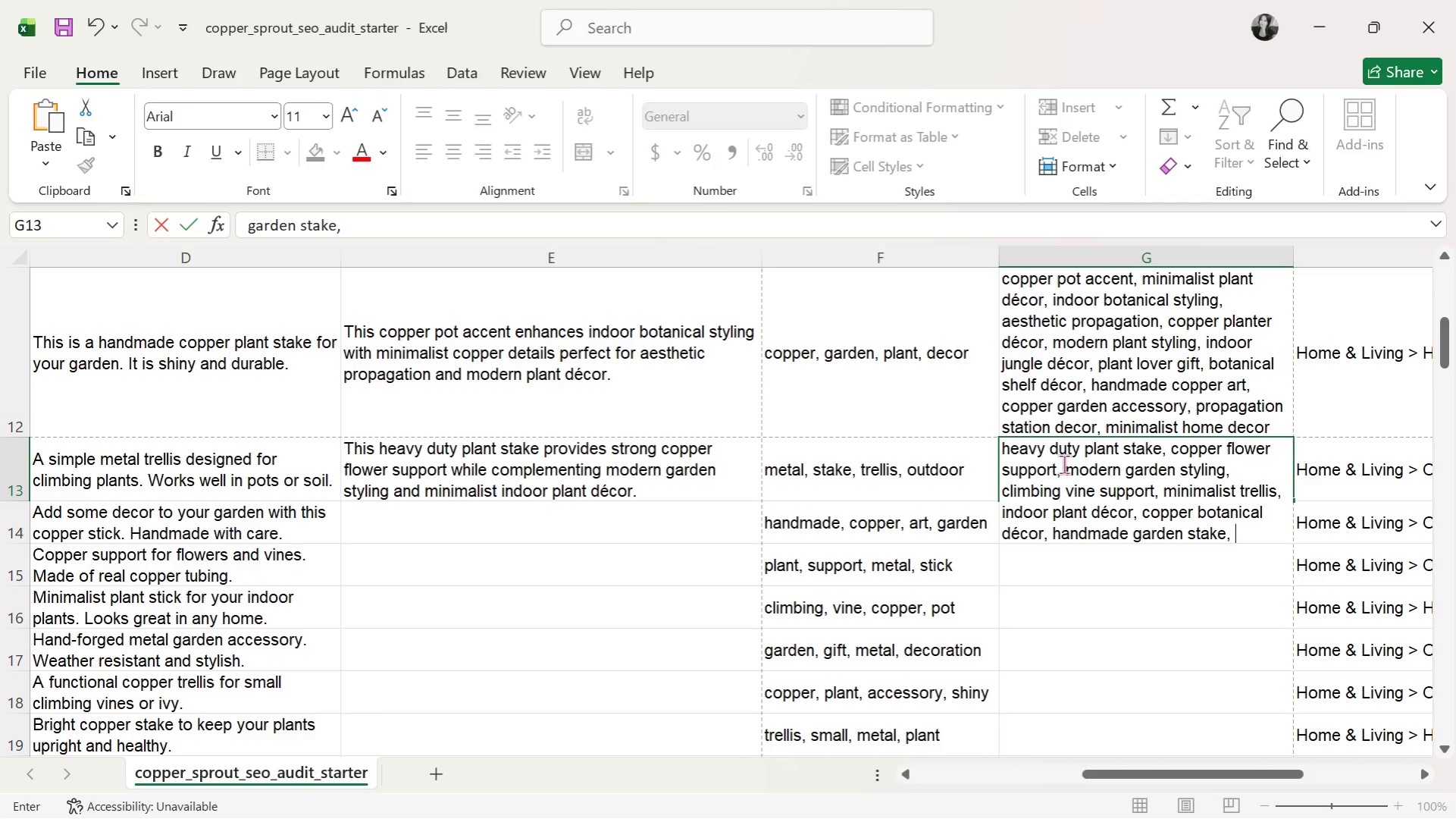 
type(plant )
 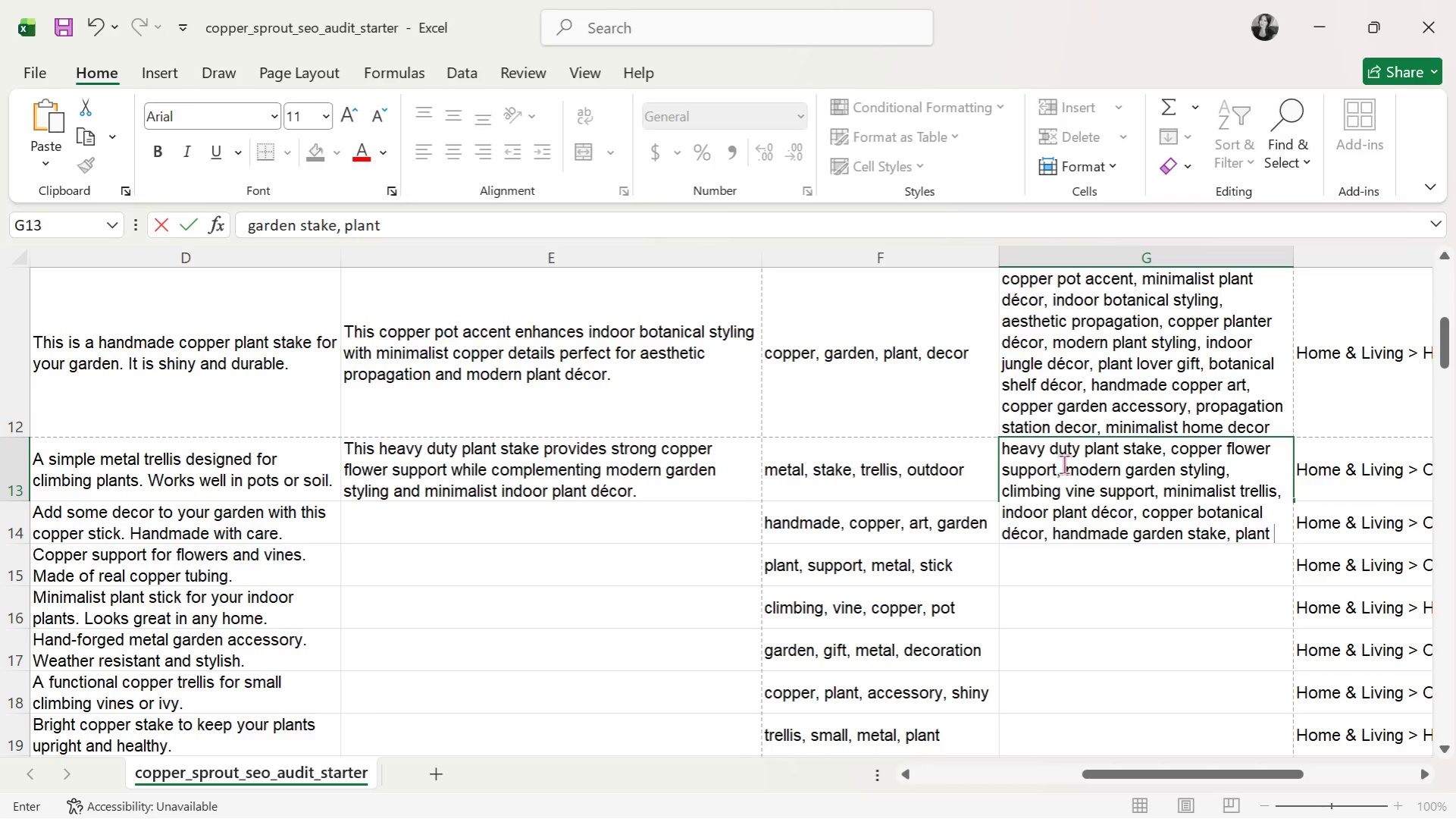 
wait(18.06)
 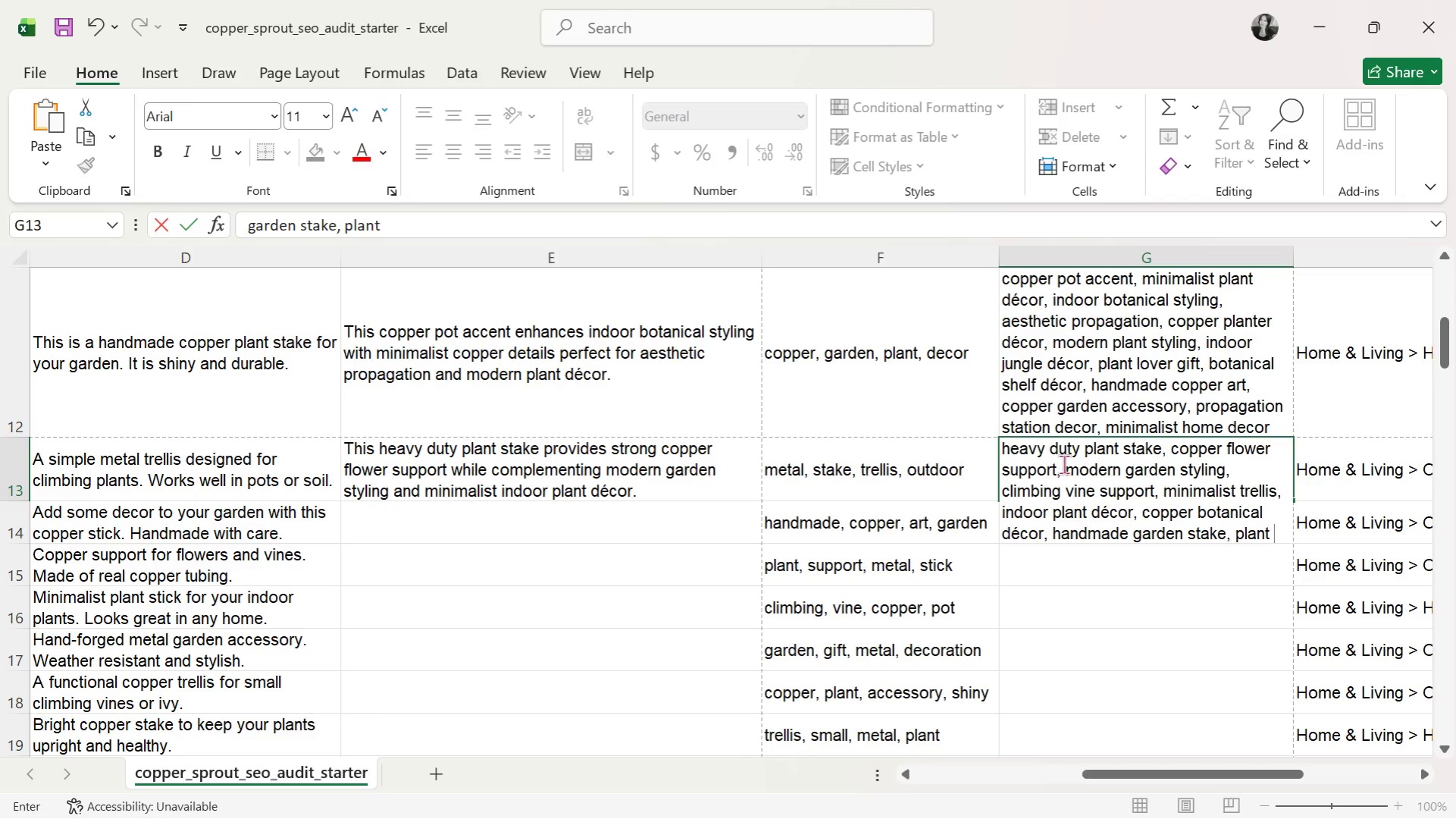 
type(suppoi)
key(Backspace)
type(rt rod)
 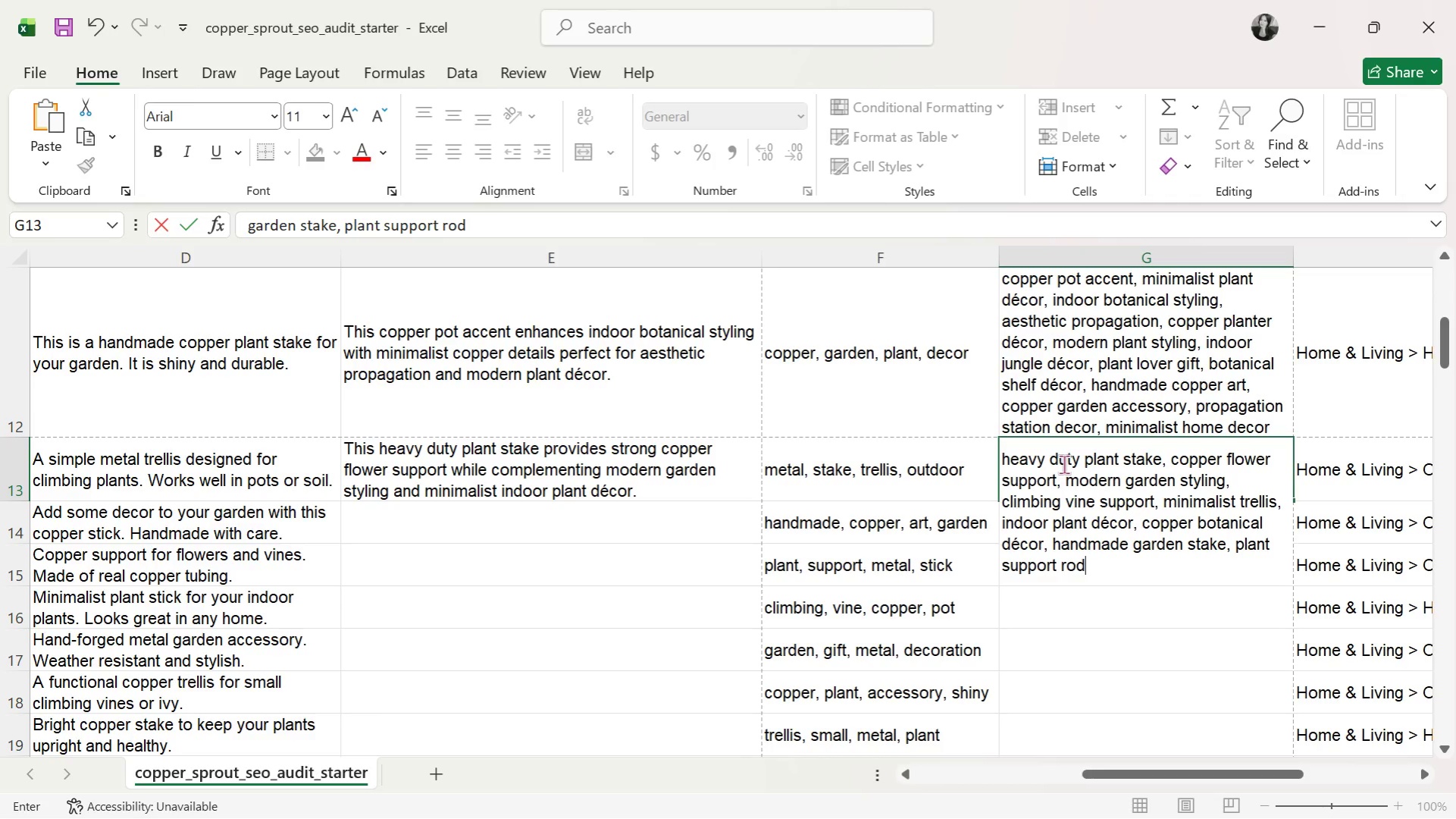 
wait(16.7)
 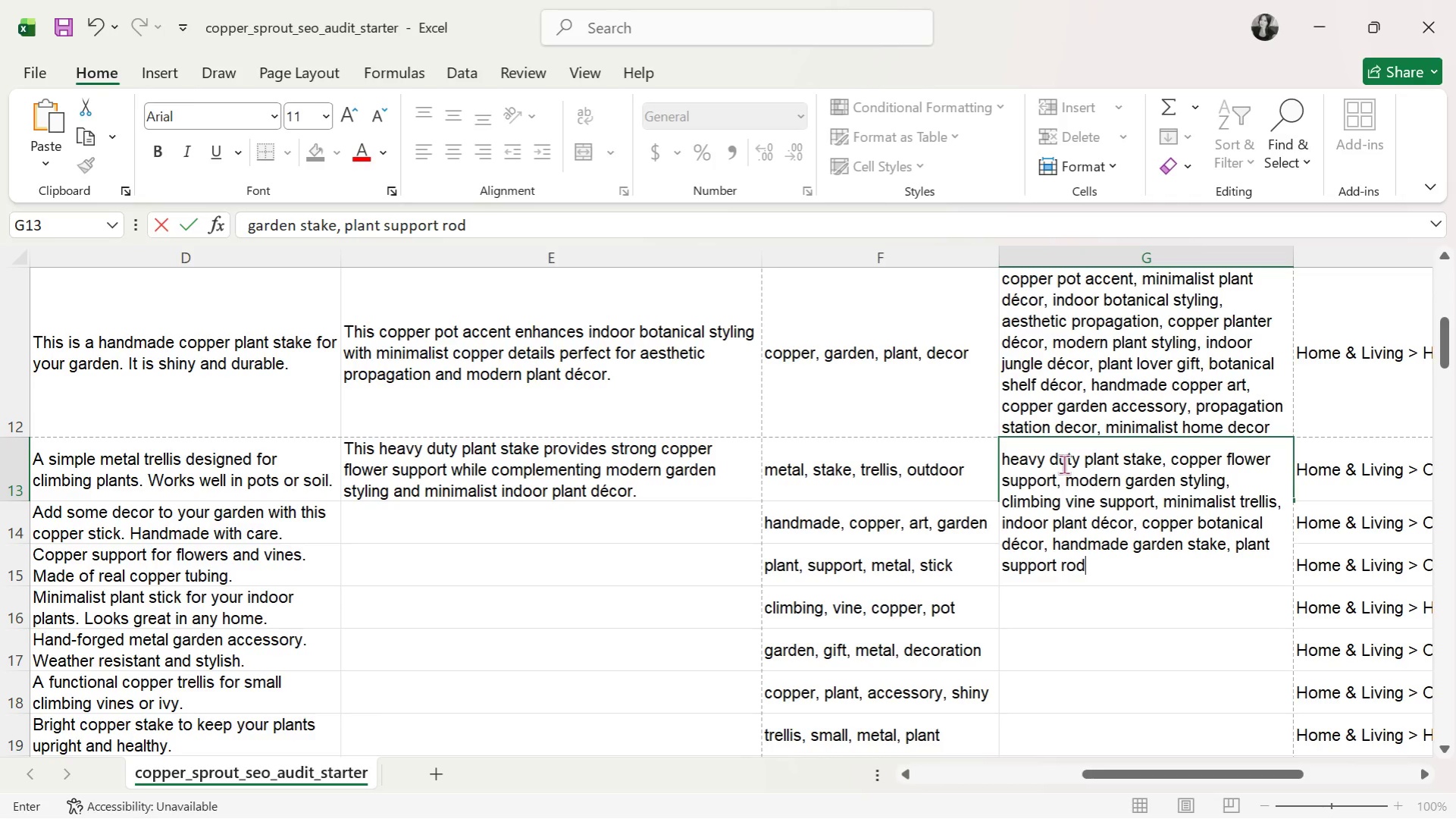 
type(, aesthetic propagation)
 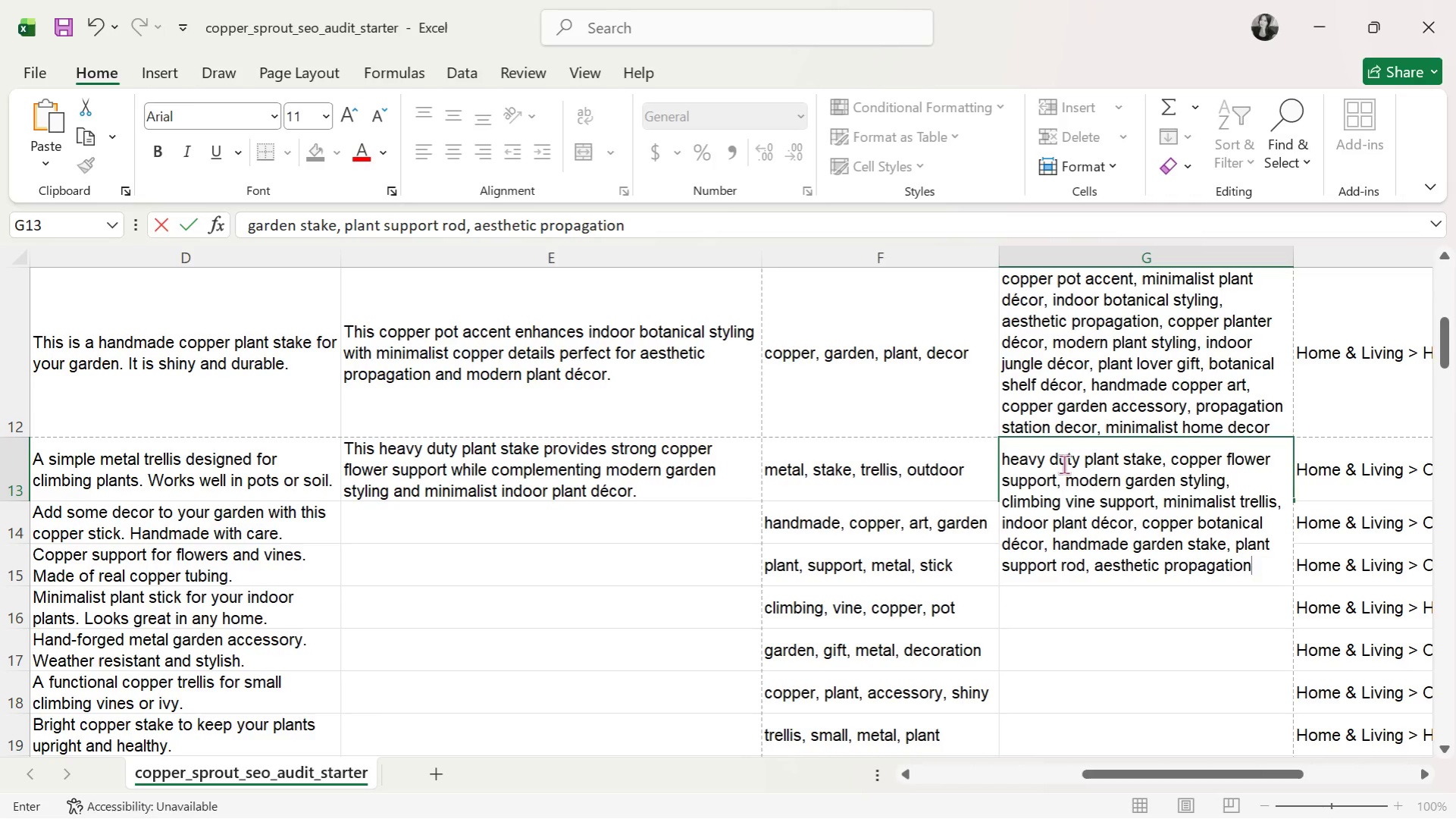 
type(, indoor jungle accessory, plant lover gift, copper plant support)
 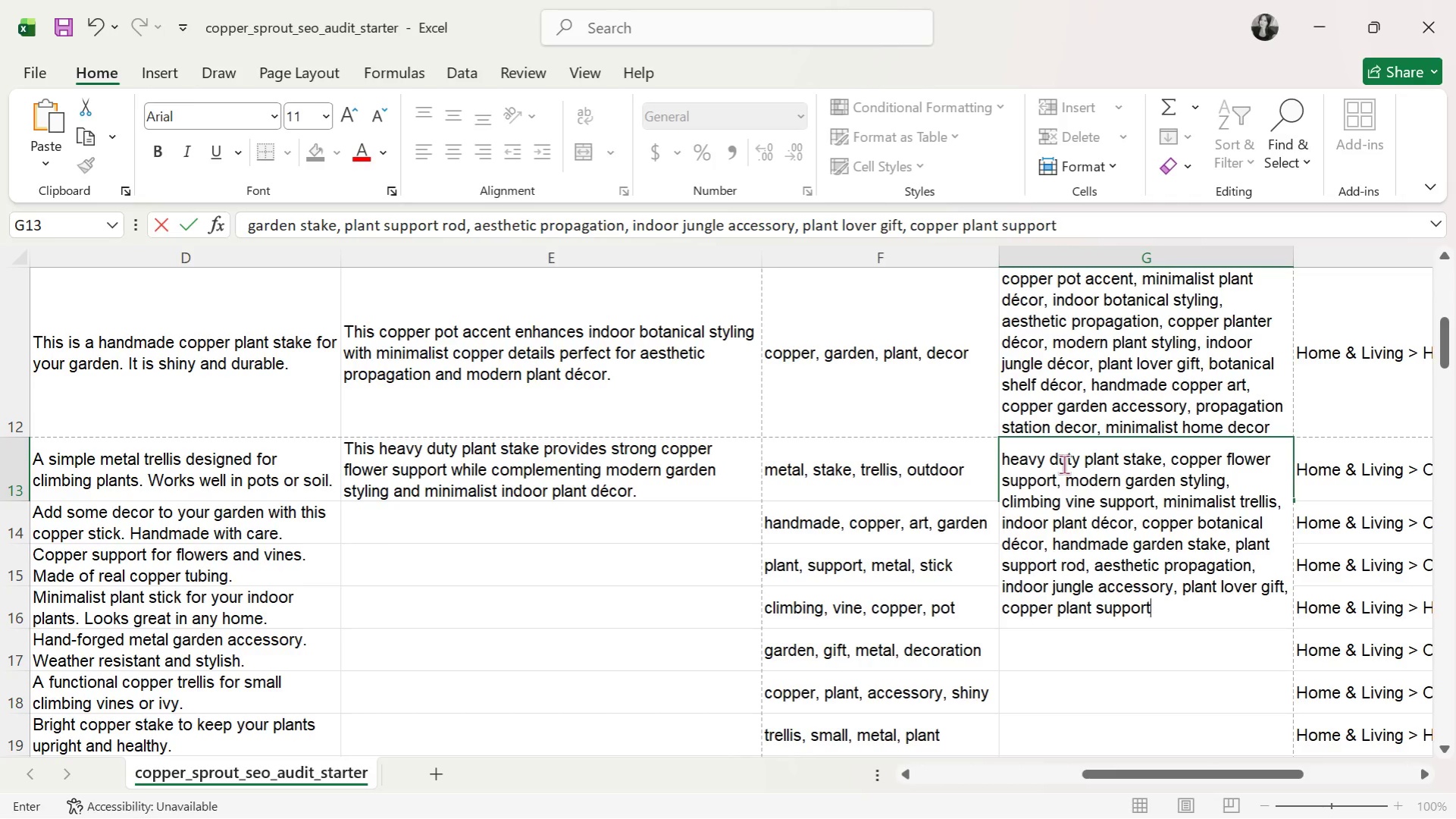 
key(Enter)
 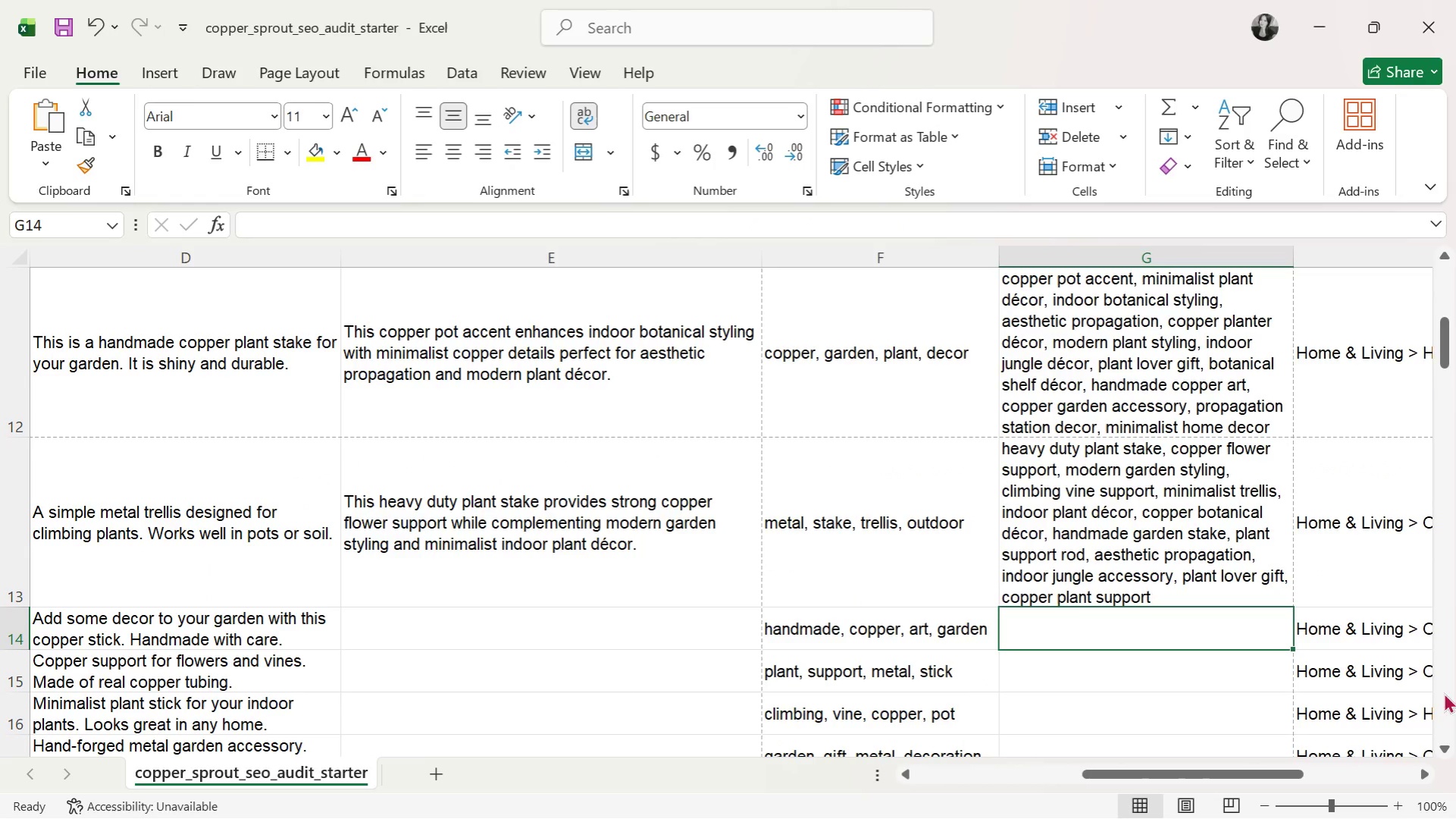 
left_click_drag(start_coordinate=[1451, 347], to_coordinate=[1379, 350])
 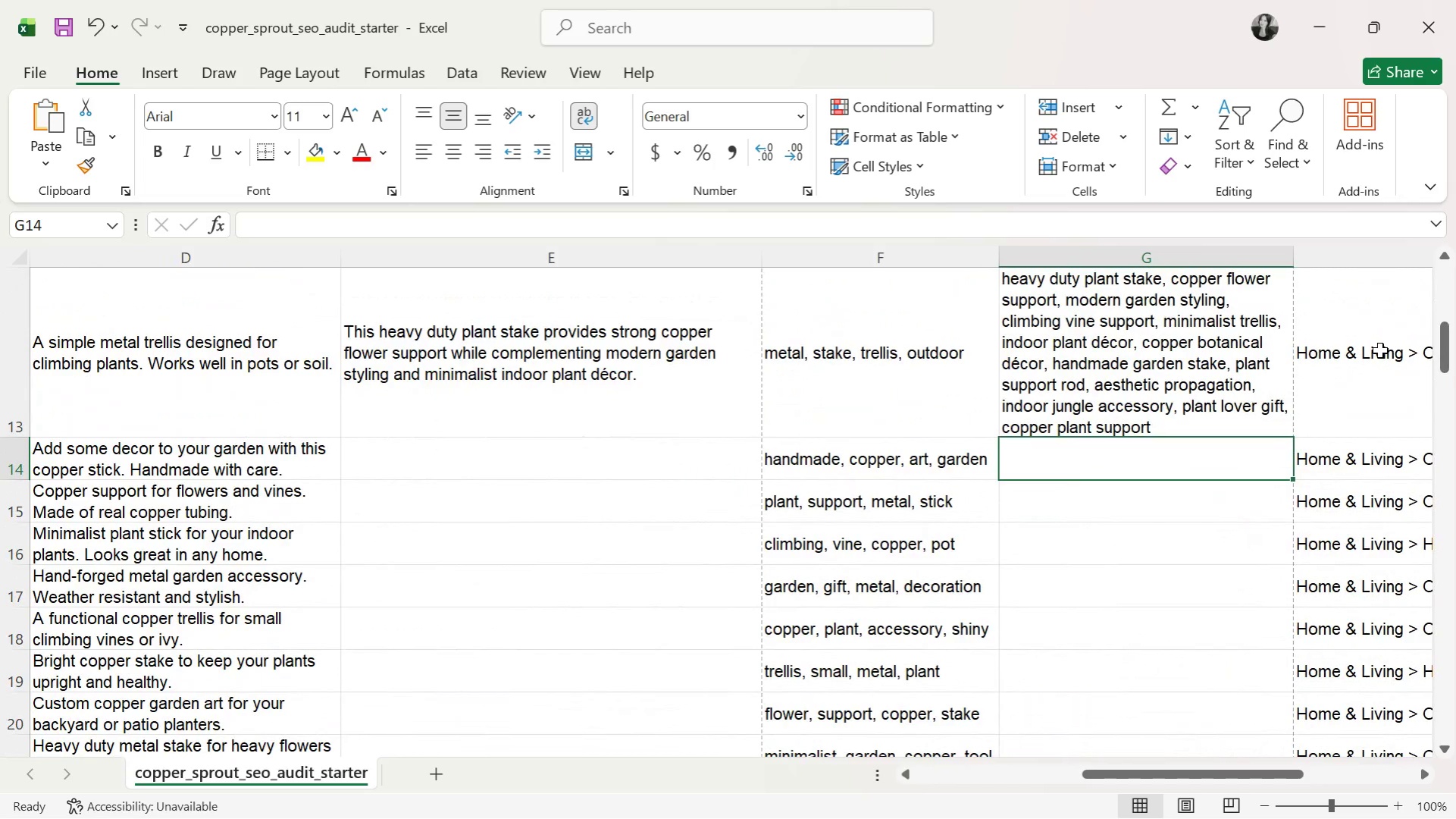 
wait(93.78)
 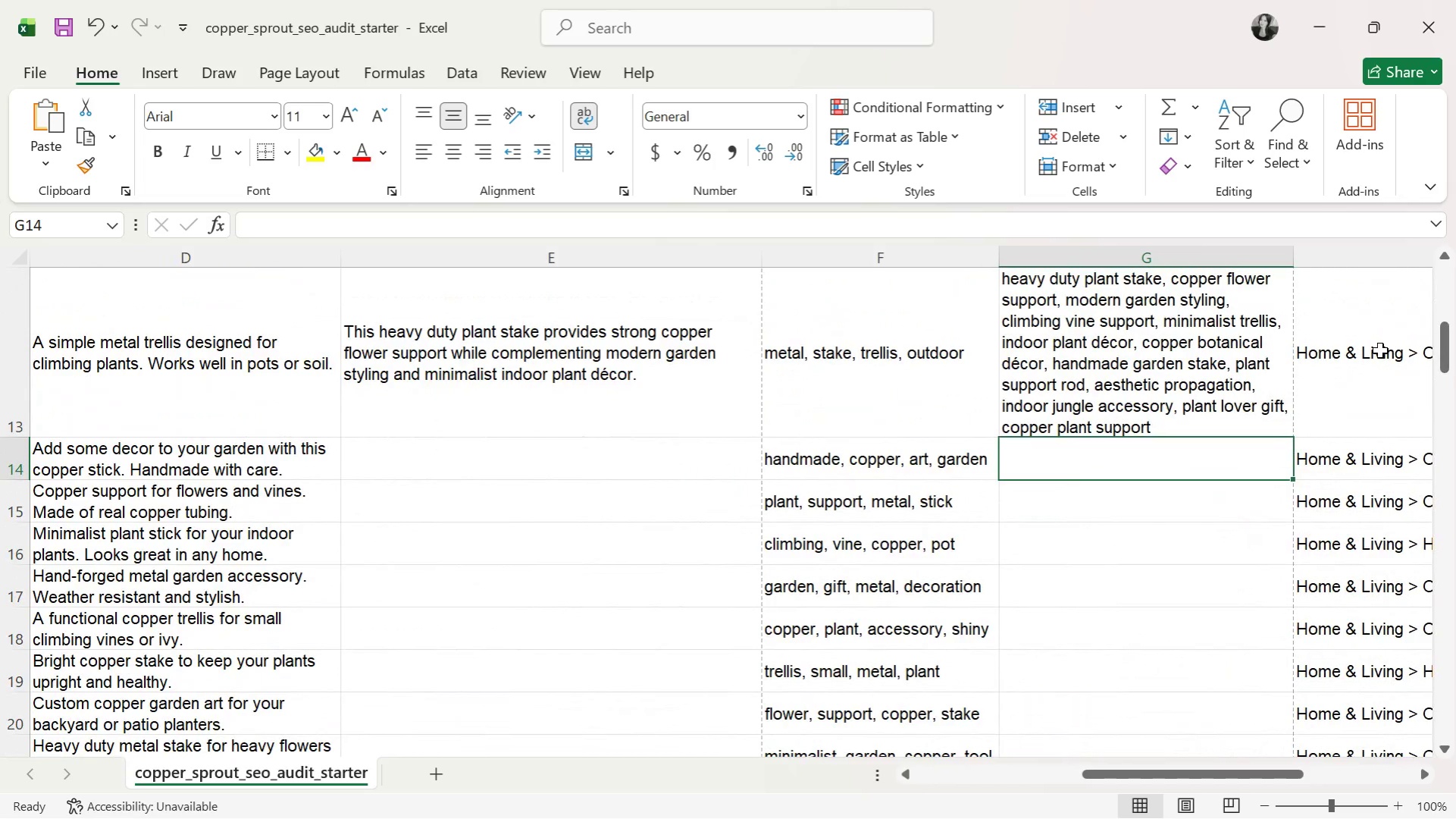 
left_click_drag(start_coordinate=[1211, 774], to_coordinate=[1232, 777])
 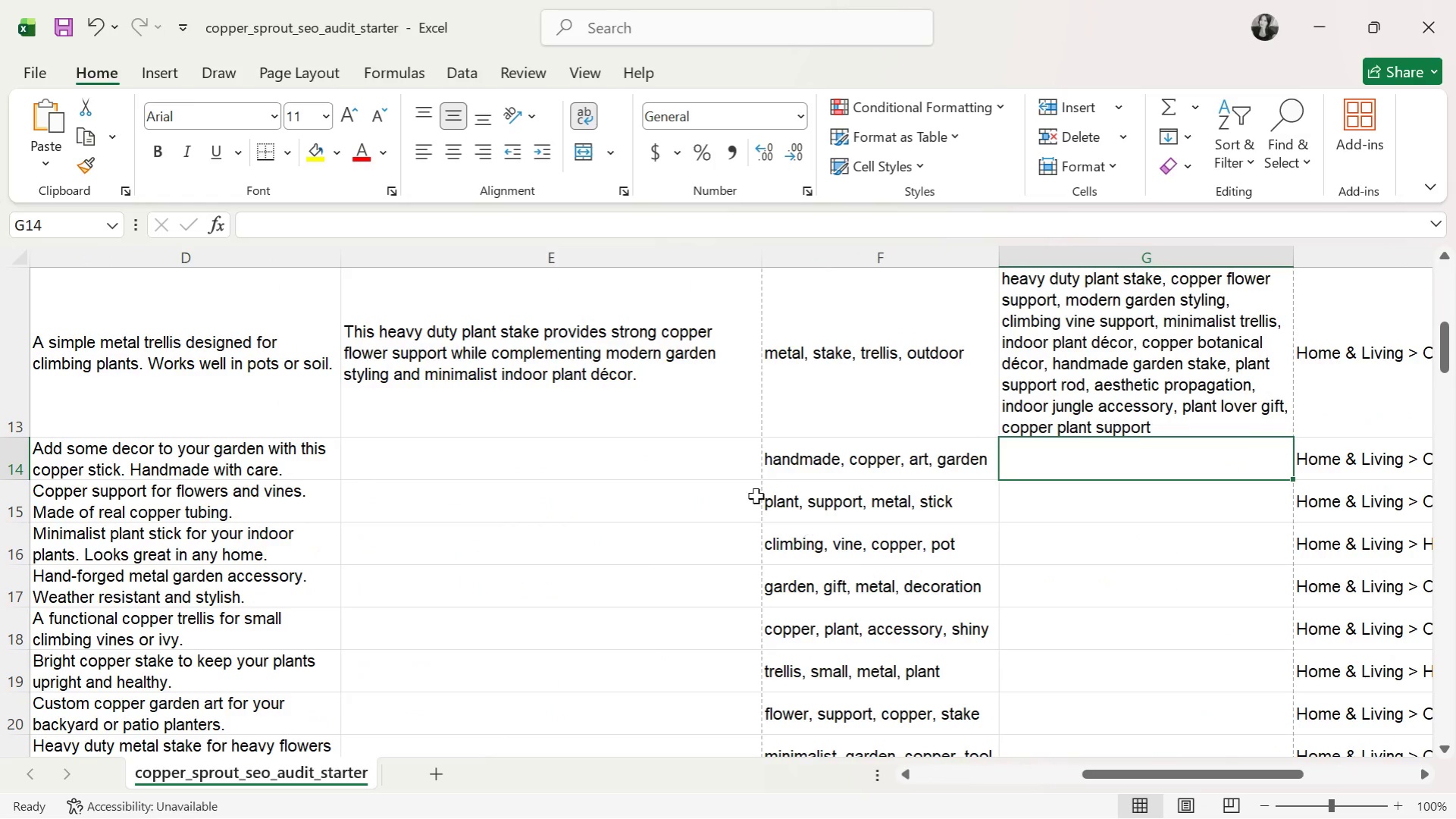 
left_click([734, 481])
 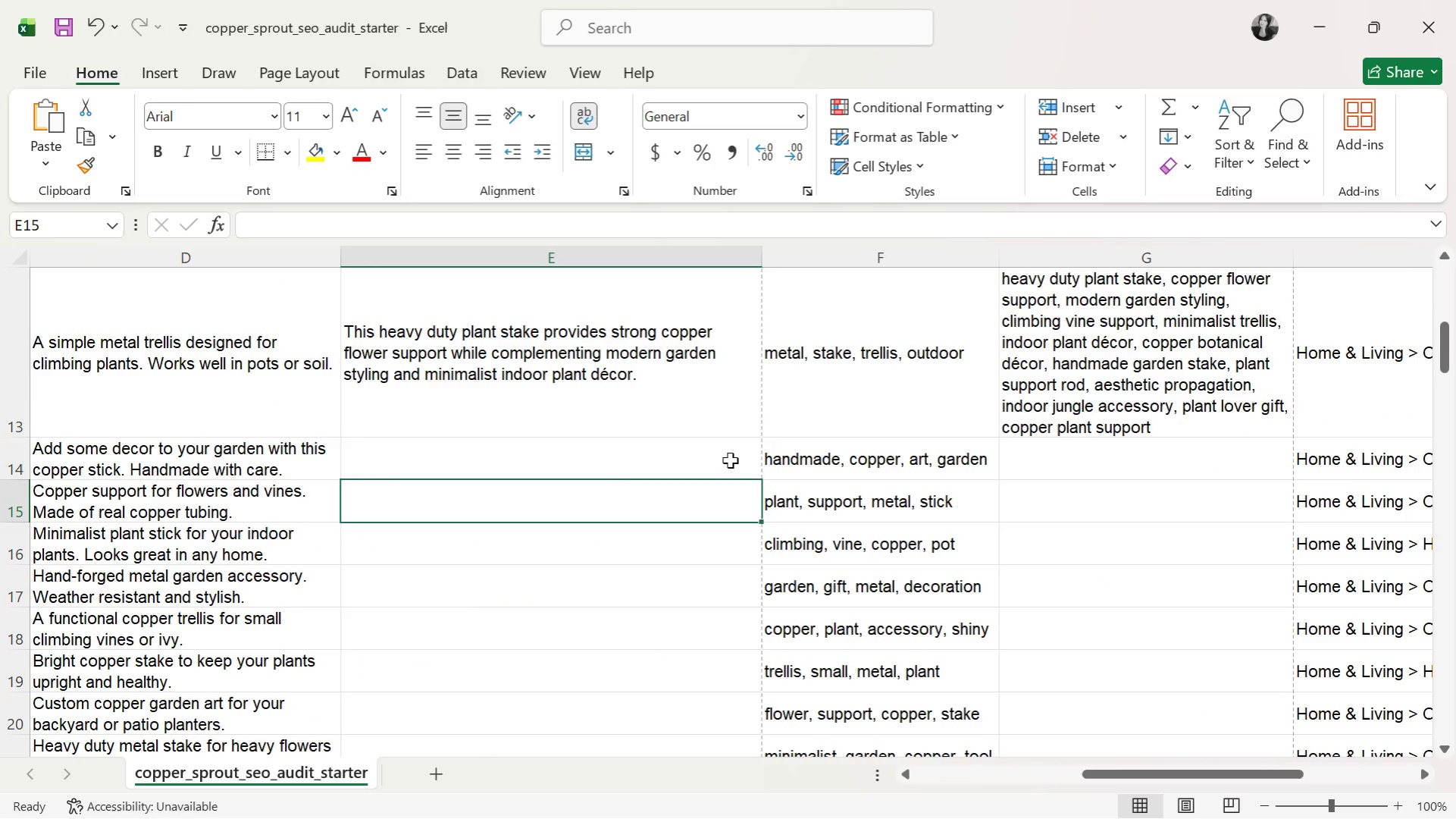 
left_click([730, 460])
 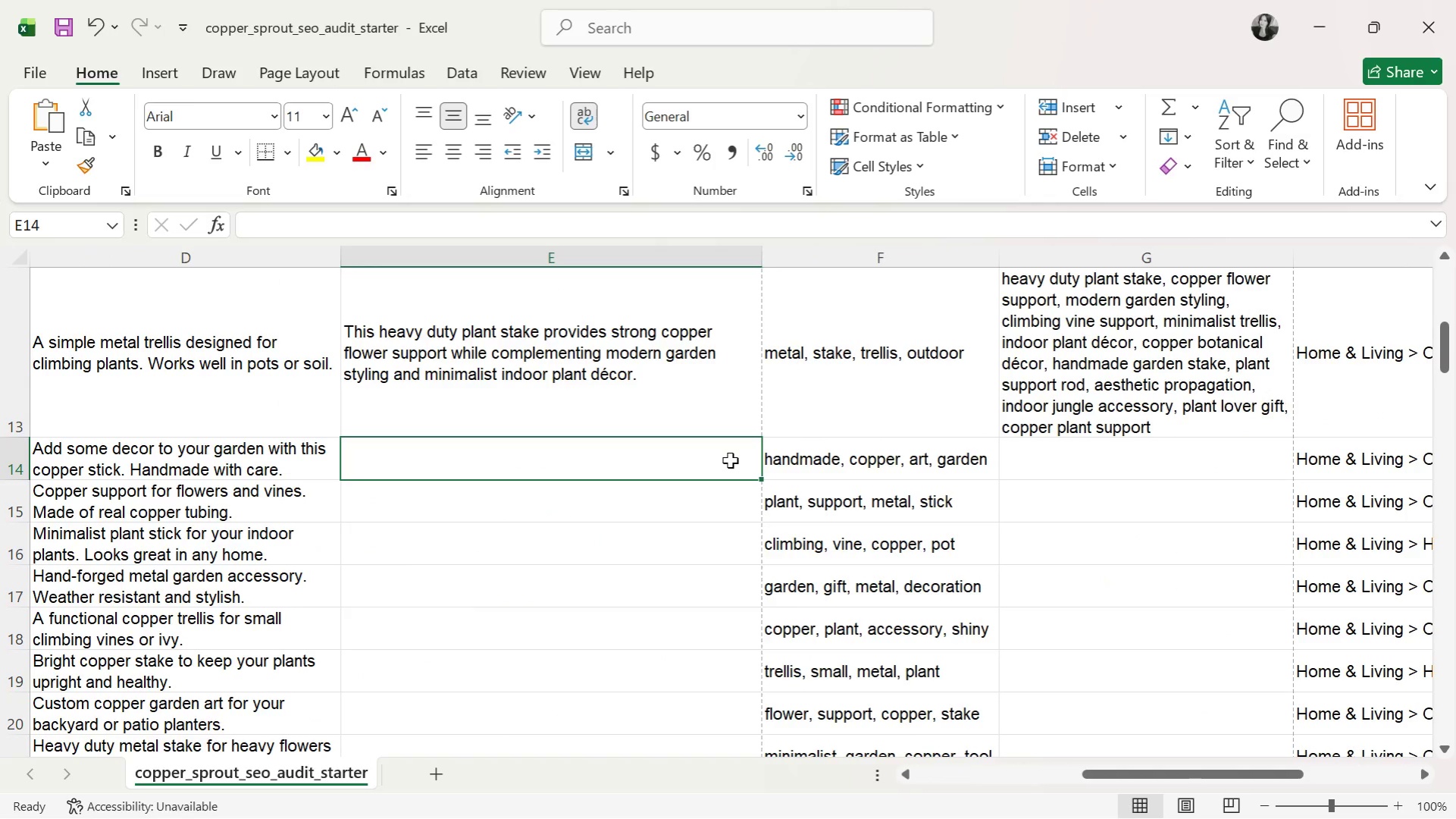 
type(This copper vine trellis offers )
 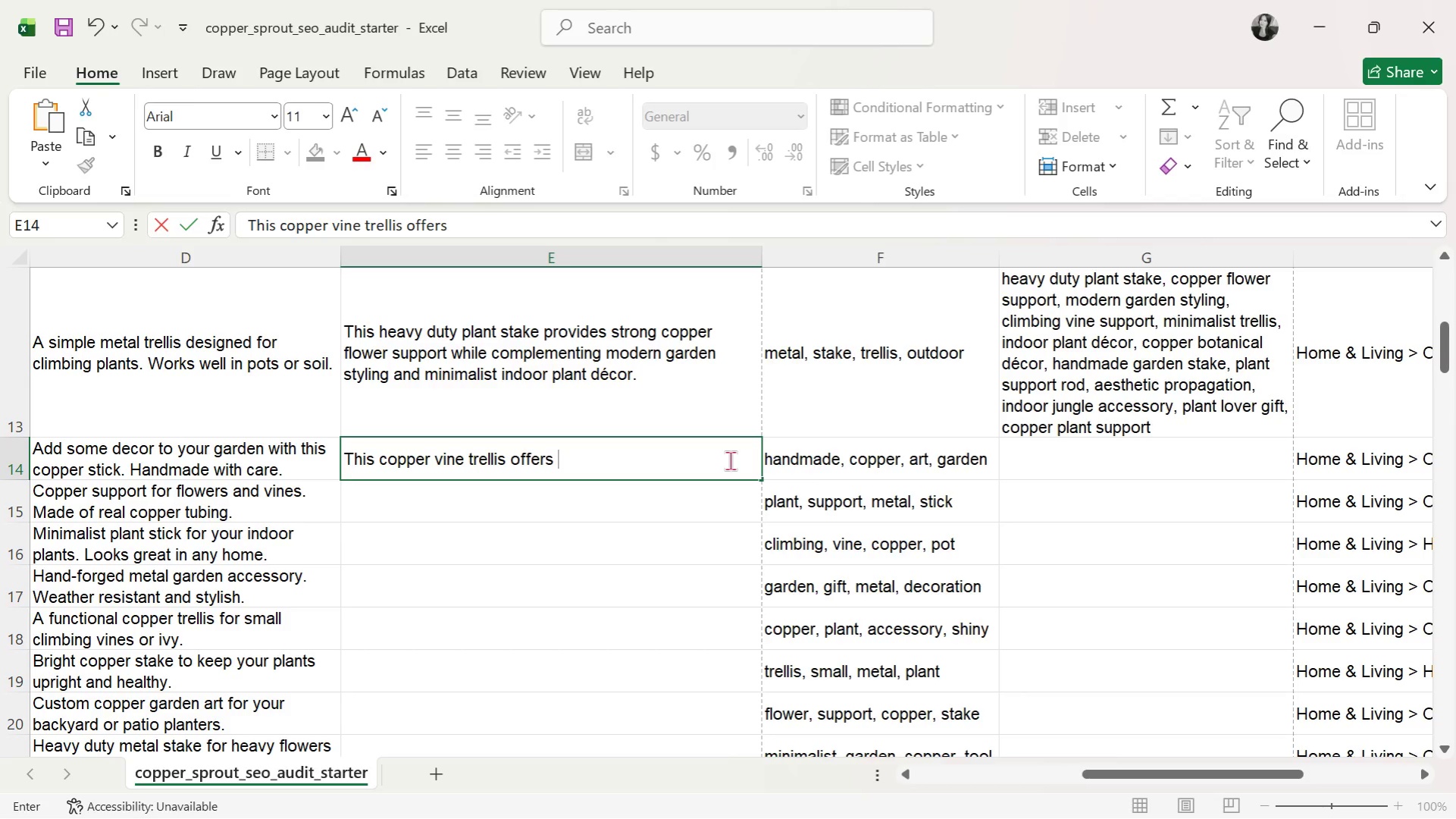 
wait(7.38)
 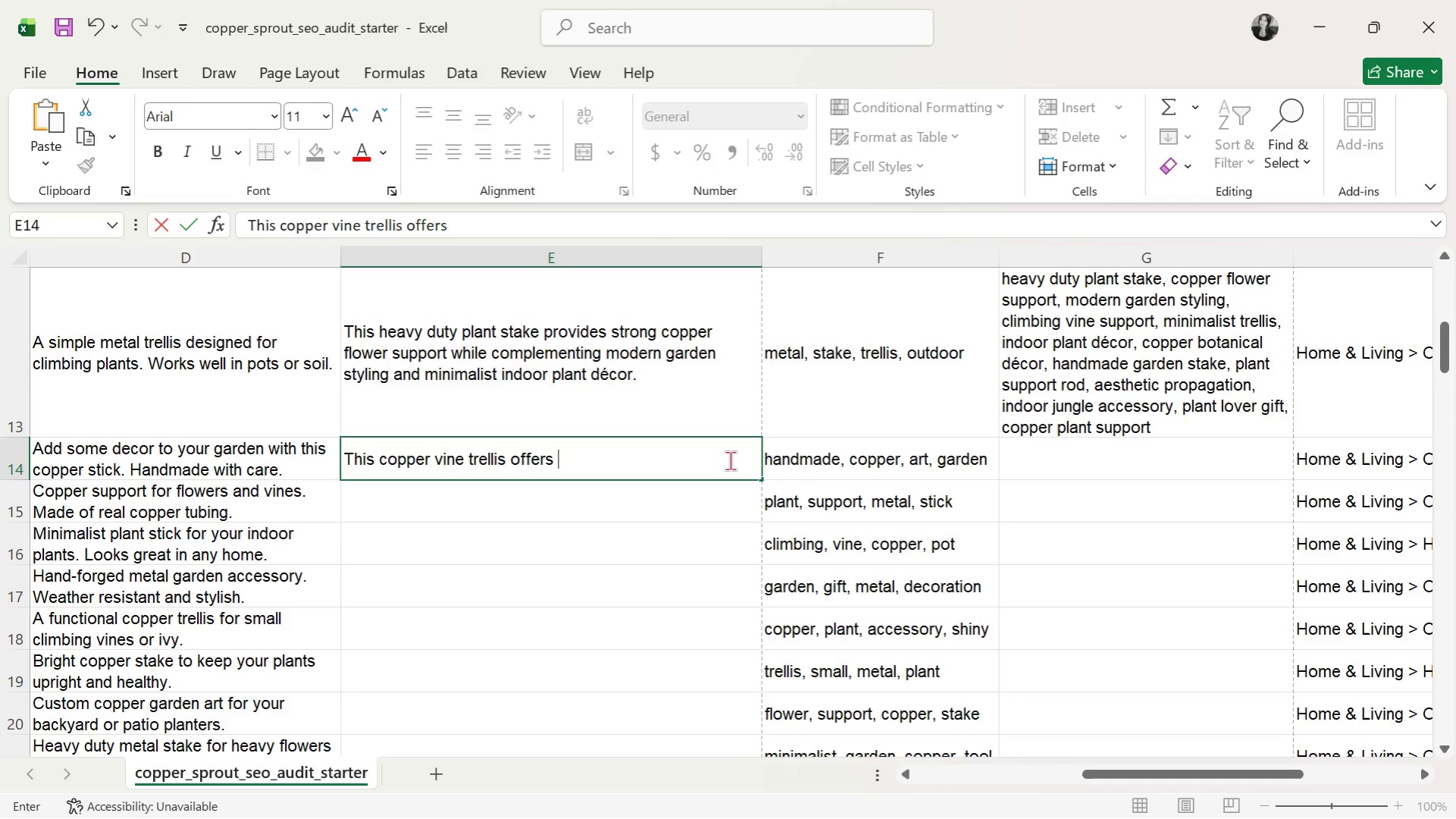 
type(elegant monstera climbing support for minimalist plant decor and aesthetic indoor jungle styling.)
 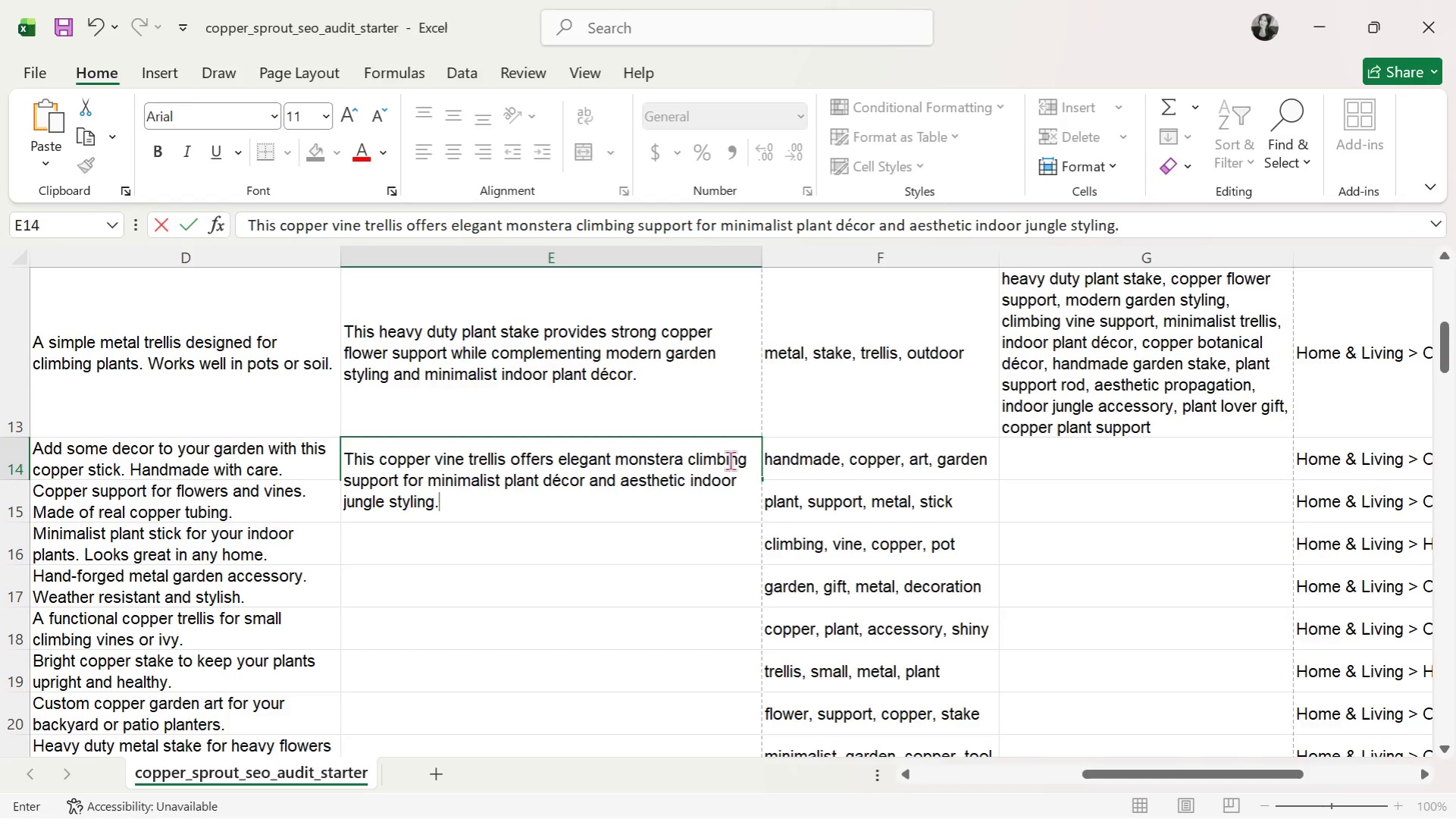 
key(Enter)
 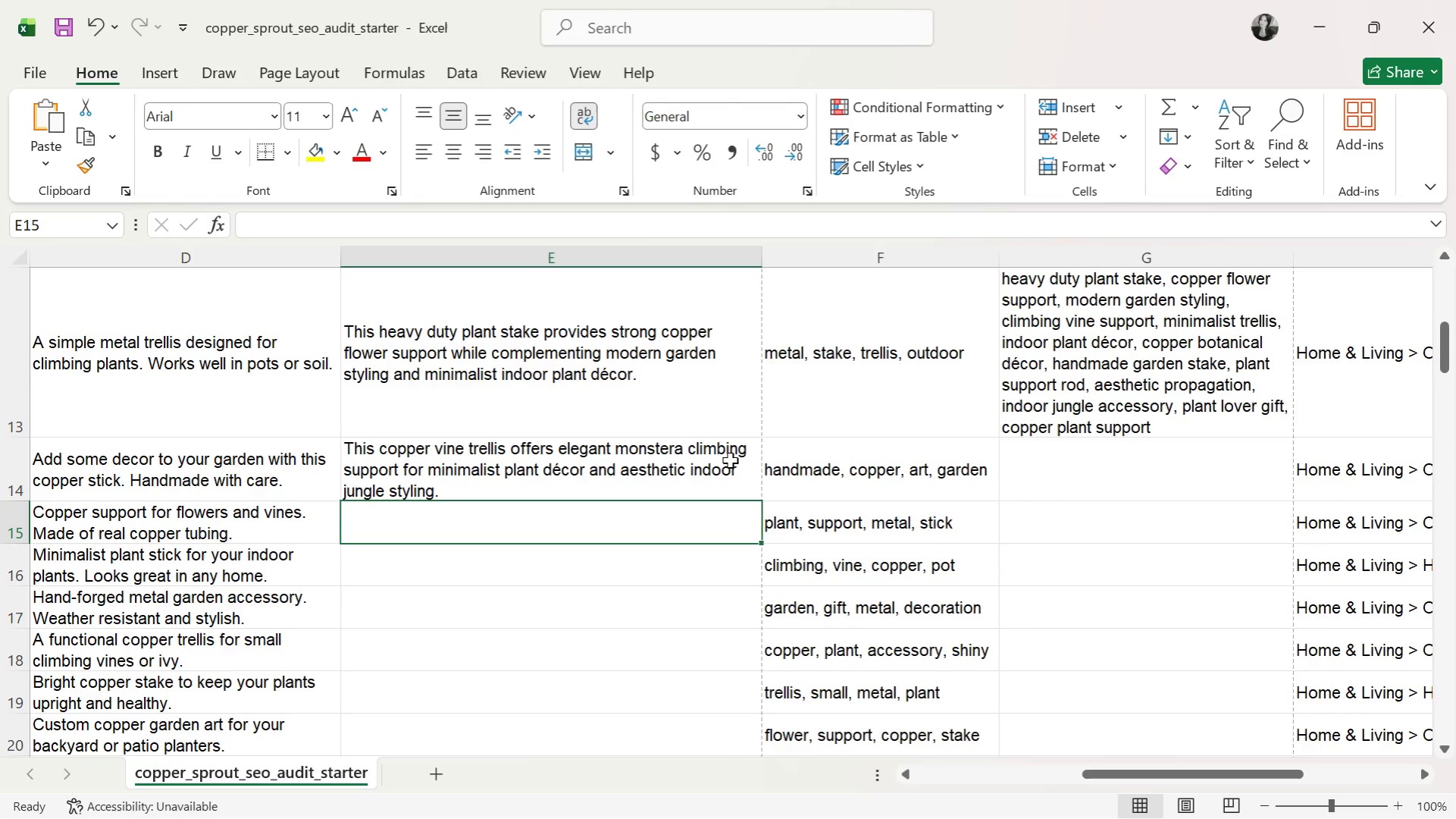 
left_click([1071, 456])
 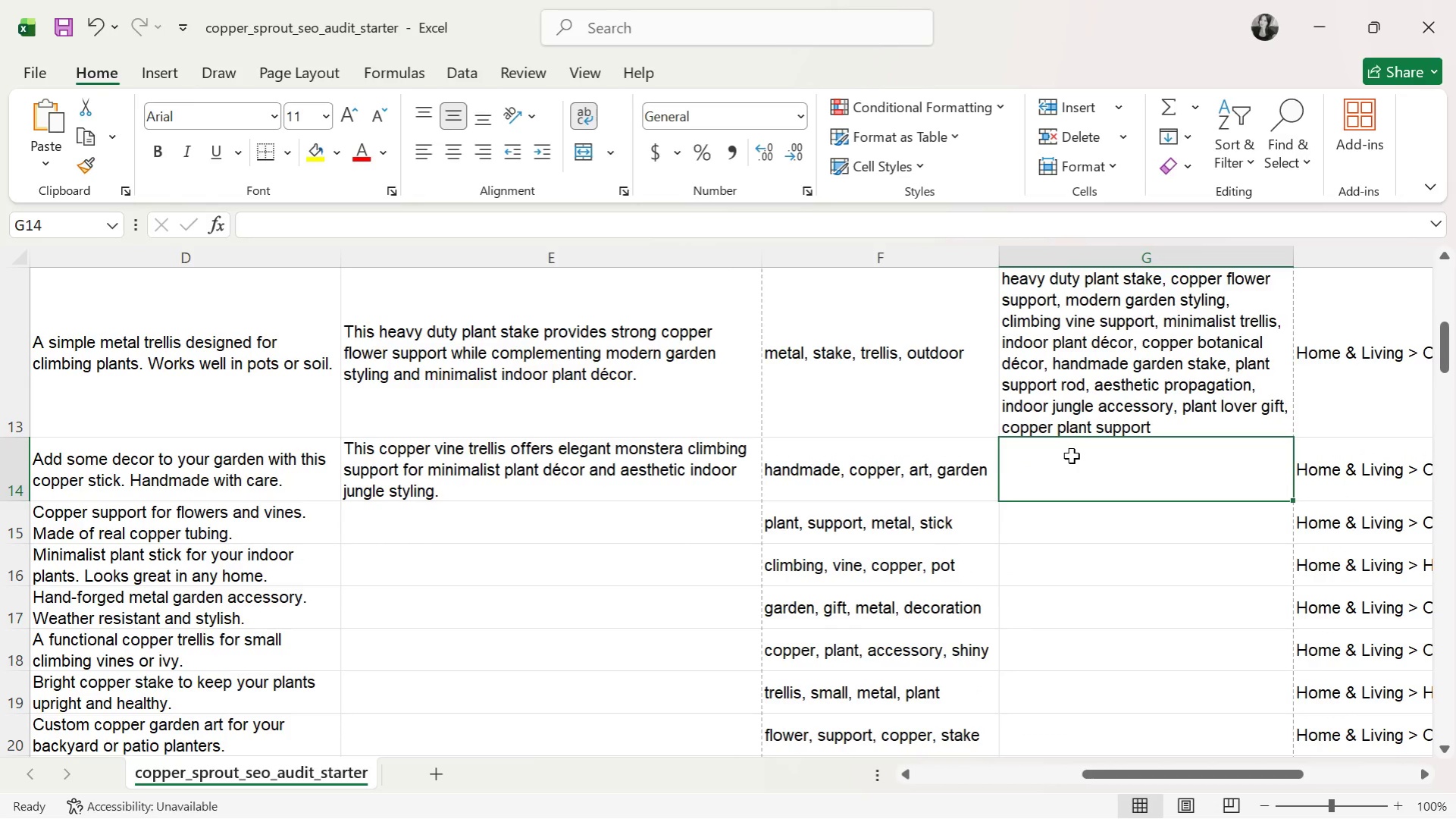 
type(copper vine trellis, monstera climbing support )
 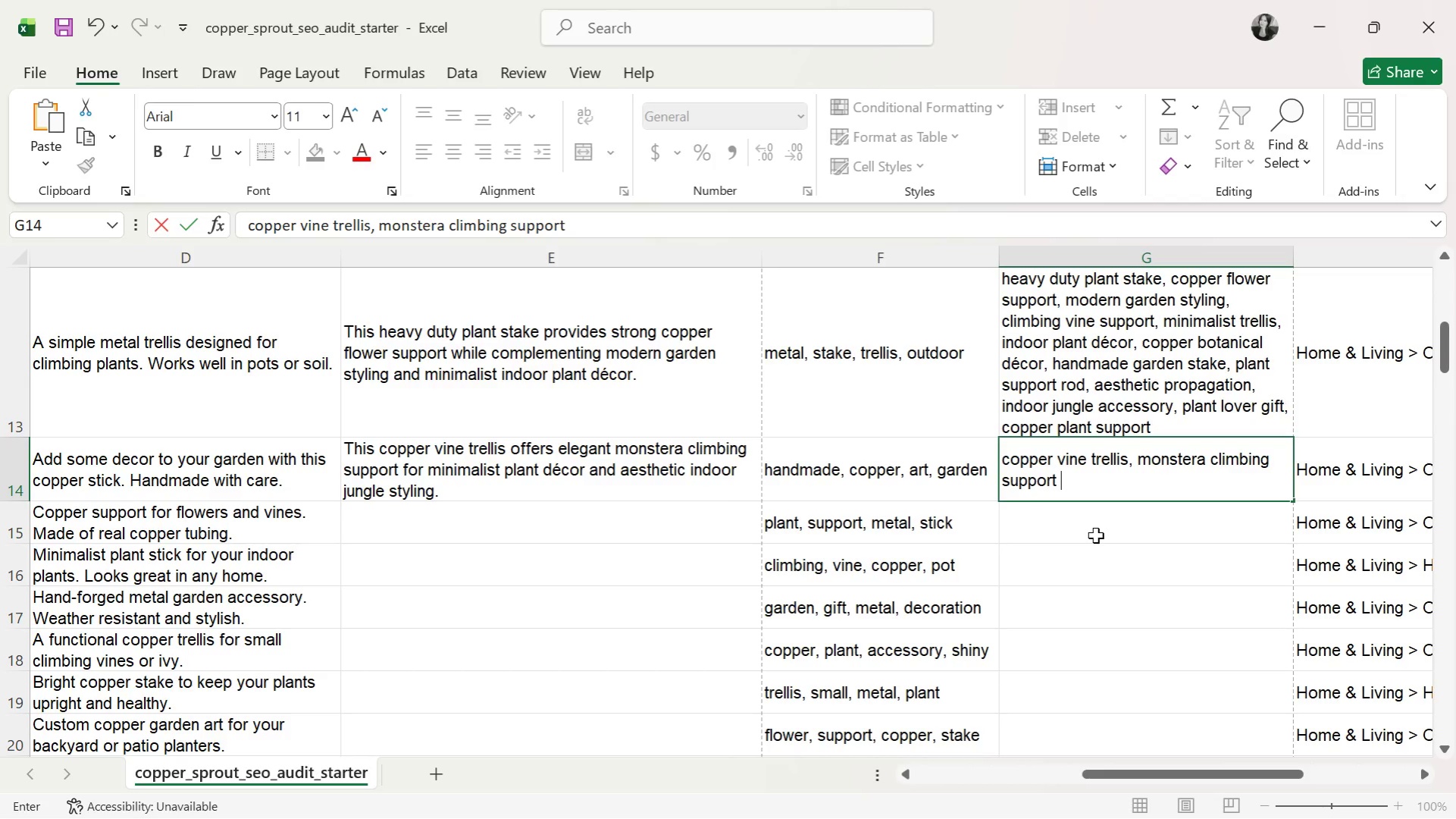 
key(Backspace)
type(, minimalist plant decor, climbing vine stake, indoor jungle decor, aesthetic propagation, copper plant accessoryv)
key(Backspace)
type( )
 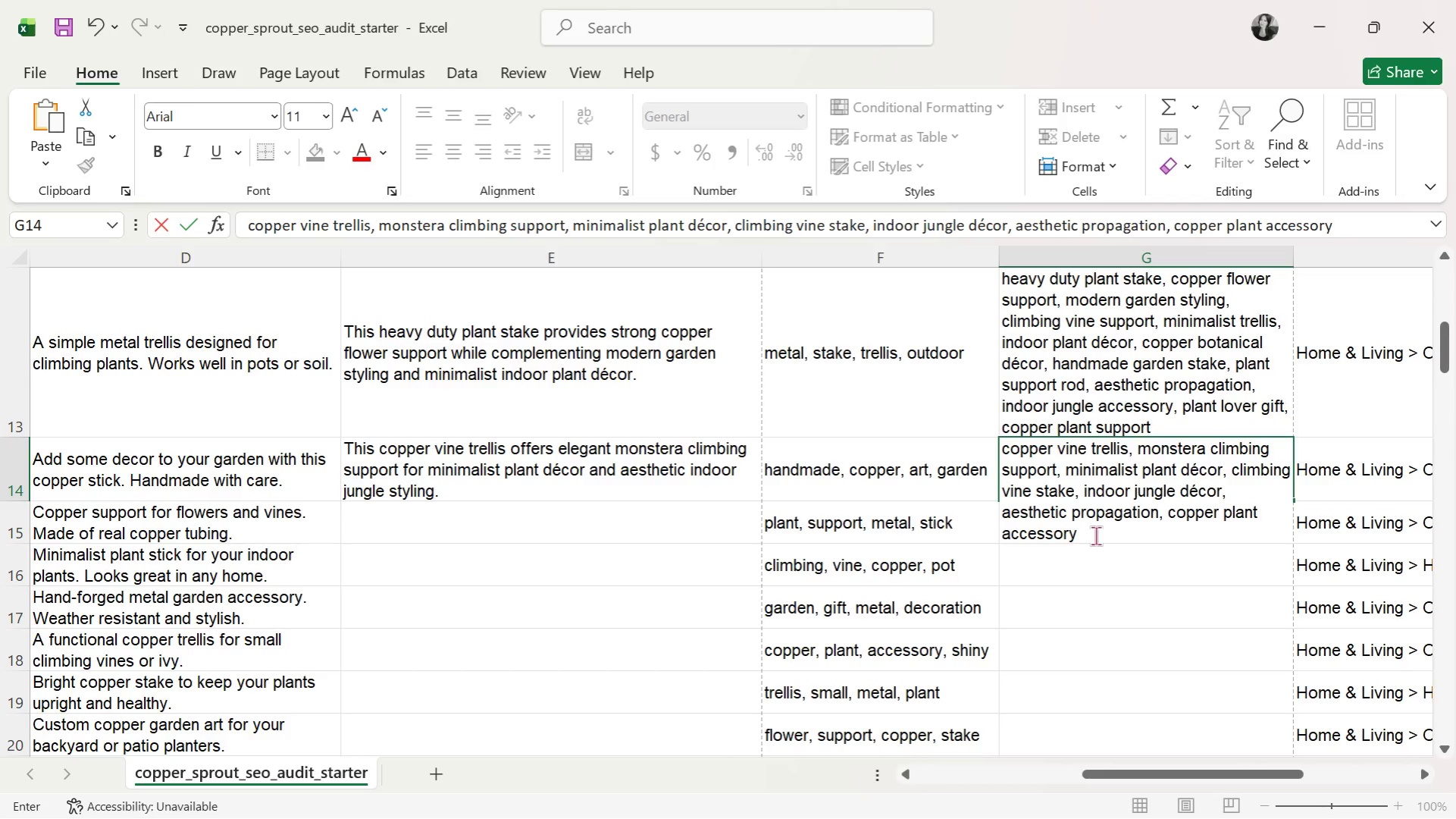 
wait(11.38)
 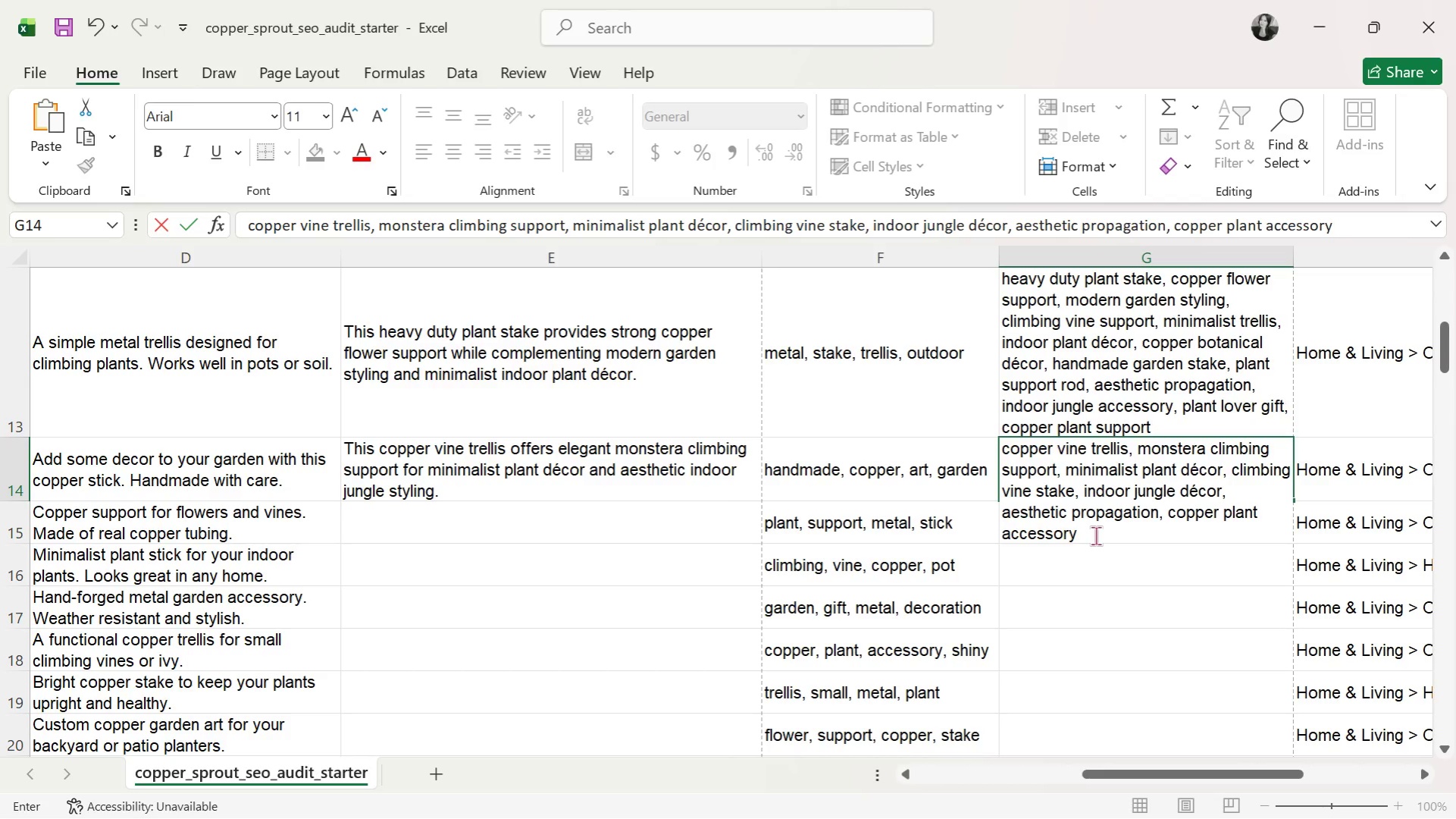 
key(Backspace)
type(, modern botanical decor, handmade copper trellis )
key(Backspace)
type(, pothos suppoir)
key(Backspace)
key(Backspace)
key(Backspace)
type(ort, plant lover gift )
key(Backspace)
type(, indoor plant styling, copper garden art)
 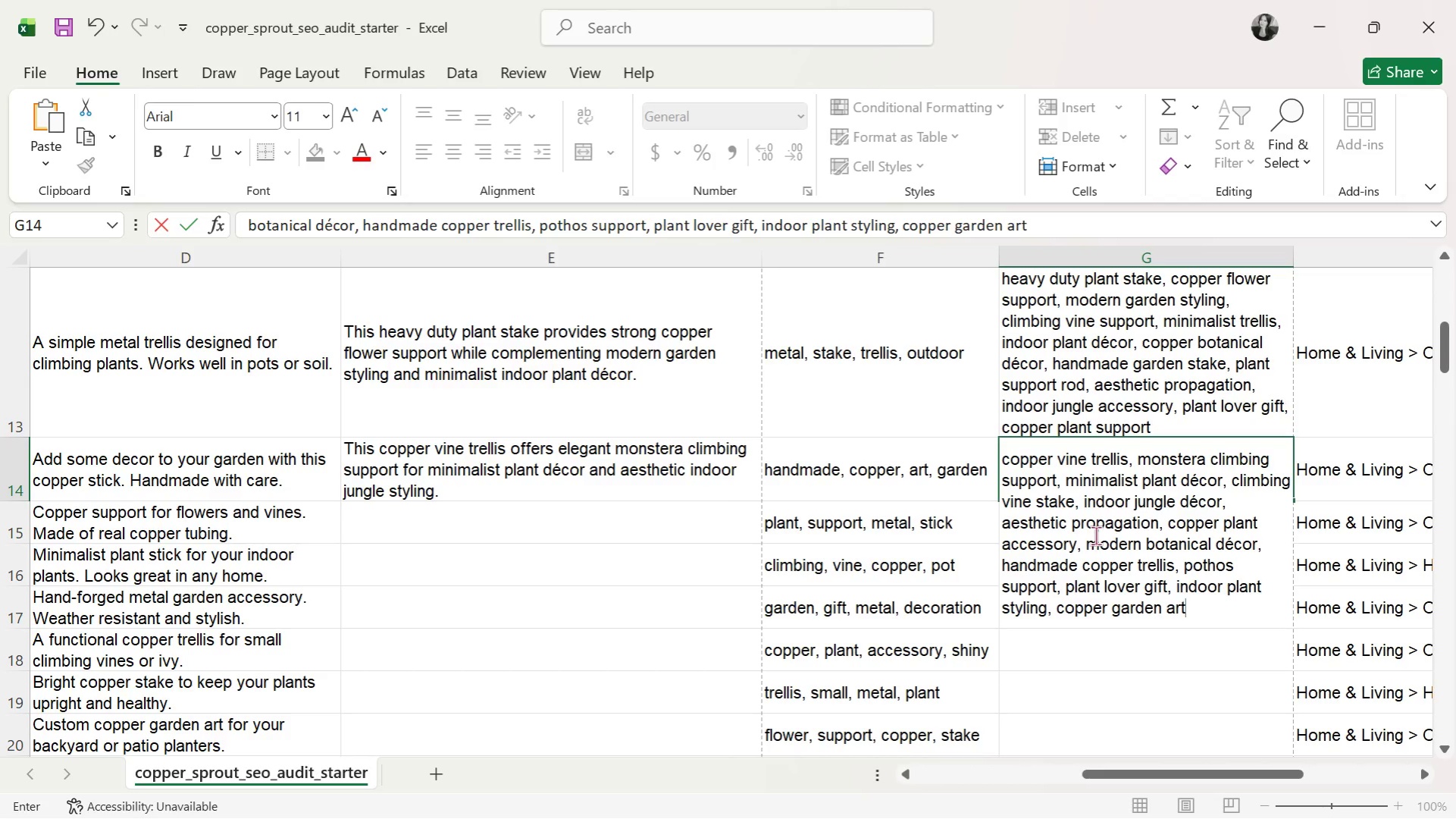 
key(Enter)
 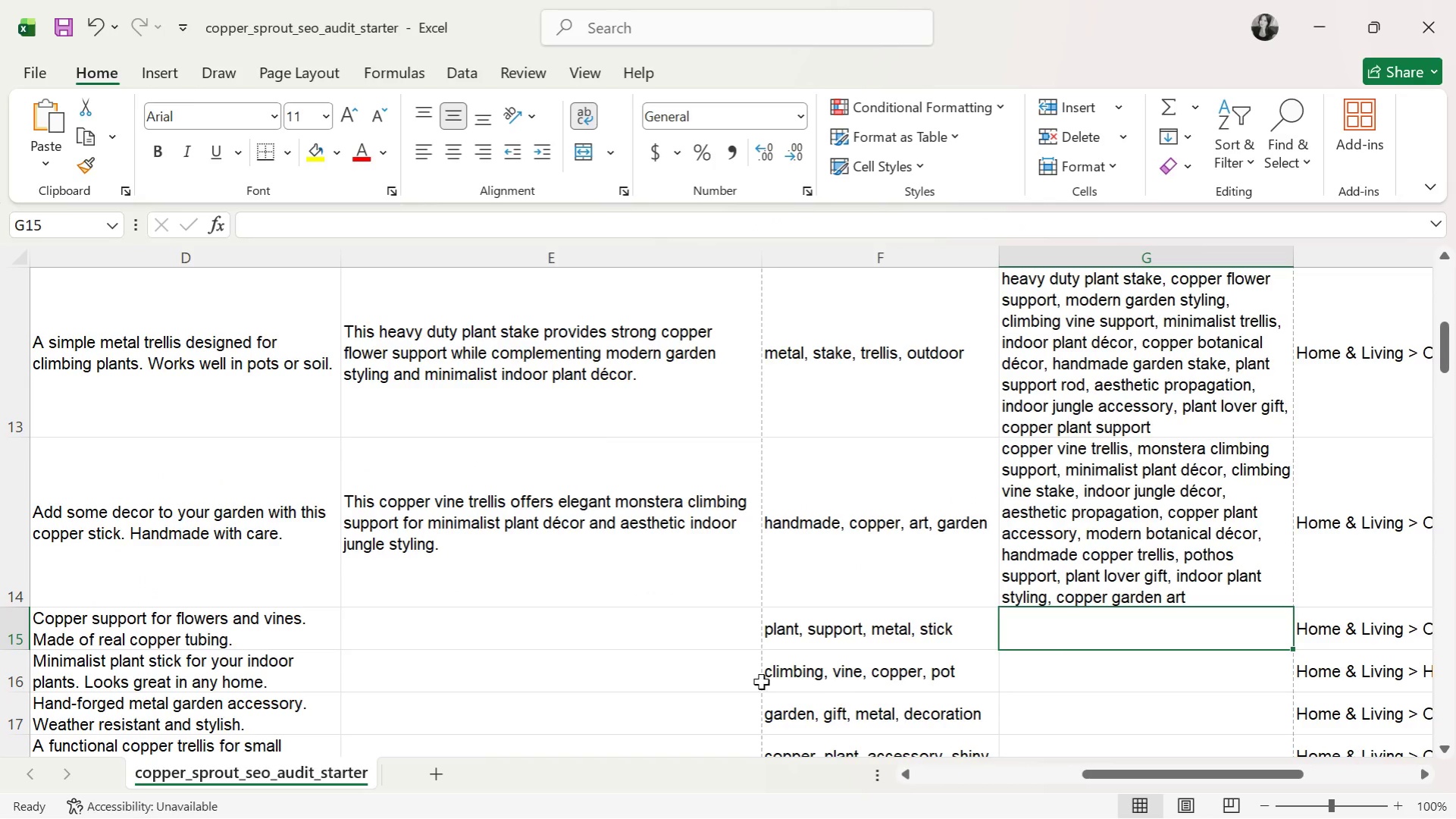 
left_click([734, 654])
 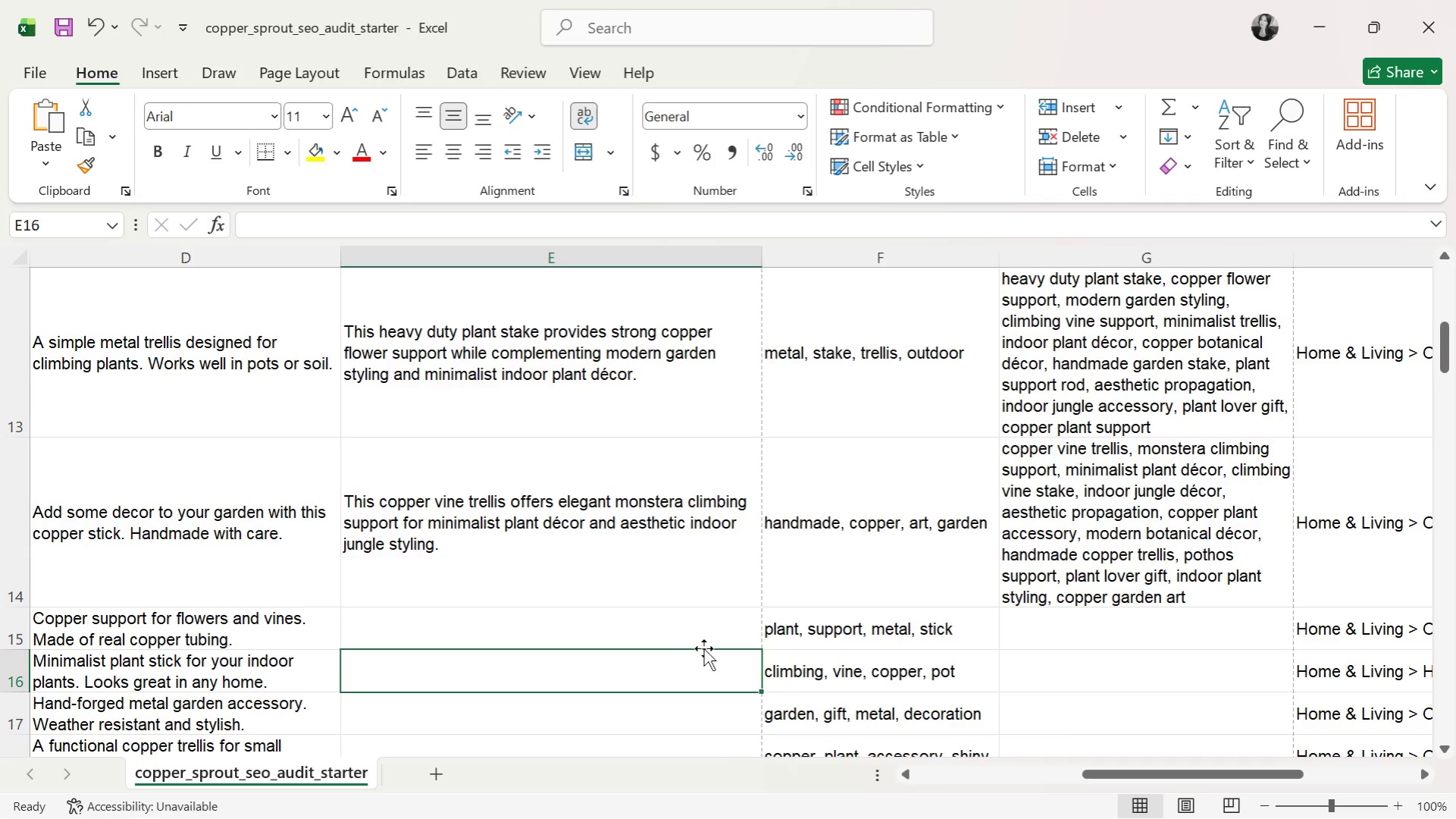 
left_click([694, 634])
 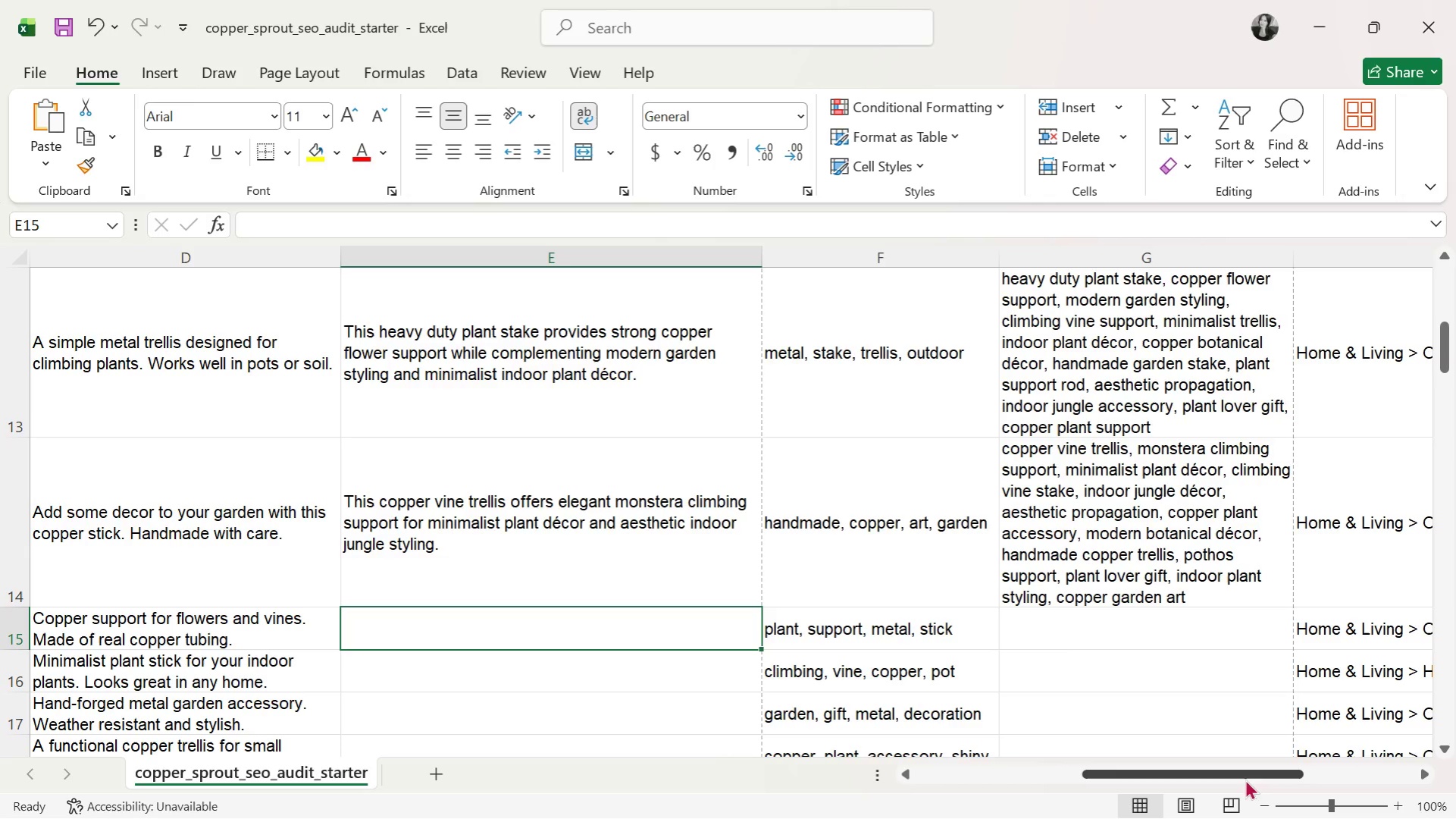 
left_click_drag(start_coordinate=[1244, 774], to_coordinate=[1253, 773])
 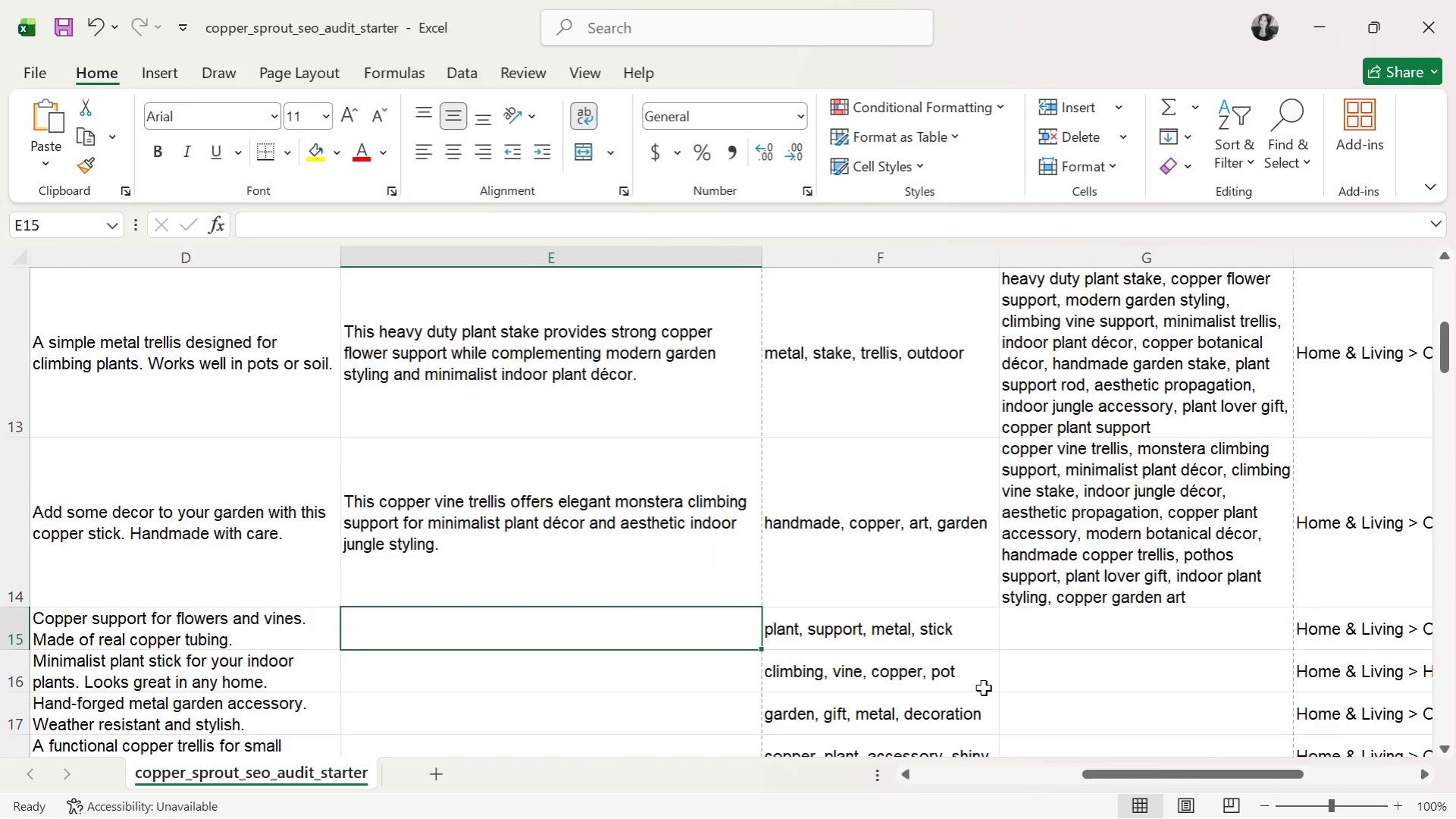 
scroll: coordinate [983, 688], scroll_direction: none, amount: 0.0
 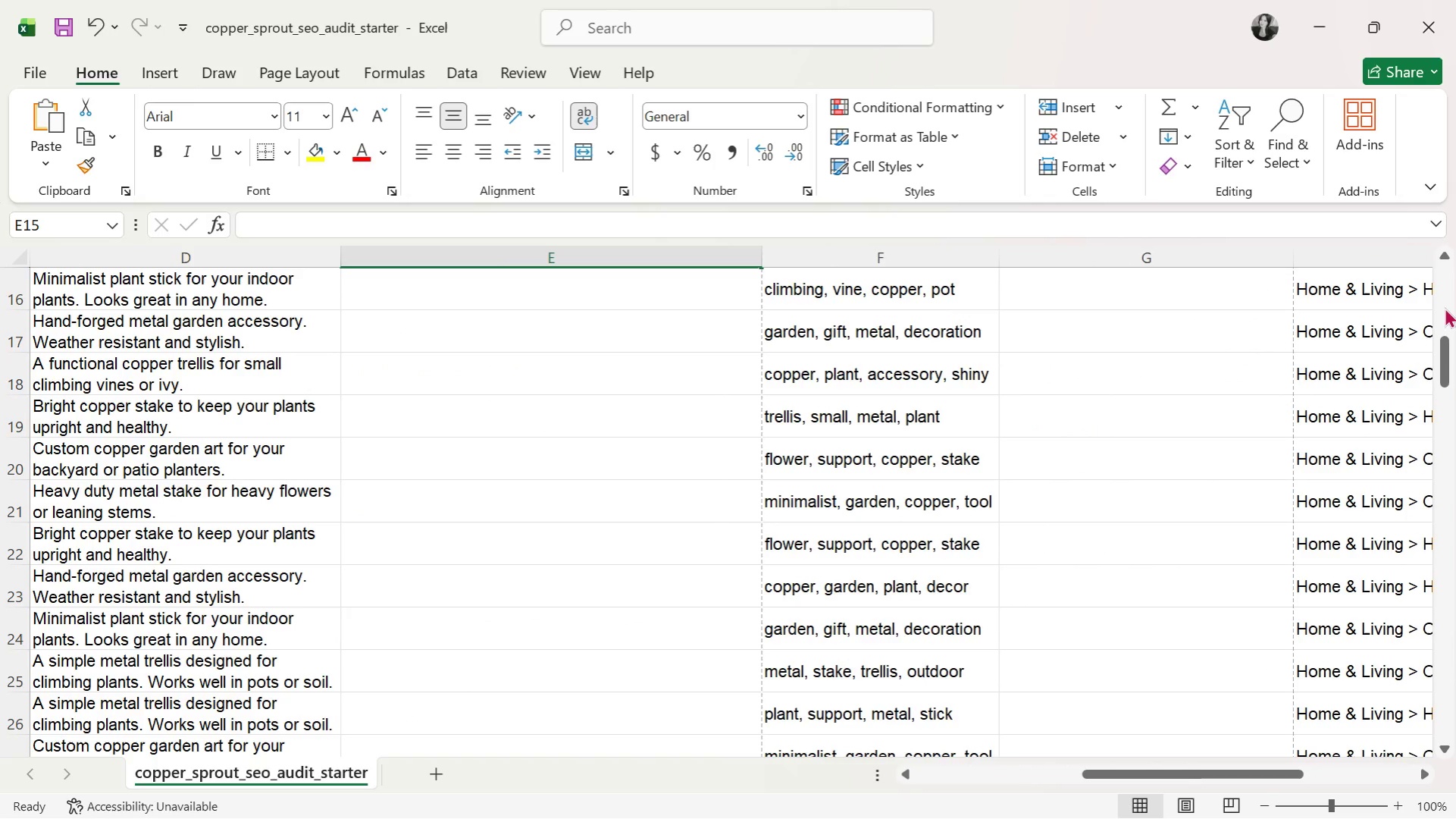 
left_click([1442, 262])
 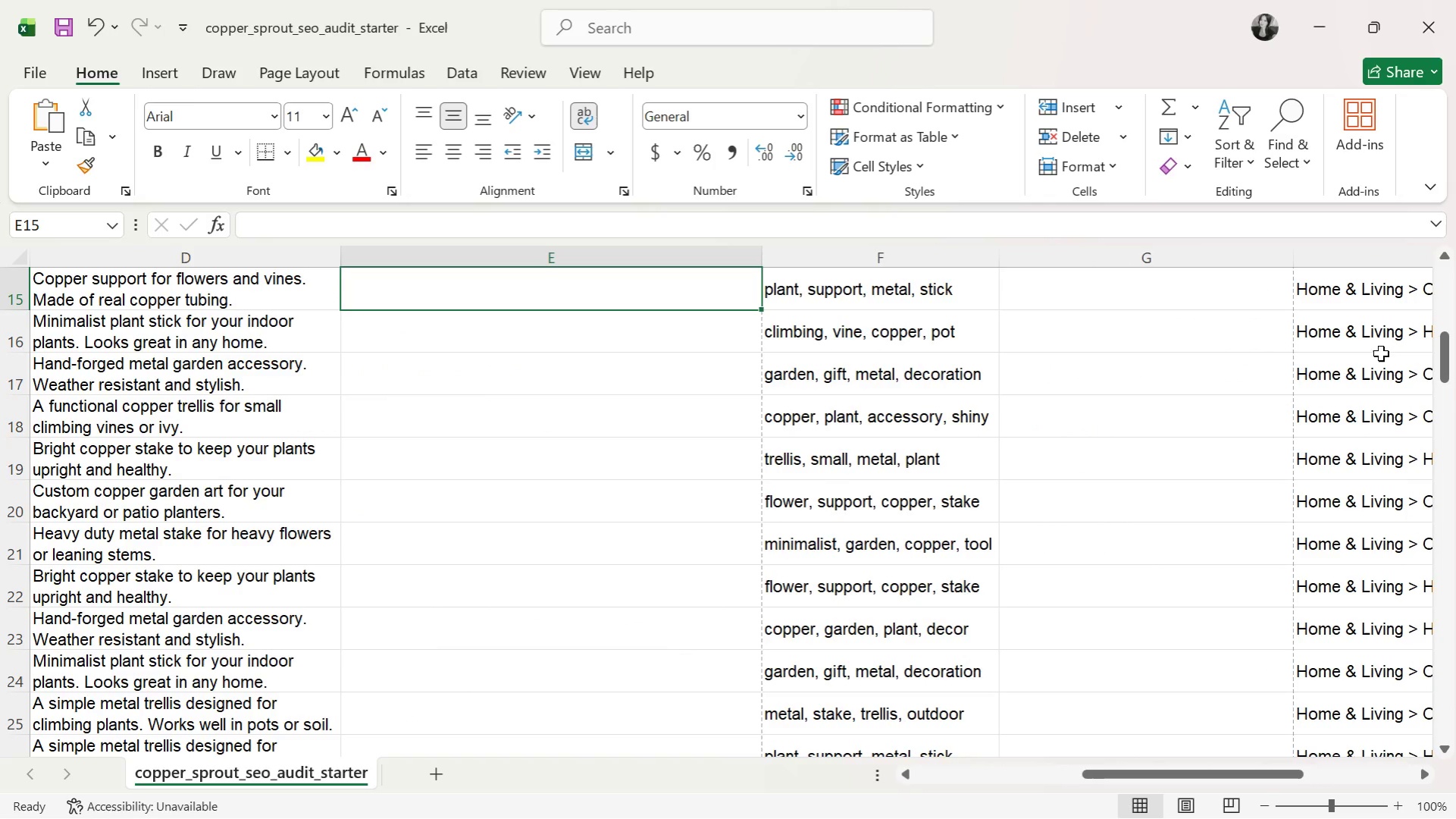 
type(This botanical plant stake blends minimalist copper decor with practical indoor jungle styling form)
key(Backspace)
type( climbing plants and propagation displays.)
 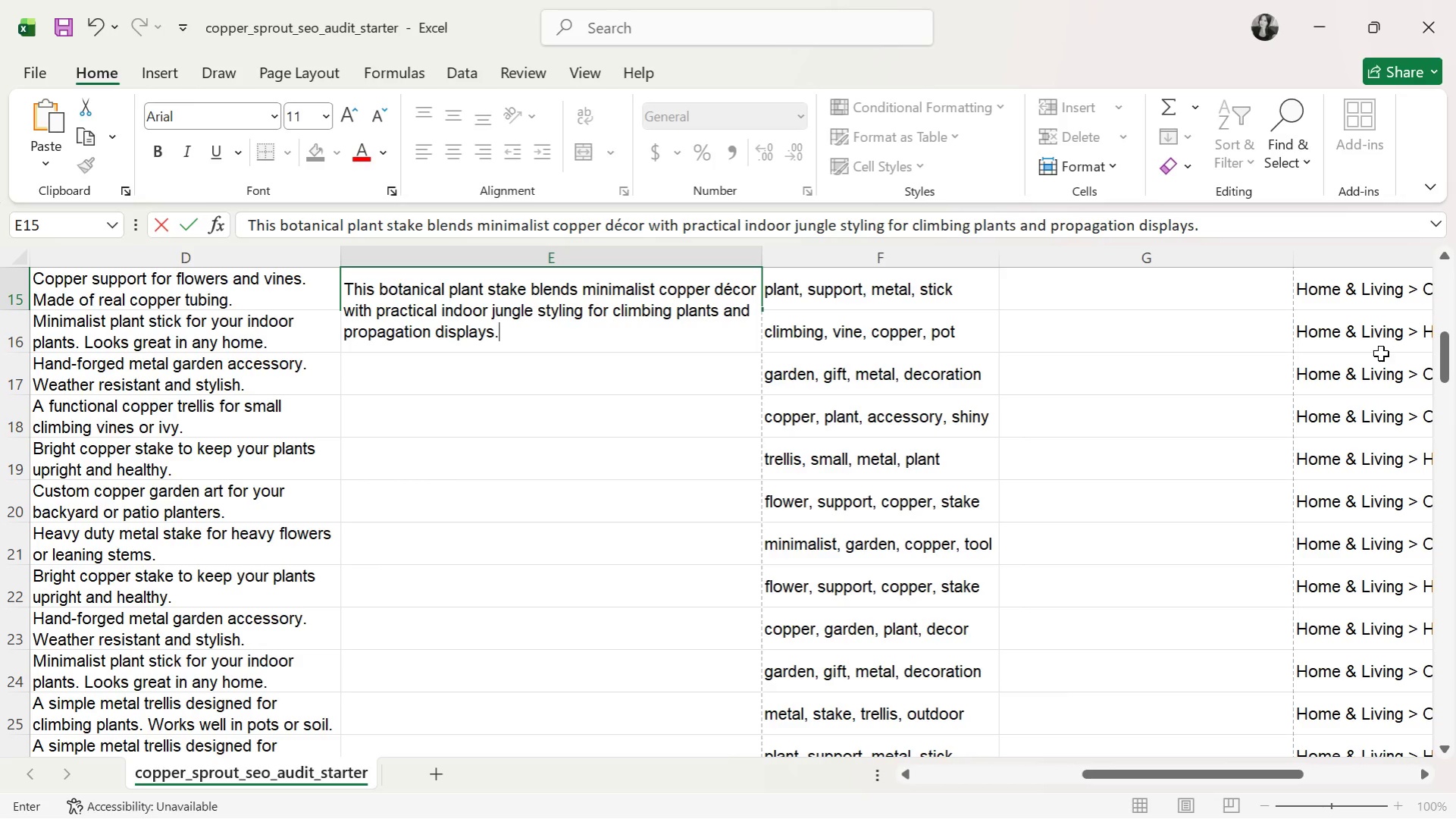 
key(Enter)
 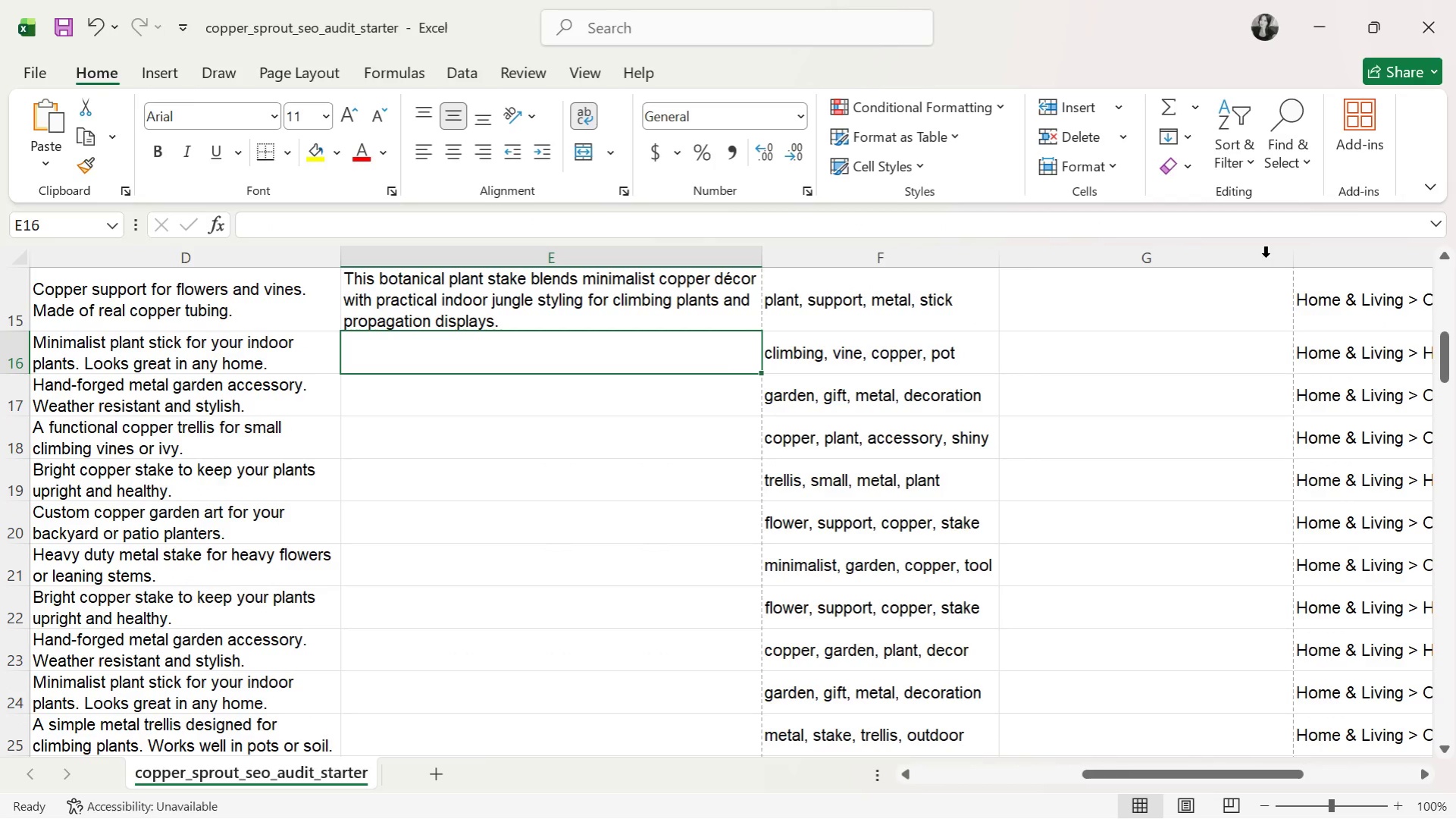 
scroll: coordinate [1242, 518], scroll_direction: down, amount: 1.0
 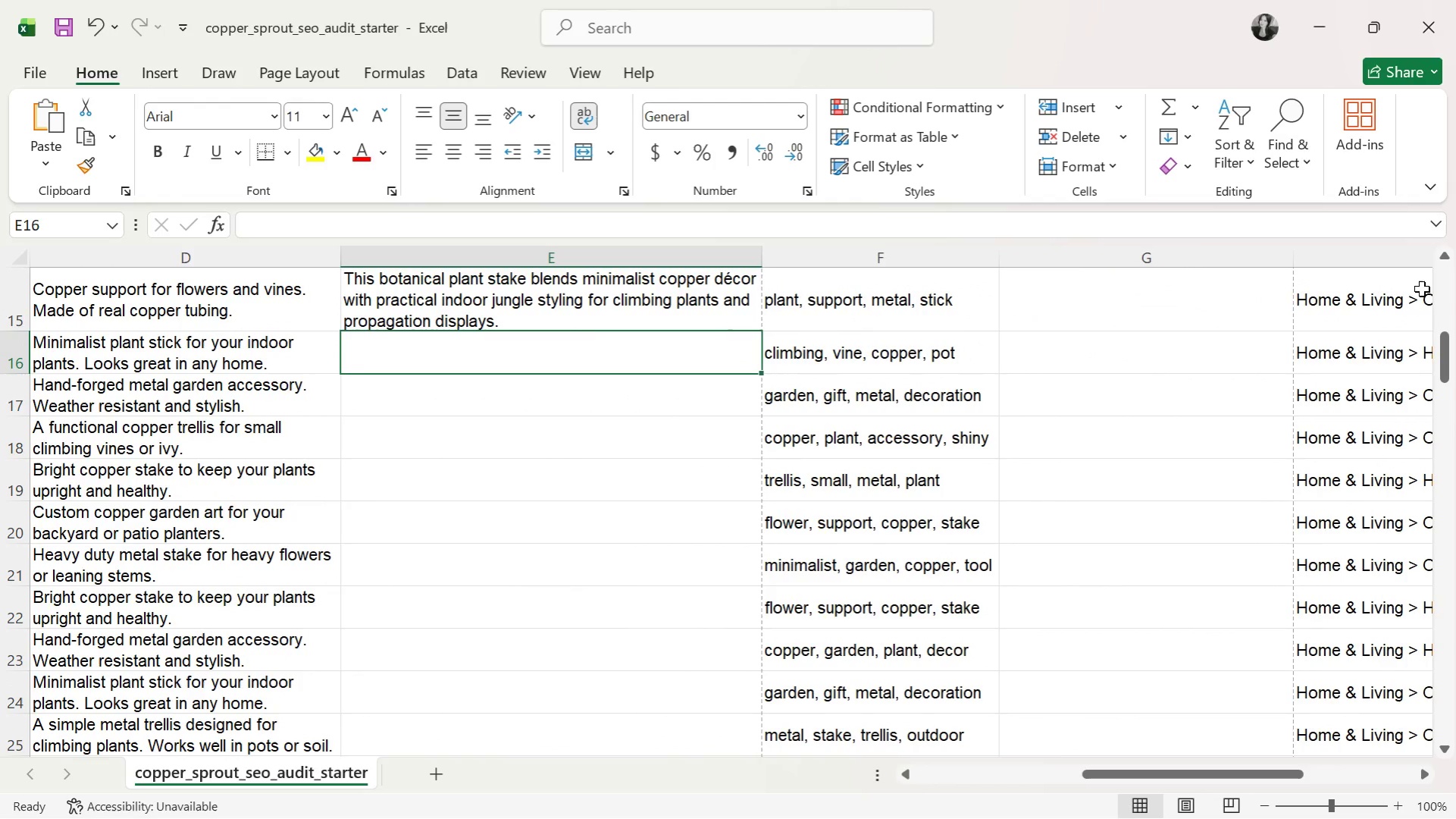 
left_click([1448, 263])
 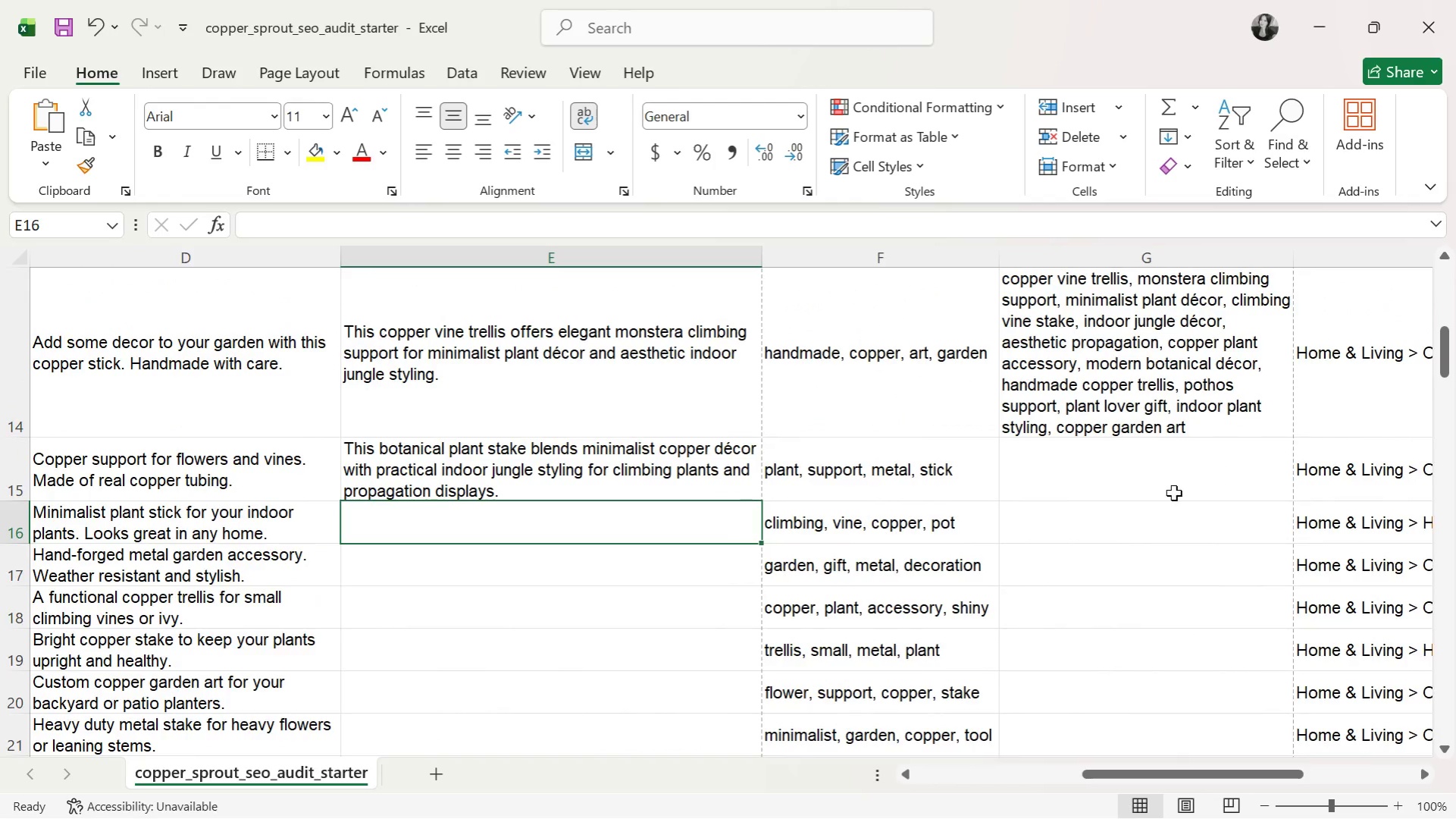 
left_click([1166, 481])
 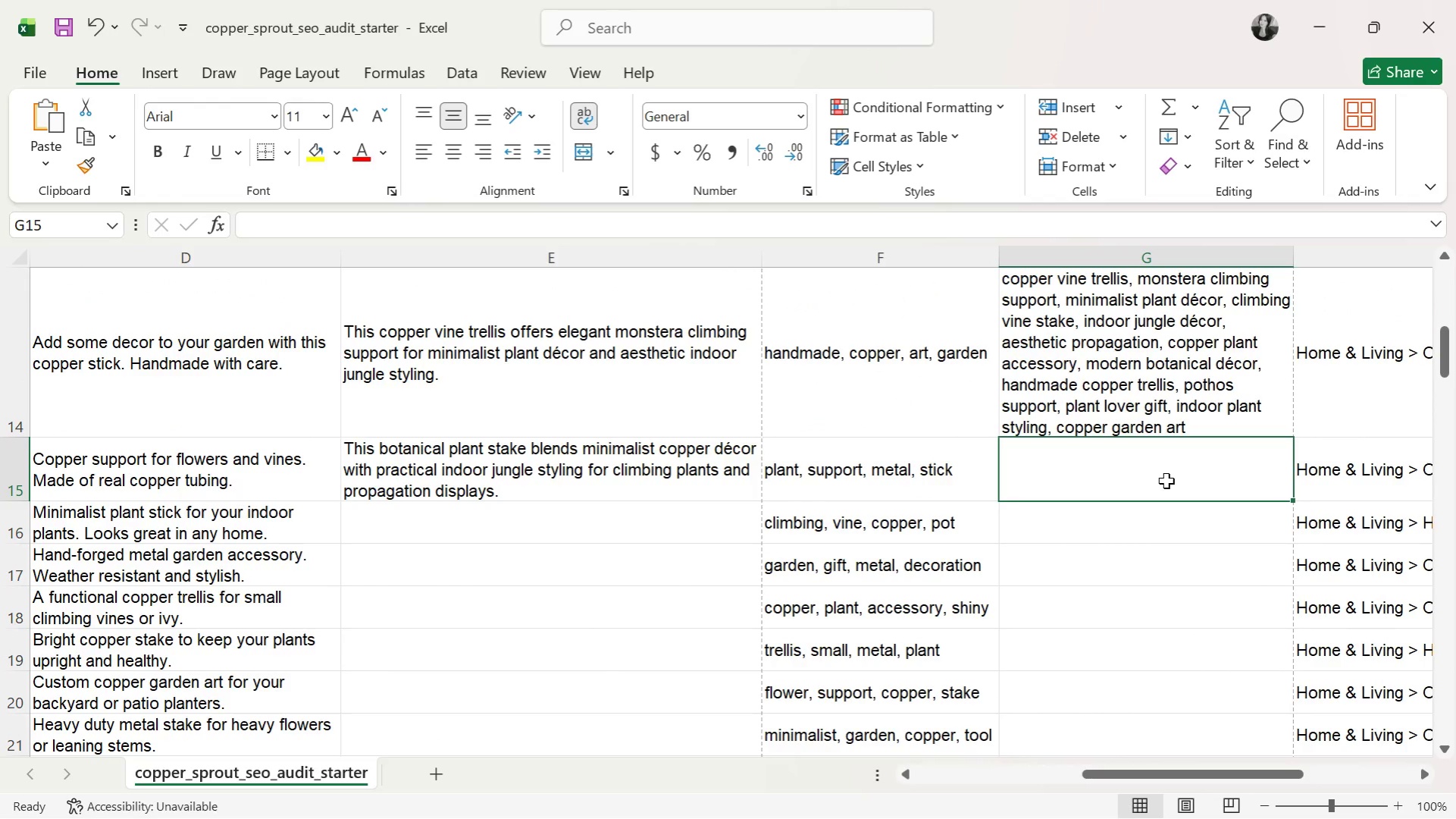 
type(botanical plant stake )
key(Backspace)
type(, minimalist copper decor, indoor jungle styling, aesthetic )
 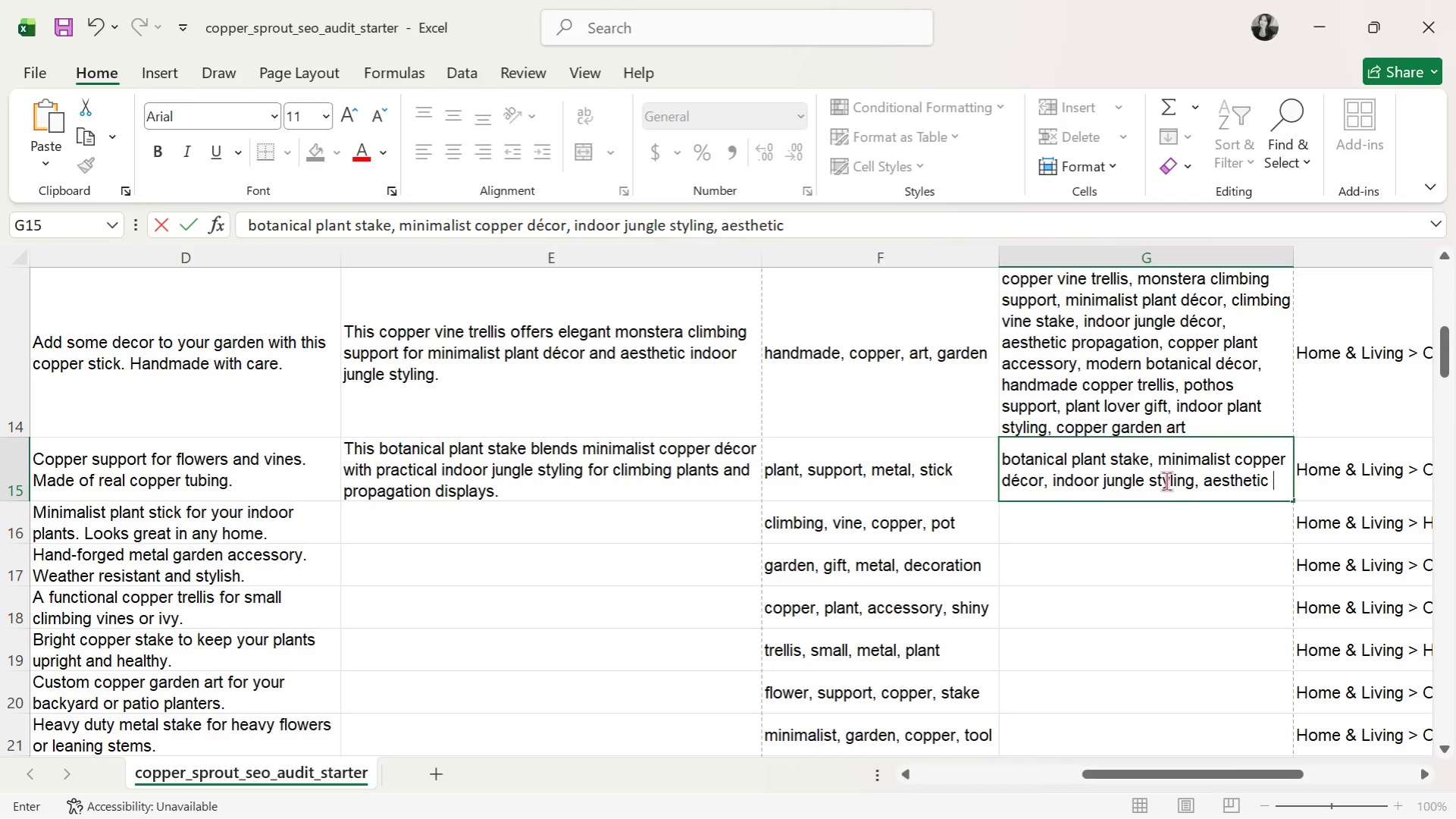 
wait(6.16)
 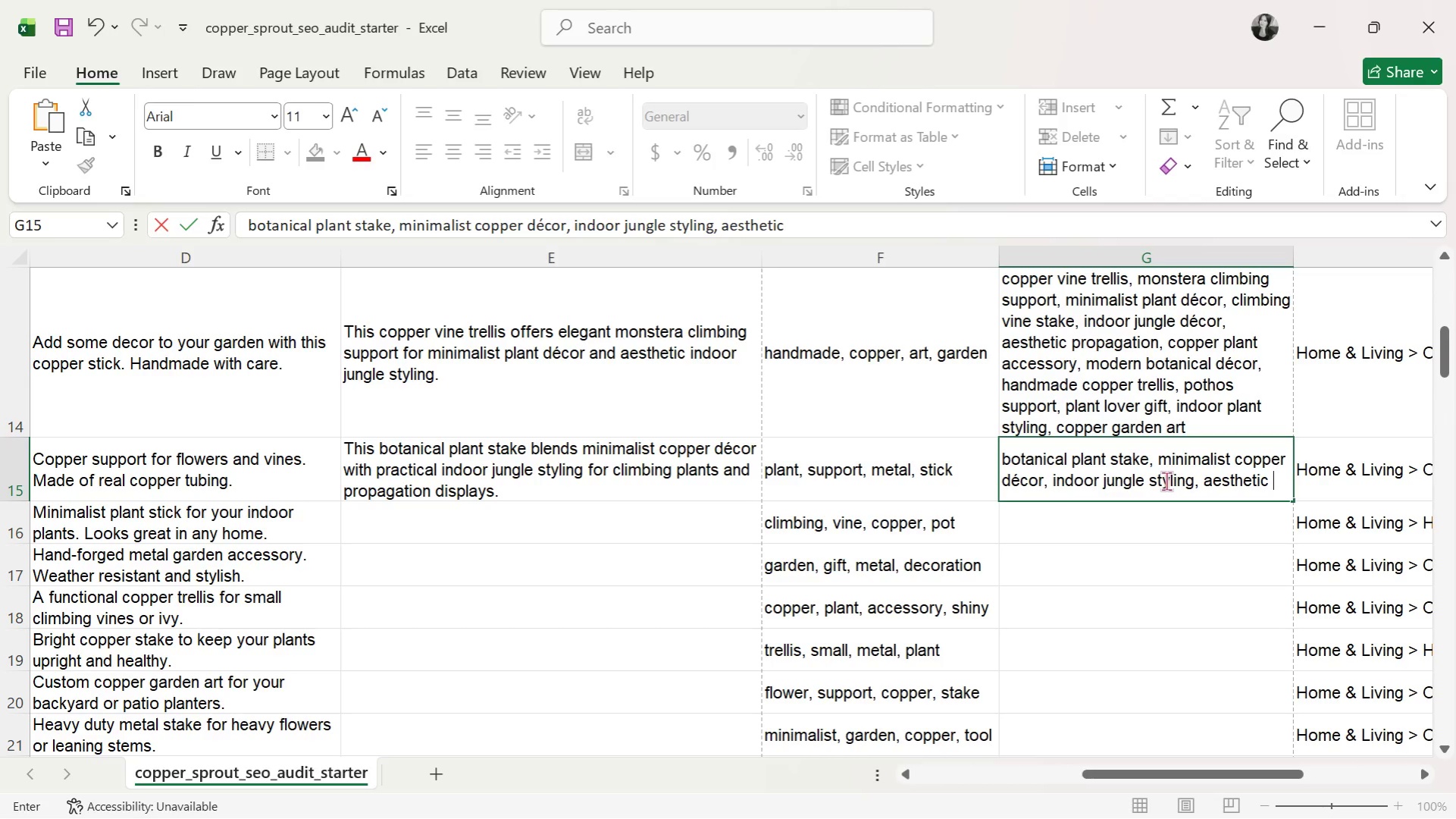 
type(propagation, climbing vine support modern )
key(Backspace)
key(Backspace)
key(Backspace)
key(Backspace)
key(Backspace)
key(Backspace)
key(Backspace)
key(Backspace)
type(, modern plant styling, )
 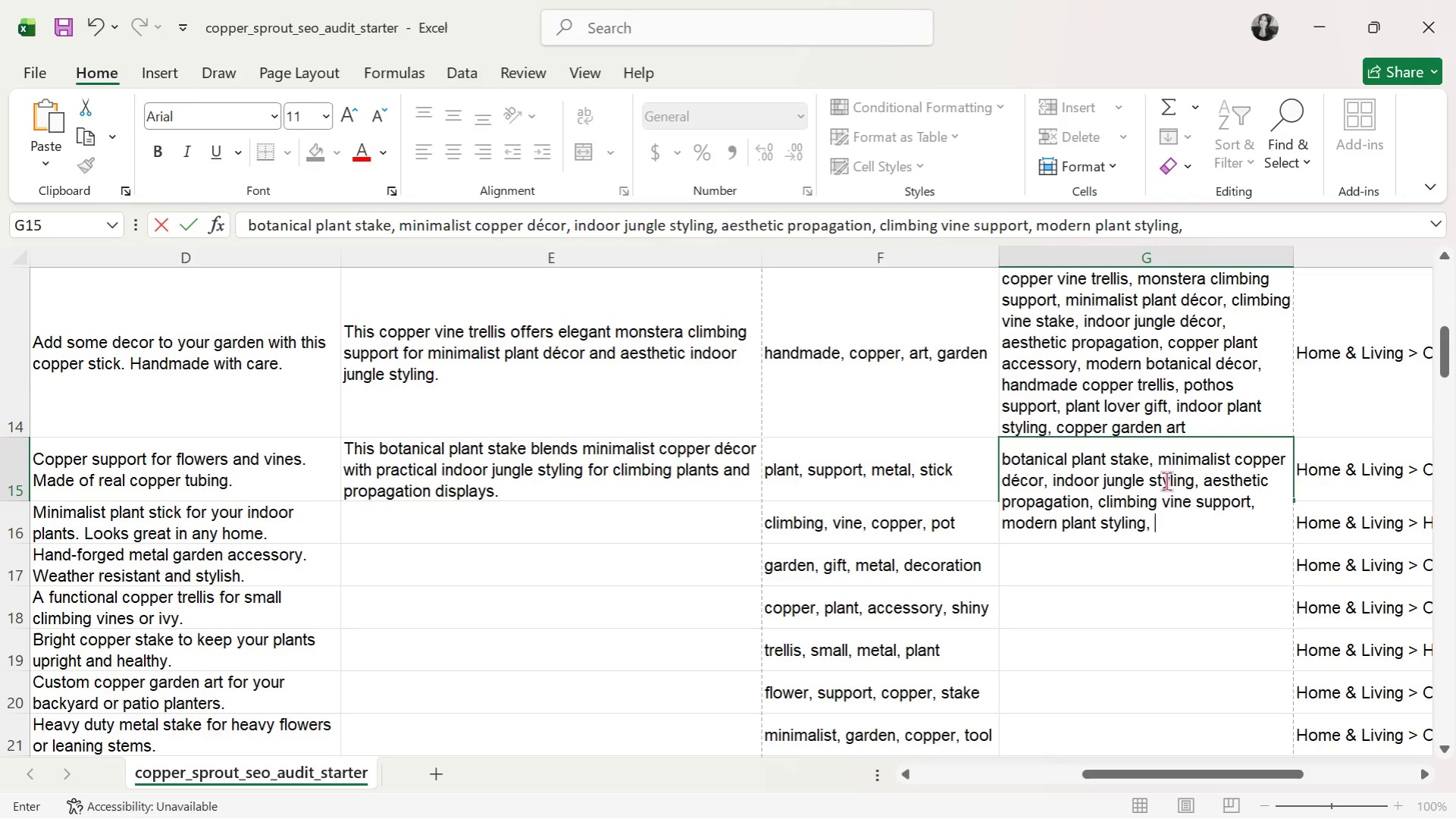 
type(copper trellis decor, )
 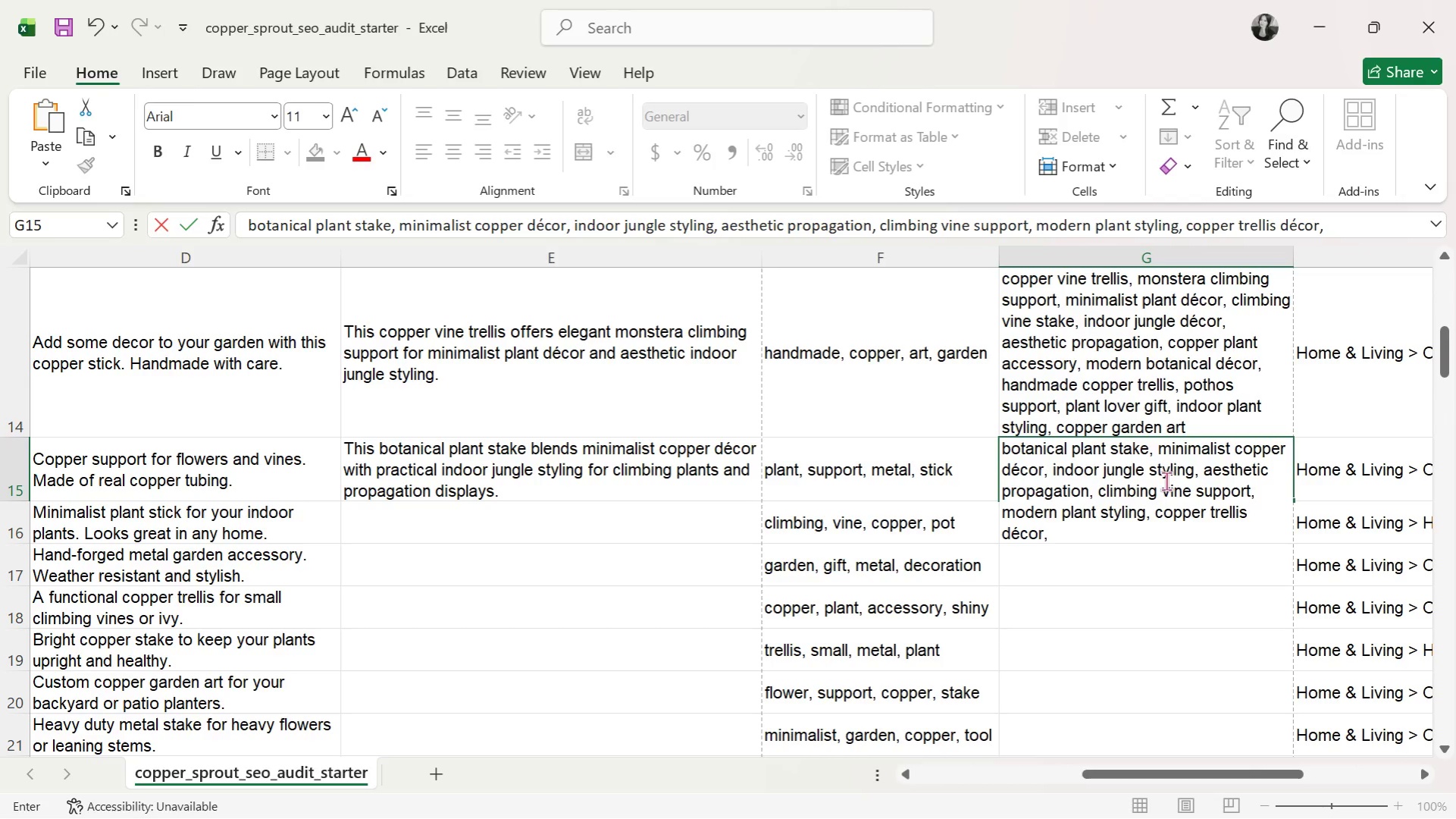 
wait(6.39)
 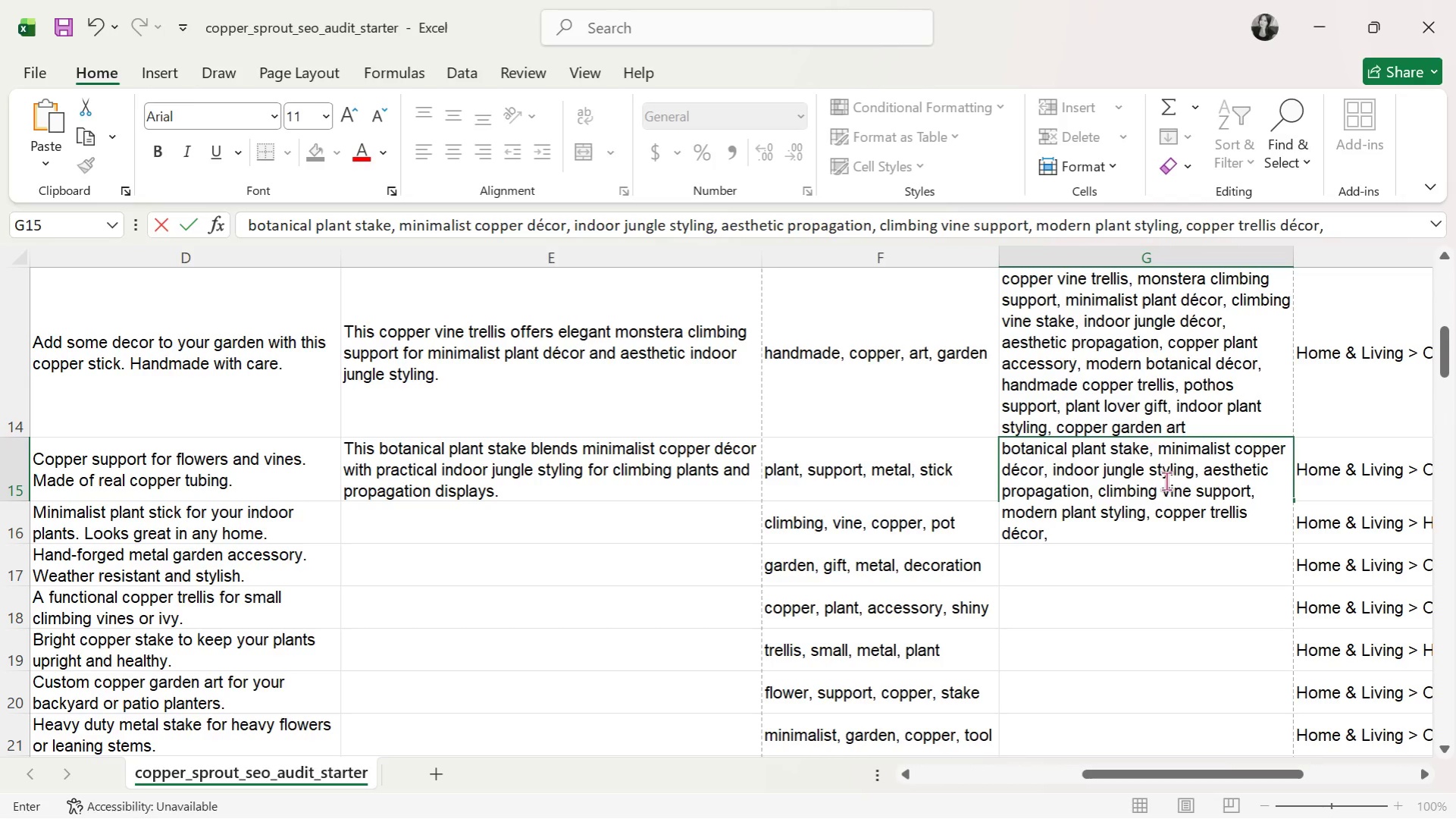 
type(handmade copper support, )
 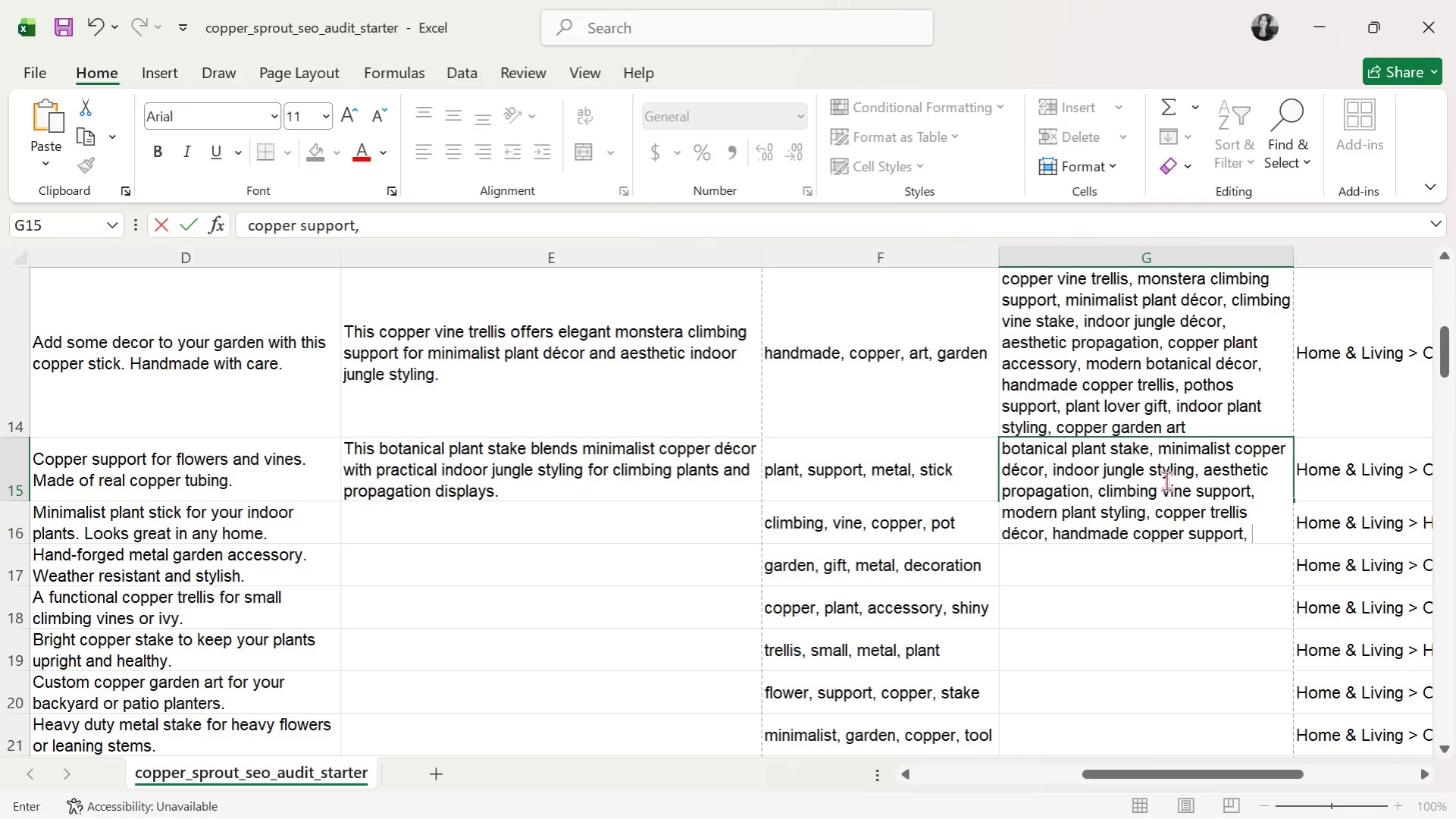 
type(indoor plant accessory )
key(Backspace)
type(, botanicl)
key(Backspace)
type(al shelf styling, propagation decor, plant lovr )
key(Backspace)
key(Backspace)
key(Backspace)
type(ver gift, copper garden stake)
 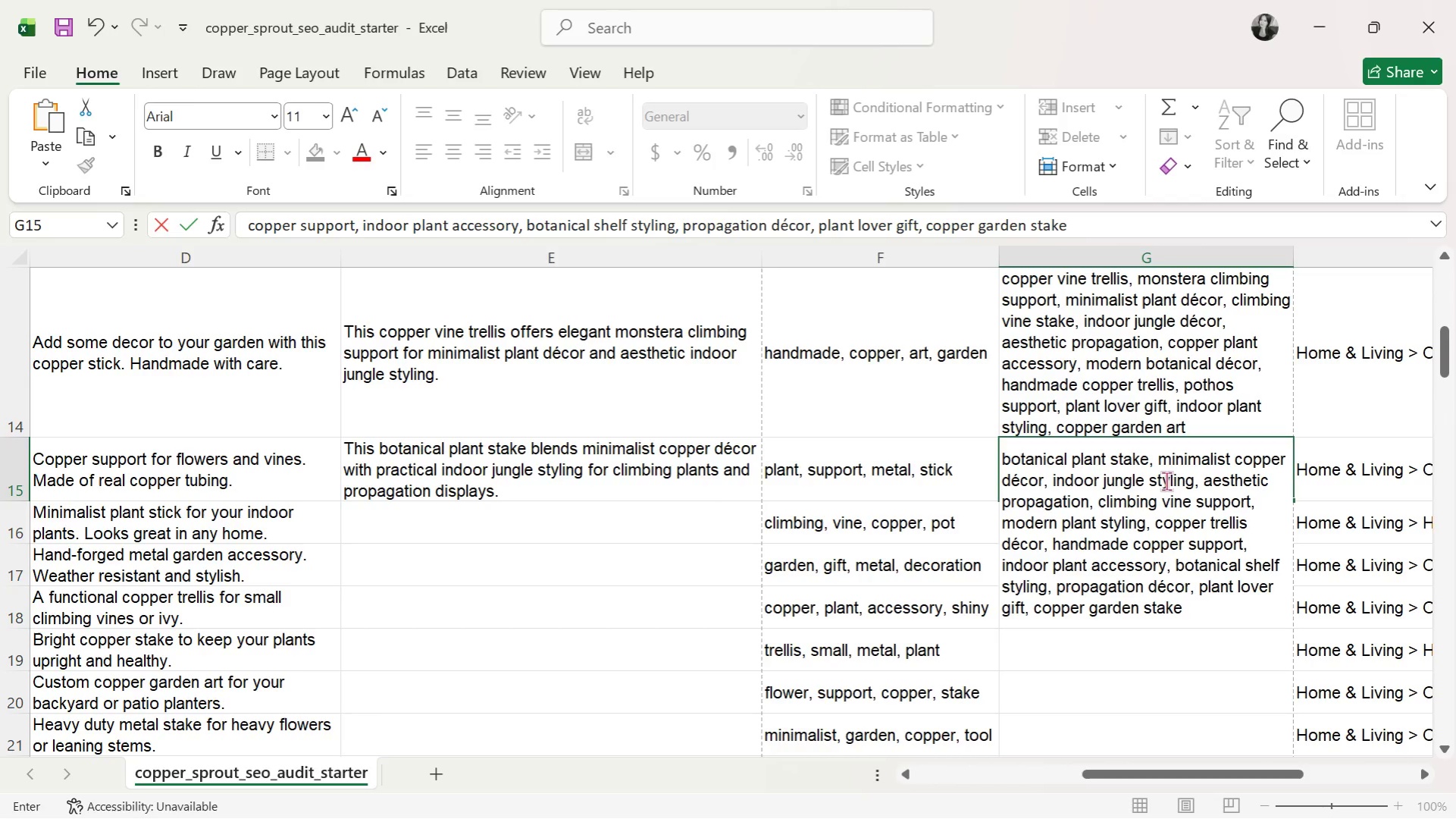 
key(Enter)
 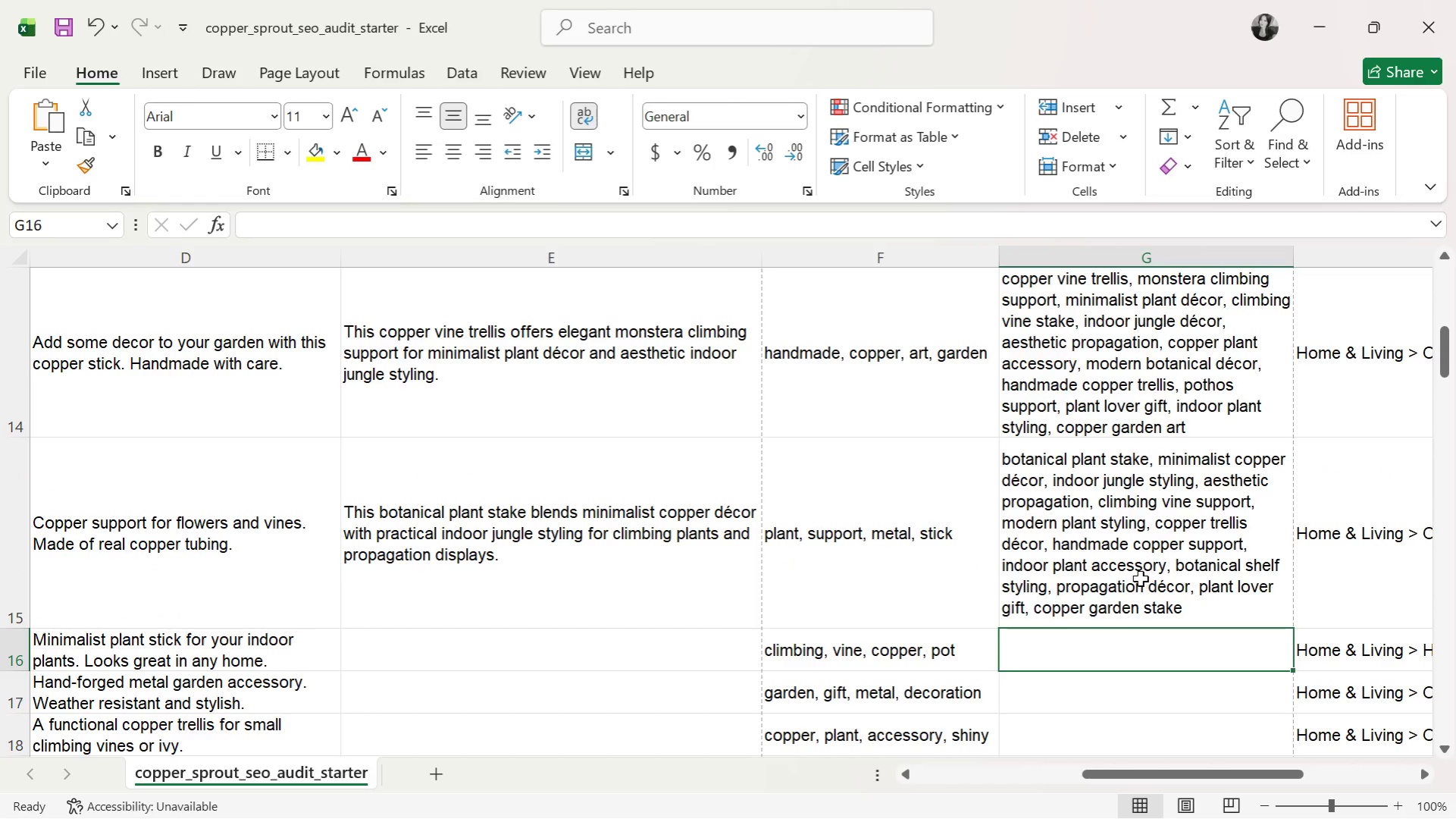 
left_click([681, 645])
 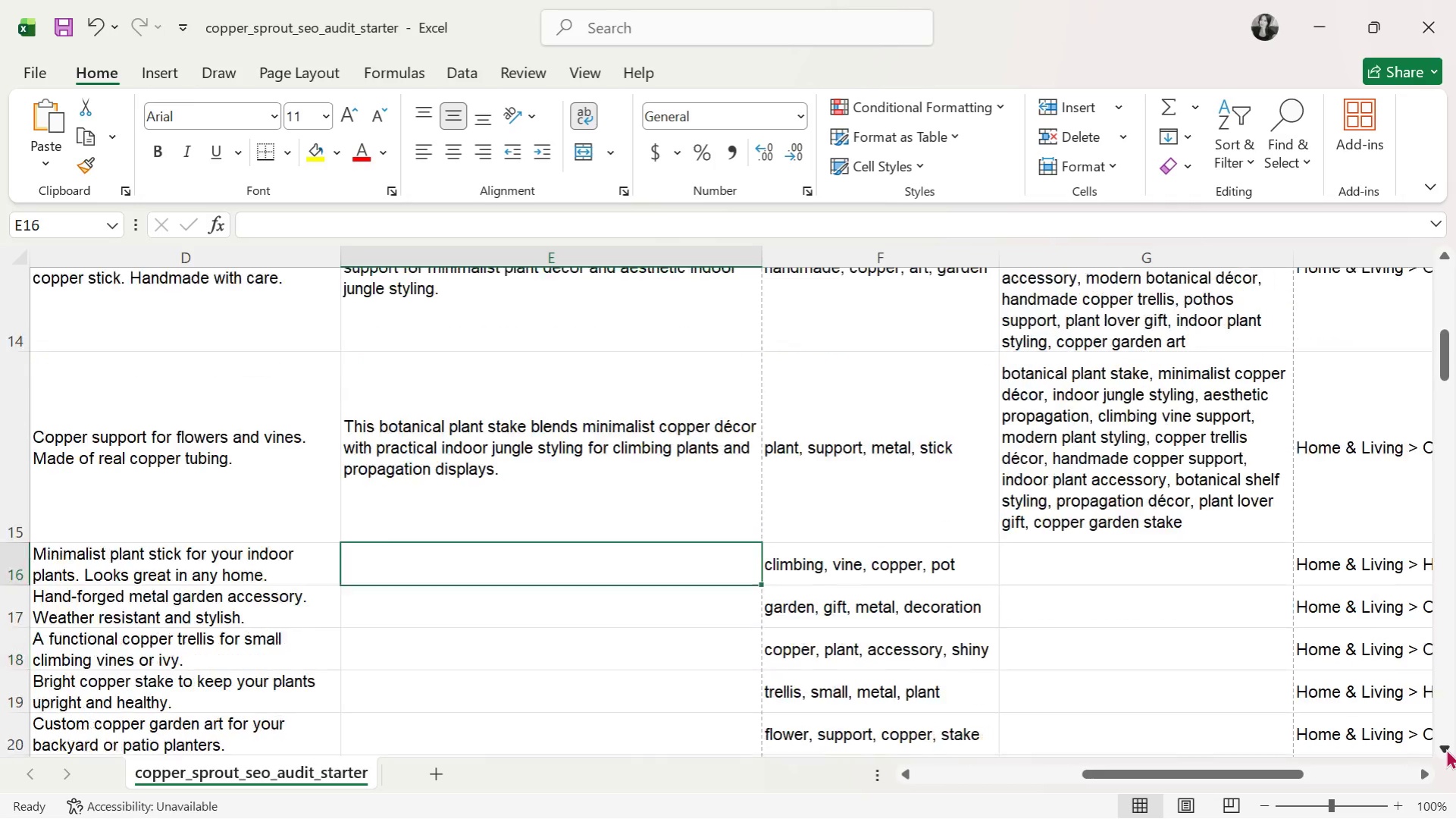 
double_click([1445, 748])
 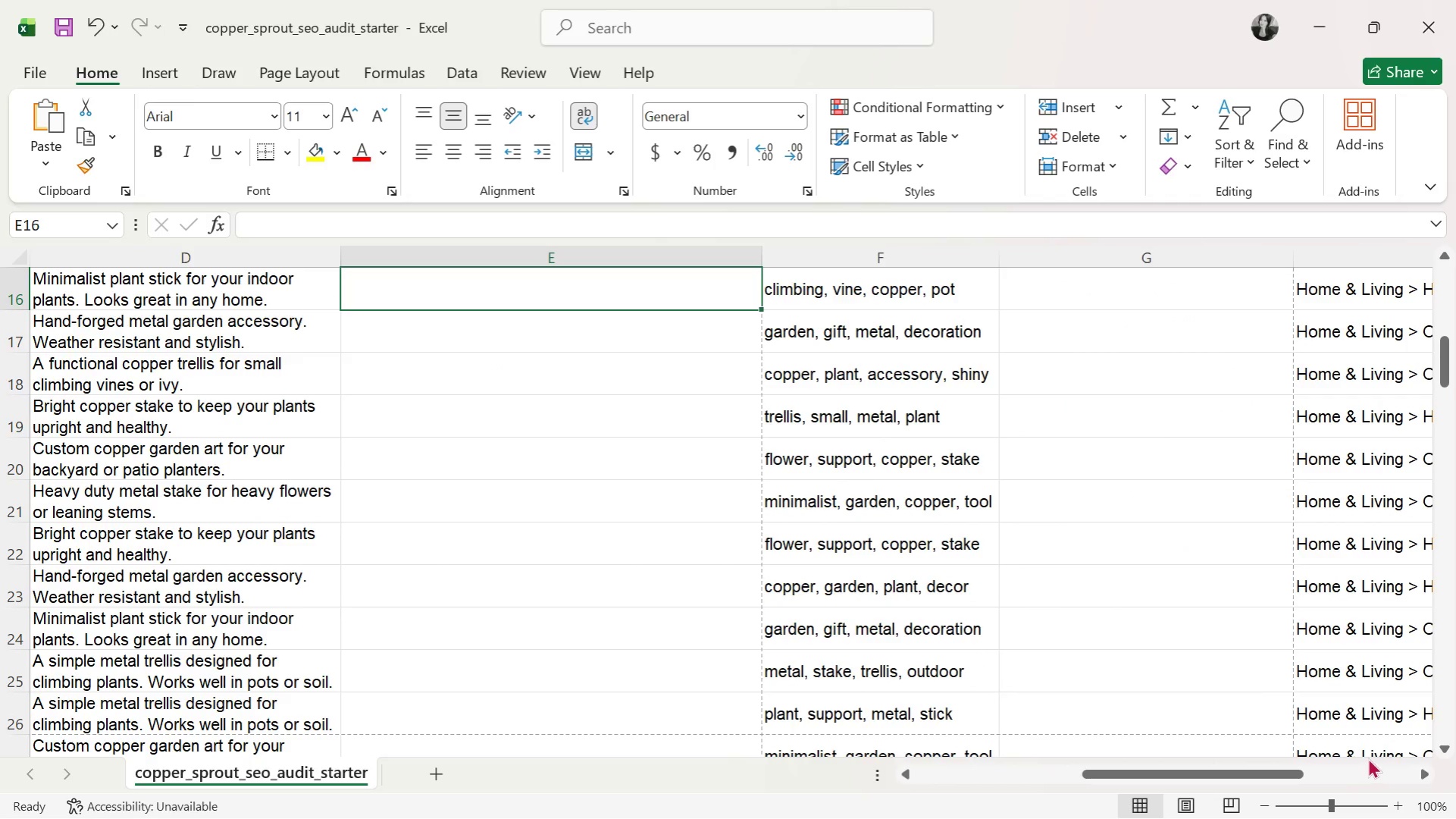 
type(This id)
key(Backspace)
type(ndoor plant trellis supports monstera)
 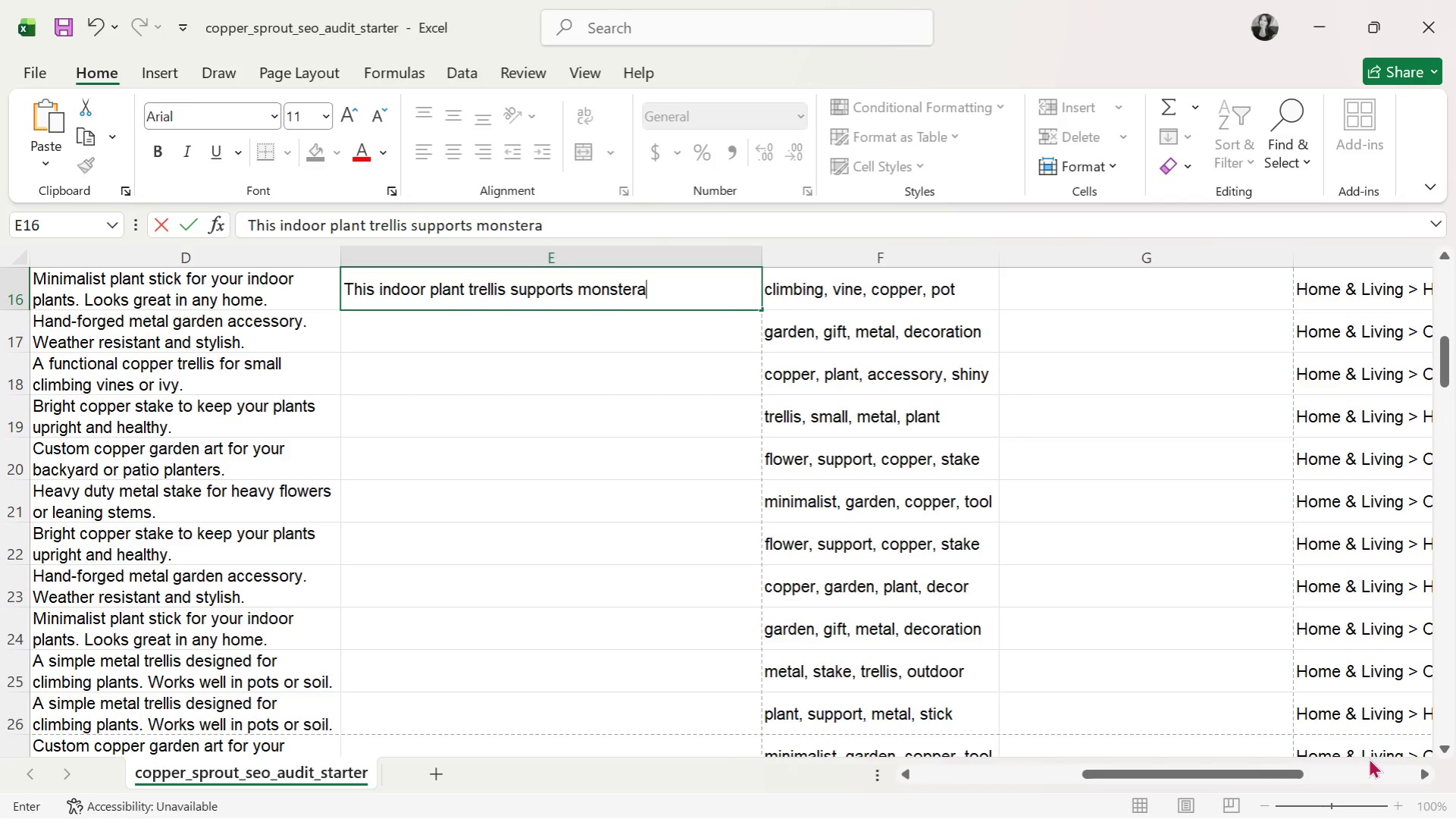 
wait(36.11)
 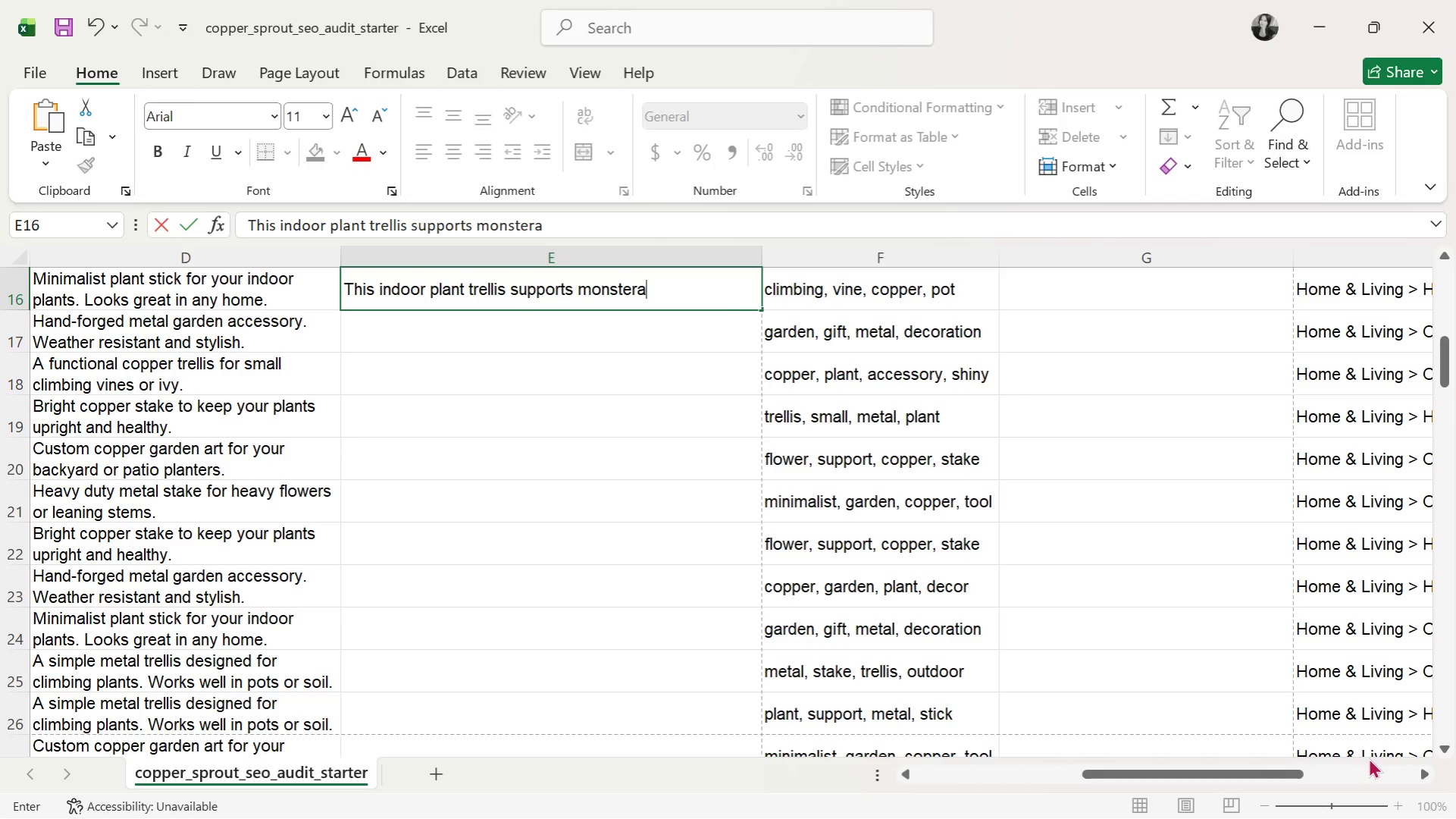 
type( and climbing vines while adding modern botanical decor to aesthetic )
 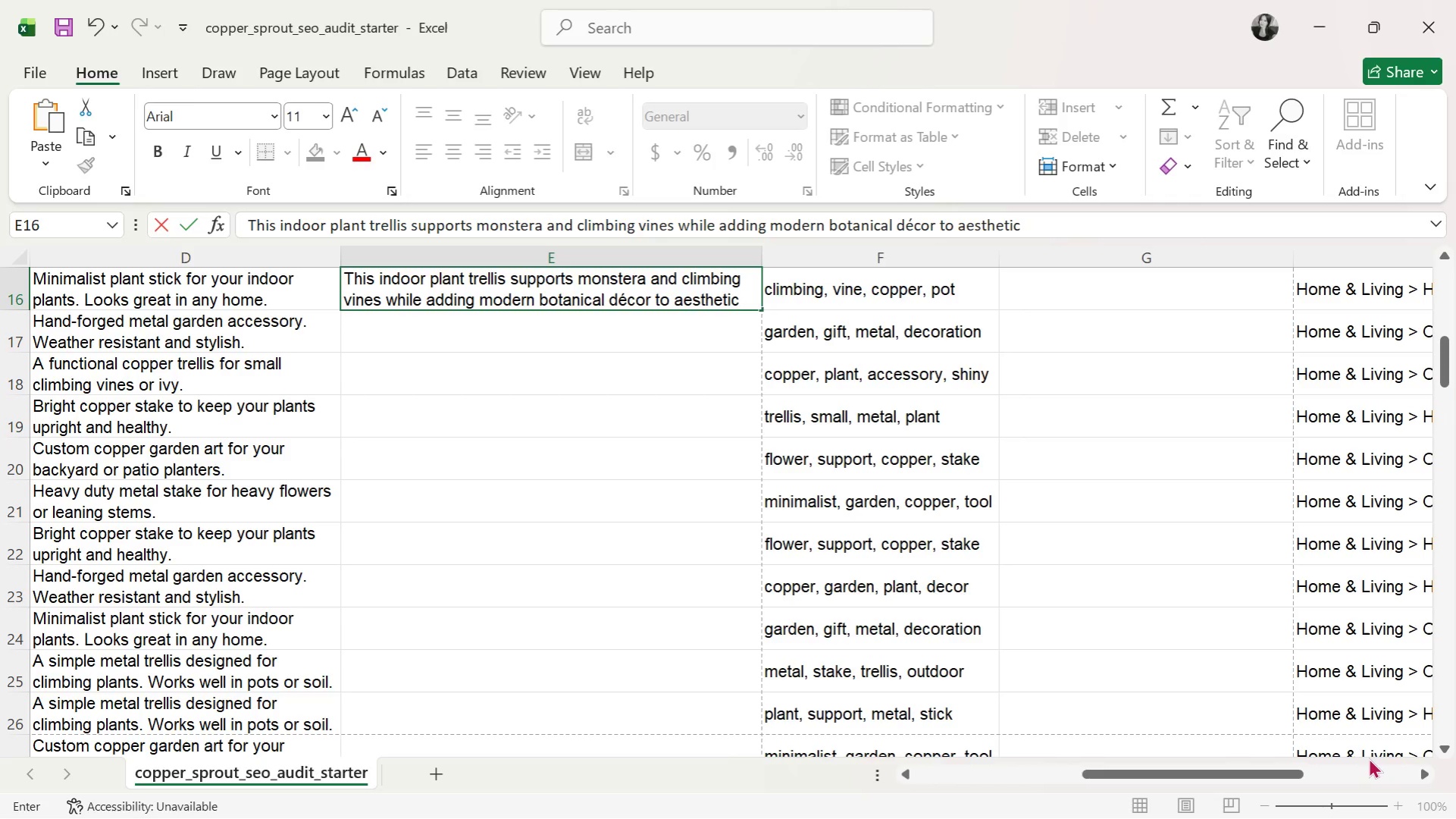 
wait(6.77)
 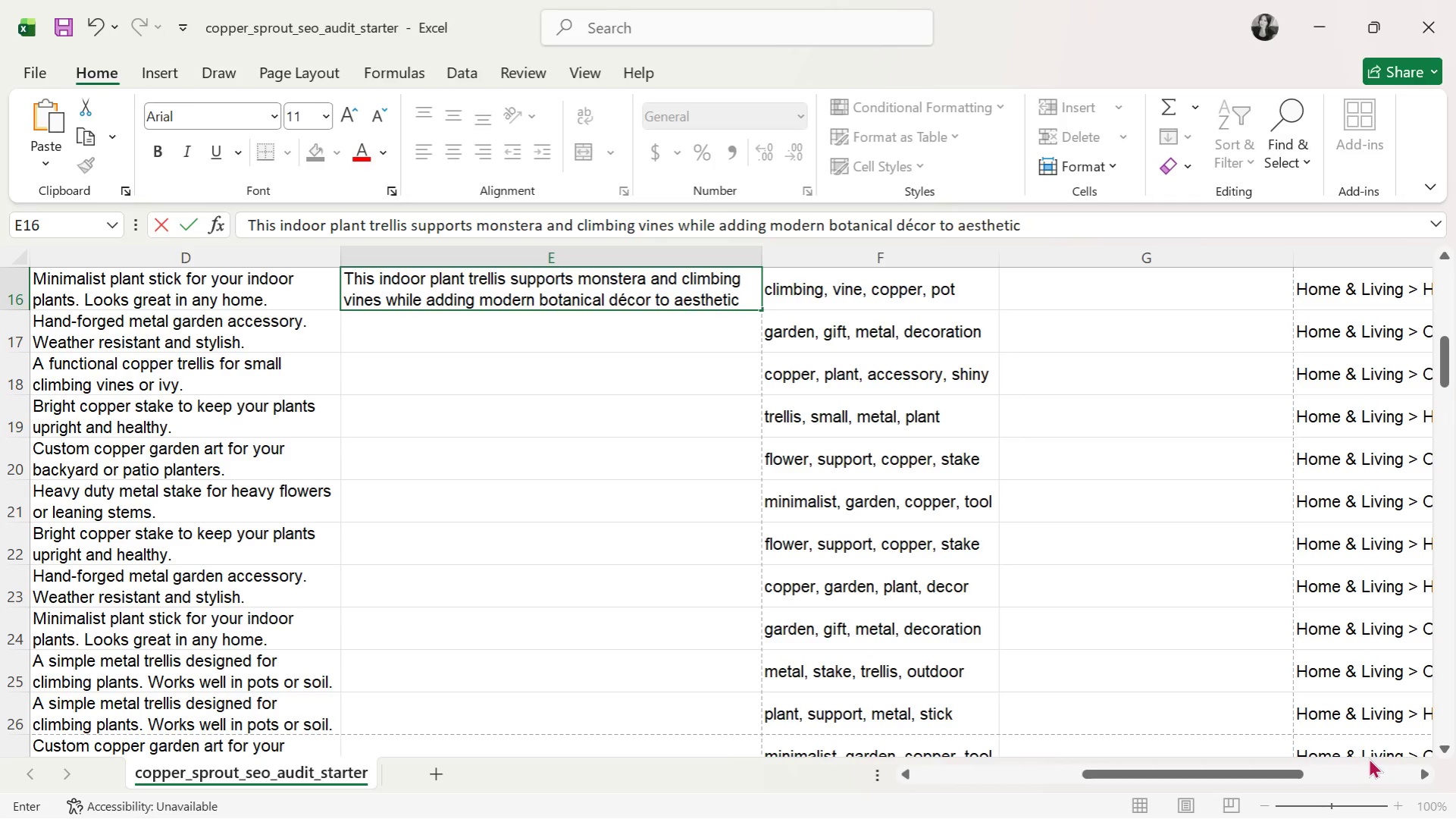 
type(plant spaces.)
 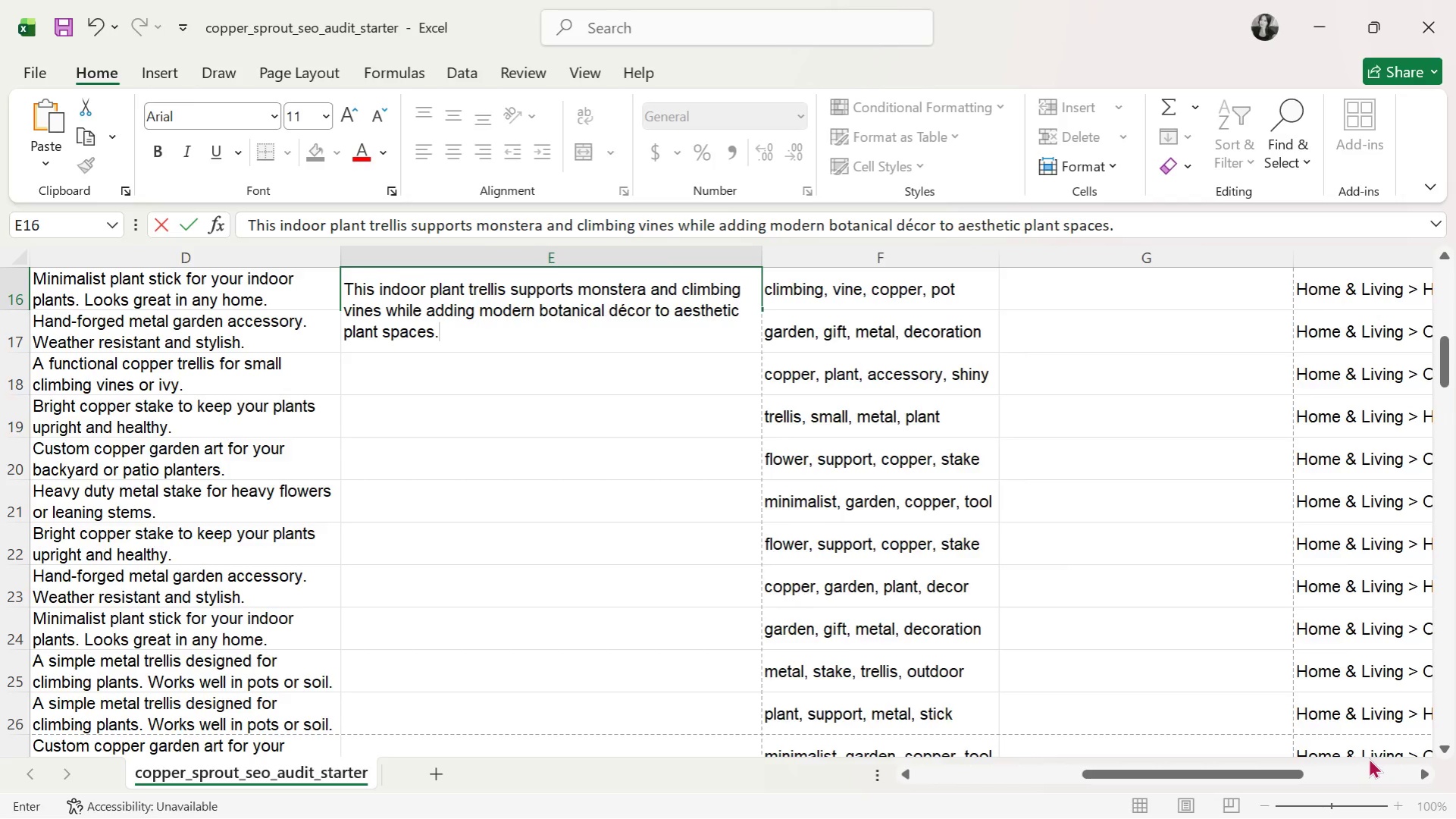 
key(Enter)
 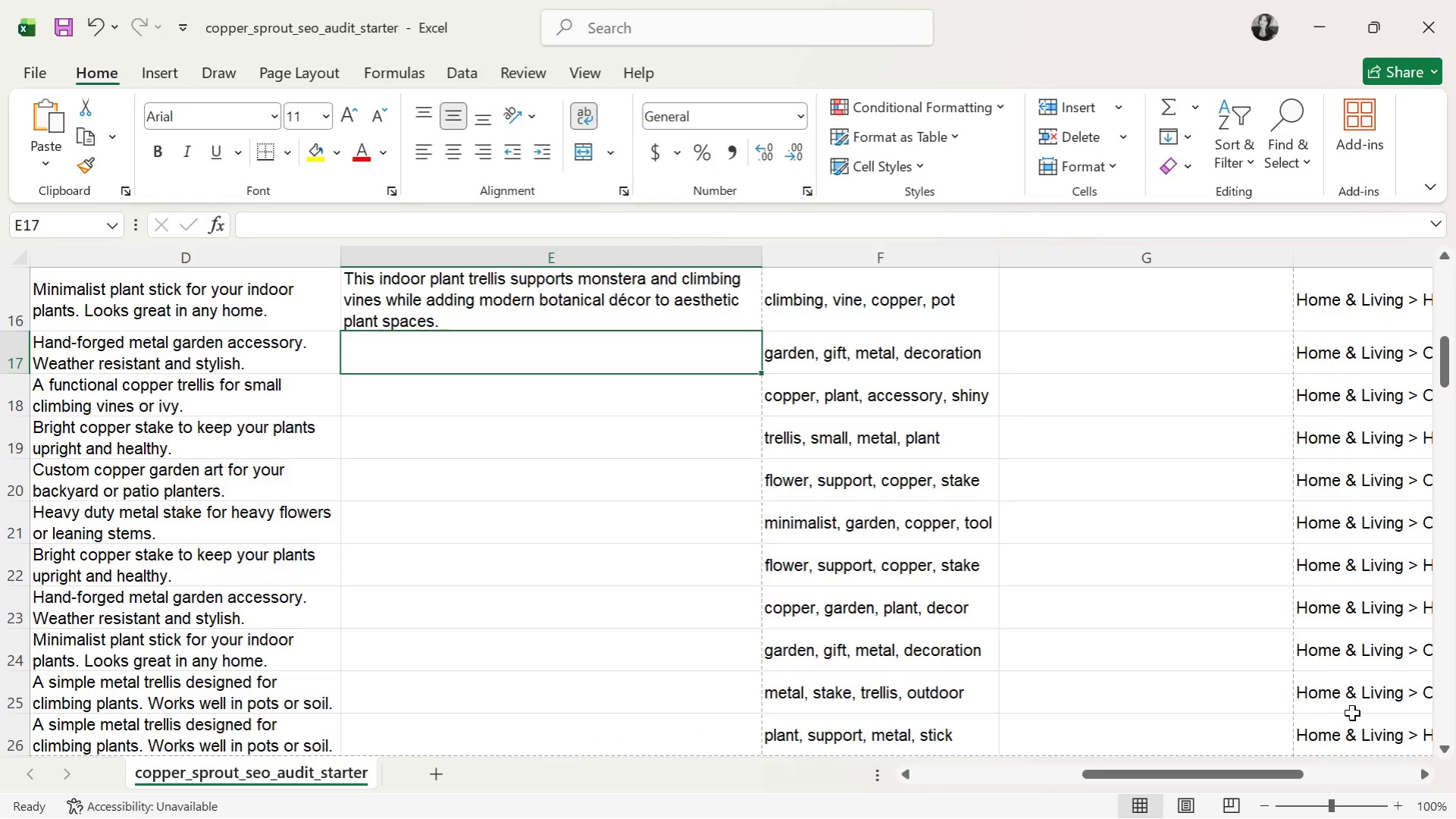 
left_click([1105, 295])
 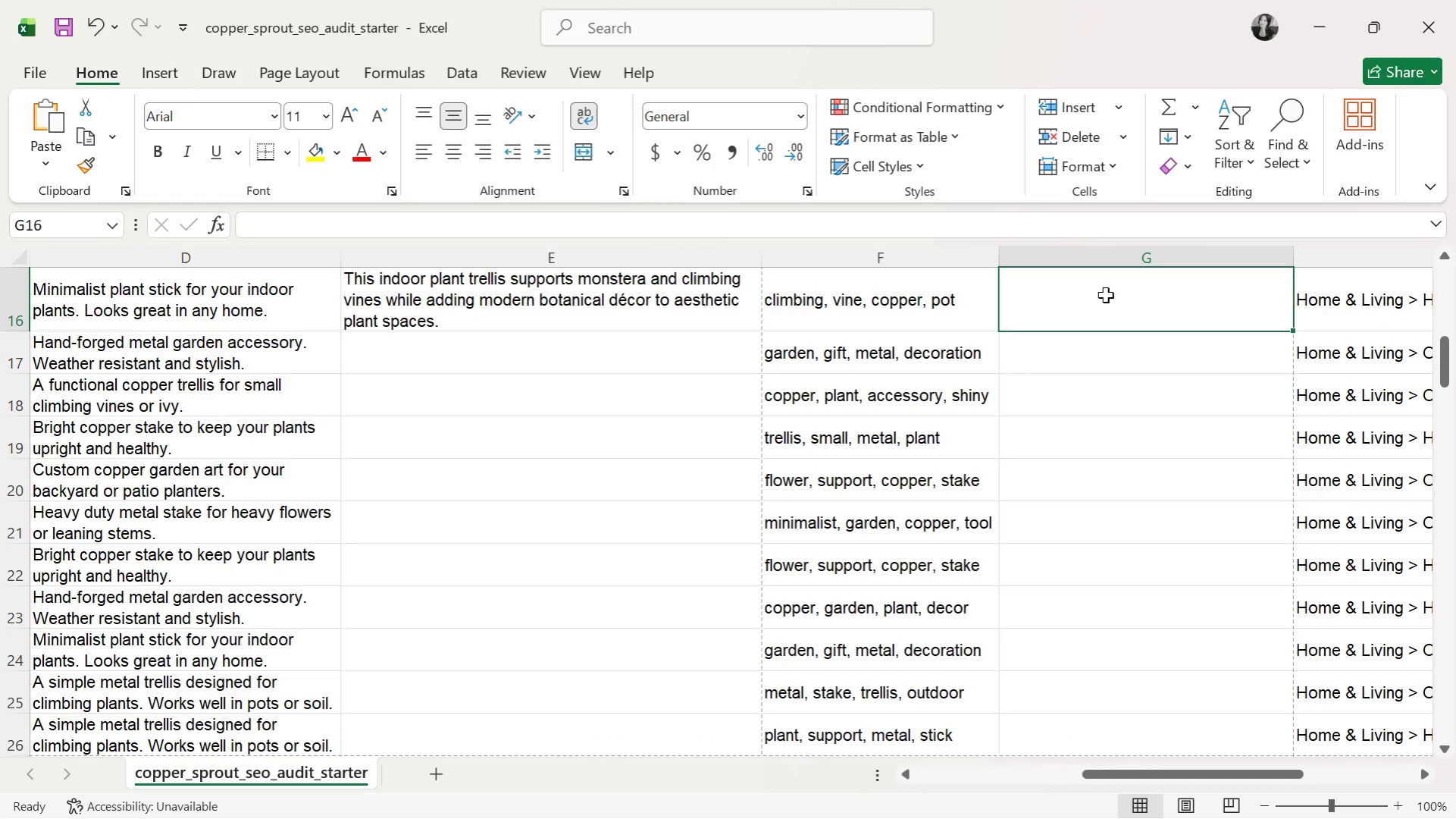 
type(indoor plant trellis, copper mos)
key(Backspace)
type(nstera support, modern botanical decor )
key(Backspace)
type(, minimalist trellis, )
 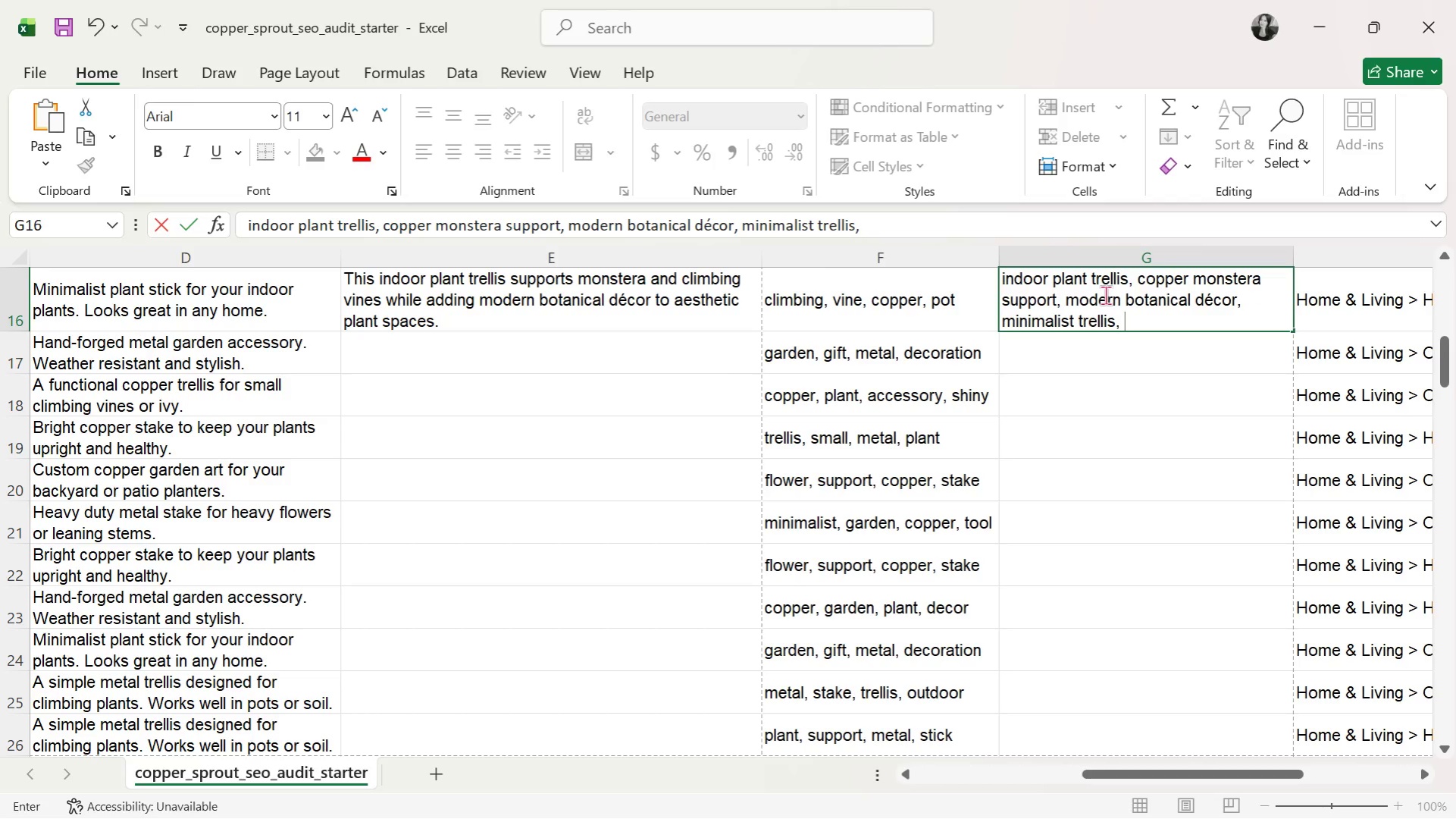 
type(aesthetic propagation, climbing vine support, )
 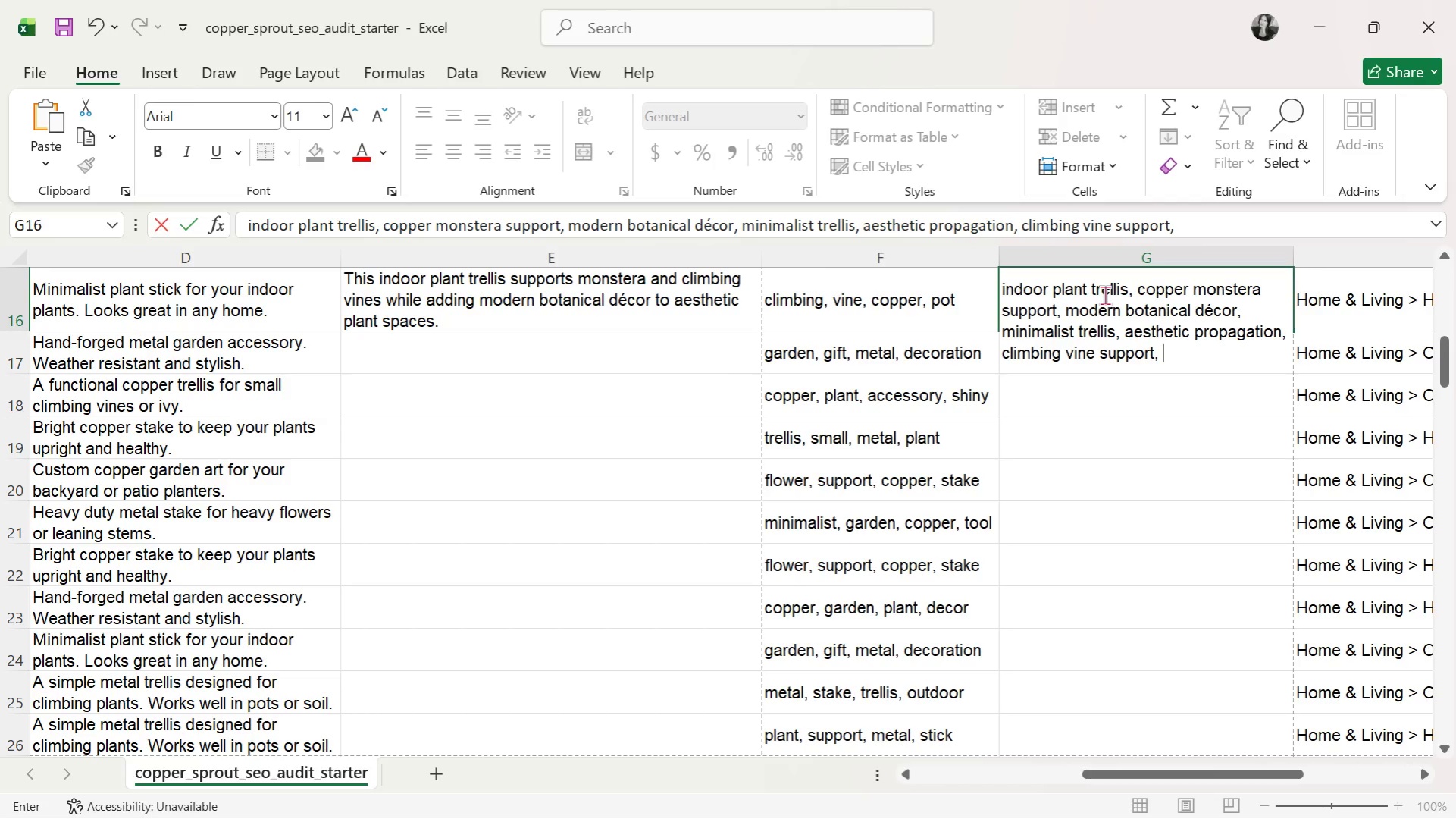 
wait(10.88)
 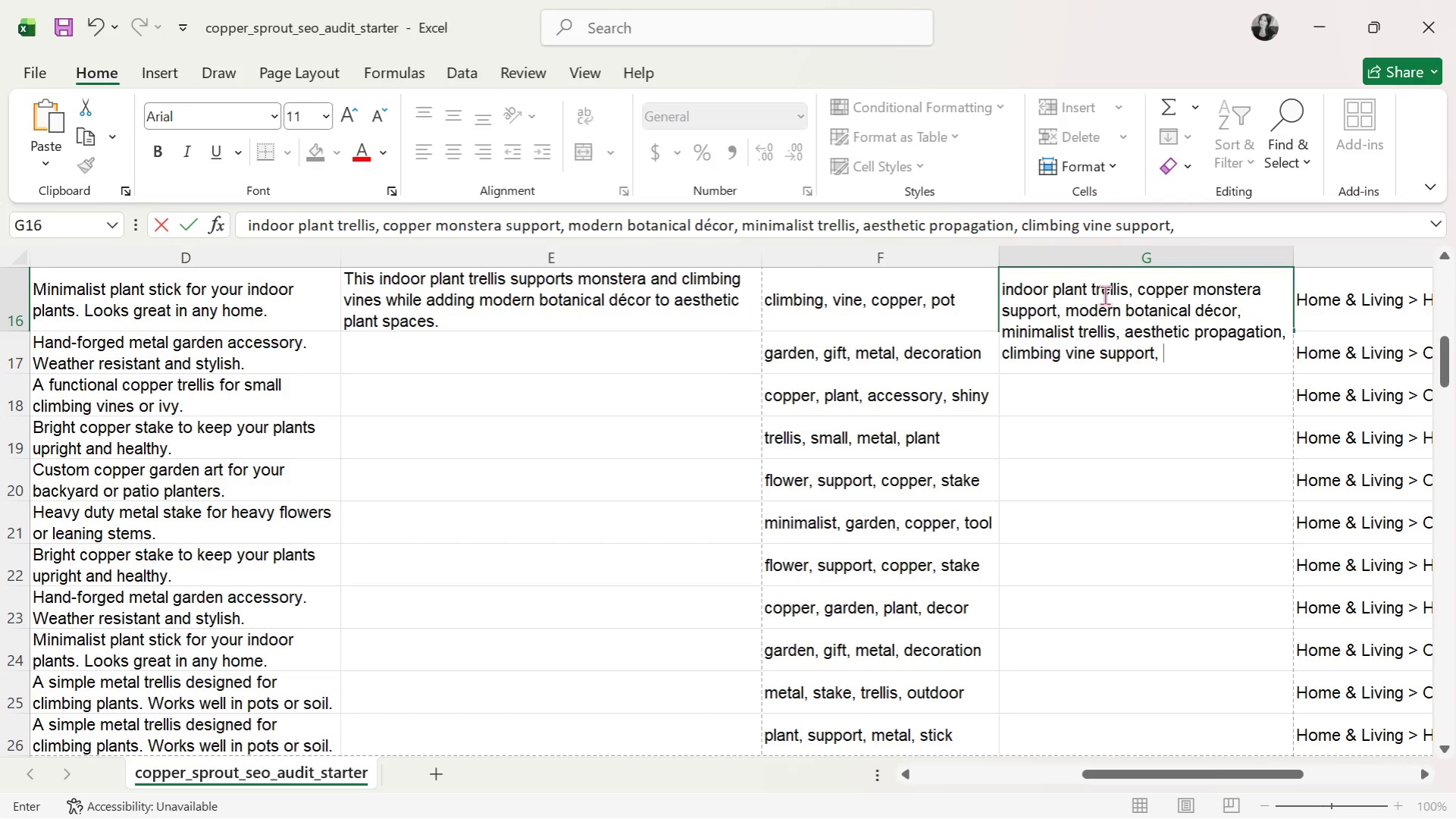 
type(indoor jungle decor, )
 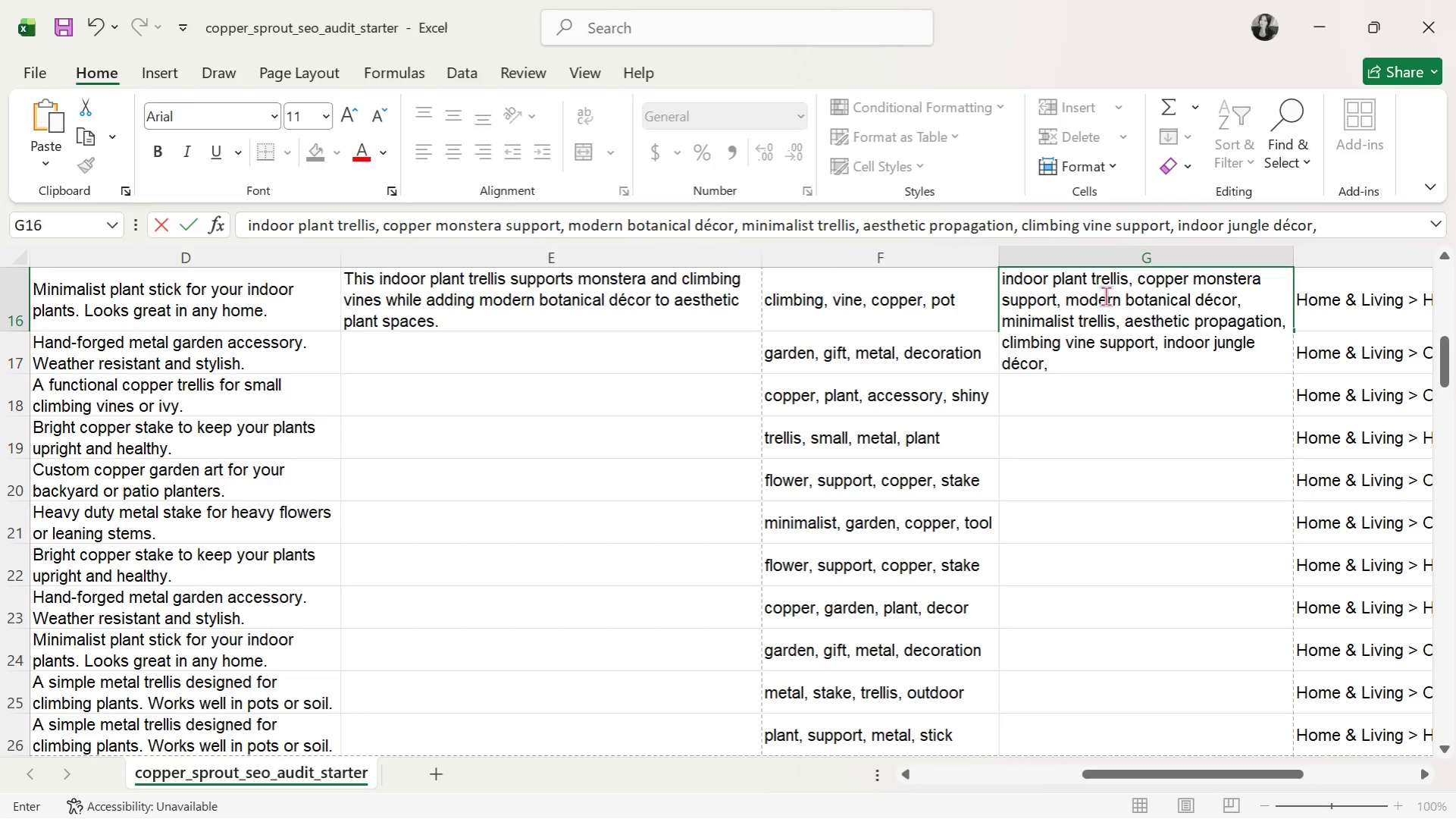 
type(handmade copper trellis, )
 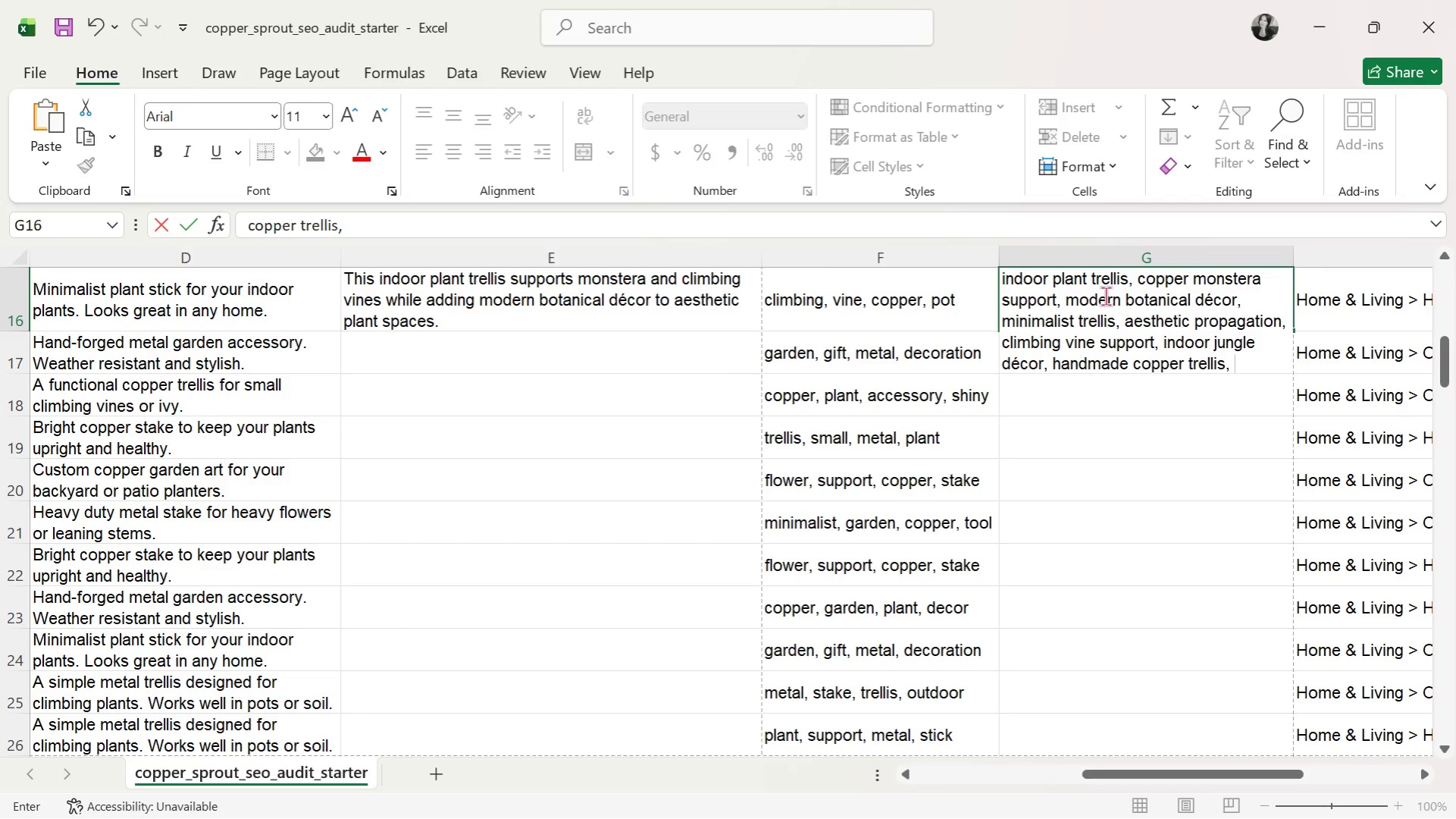 
wait(27.97)
 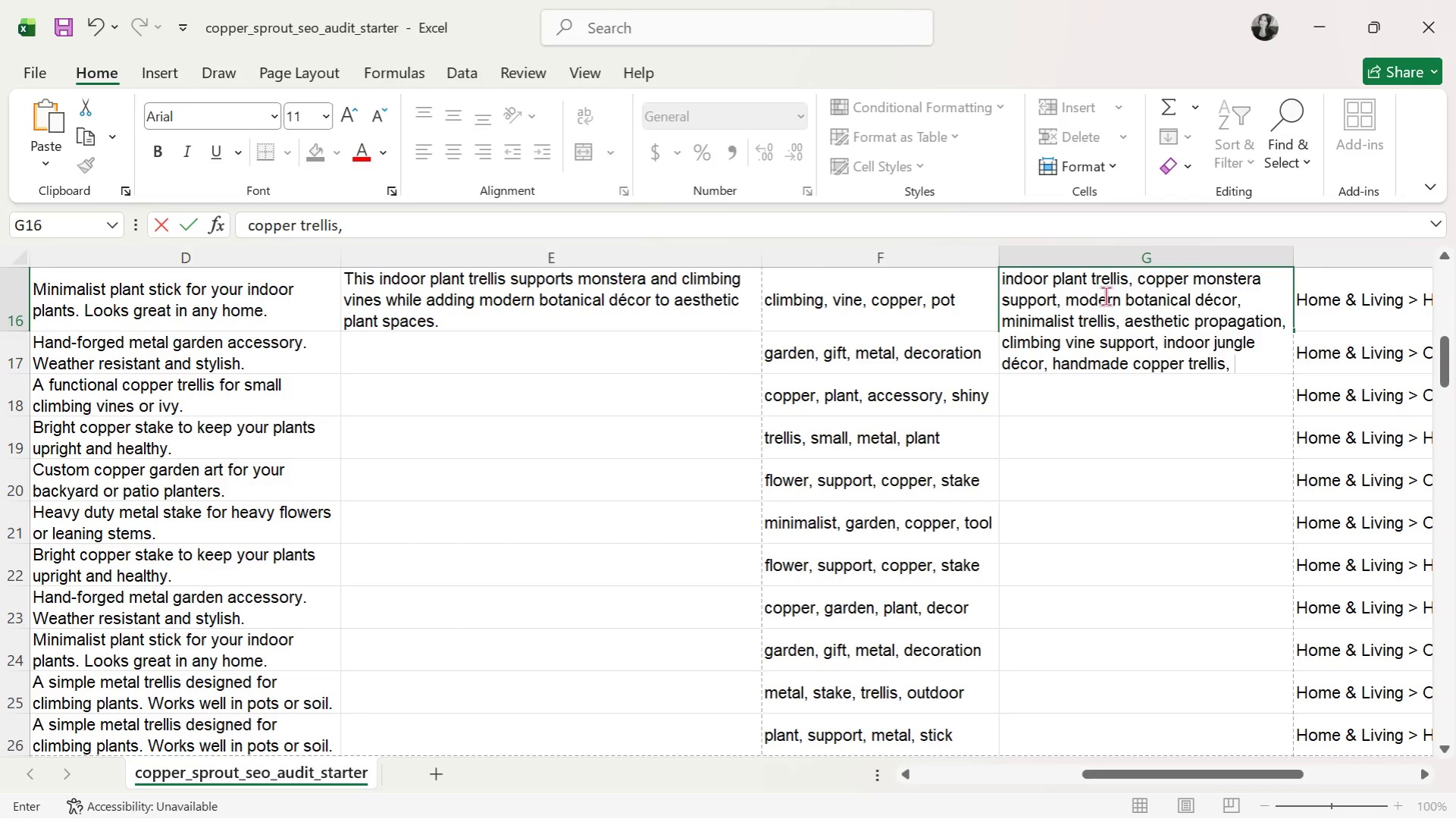 
type(modern plant styling )
key(Backspace)
type(, )
 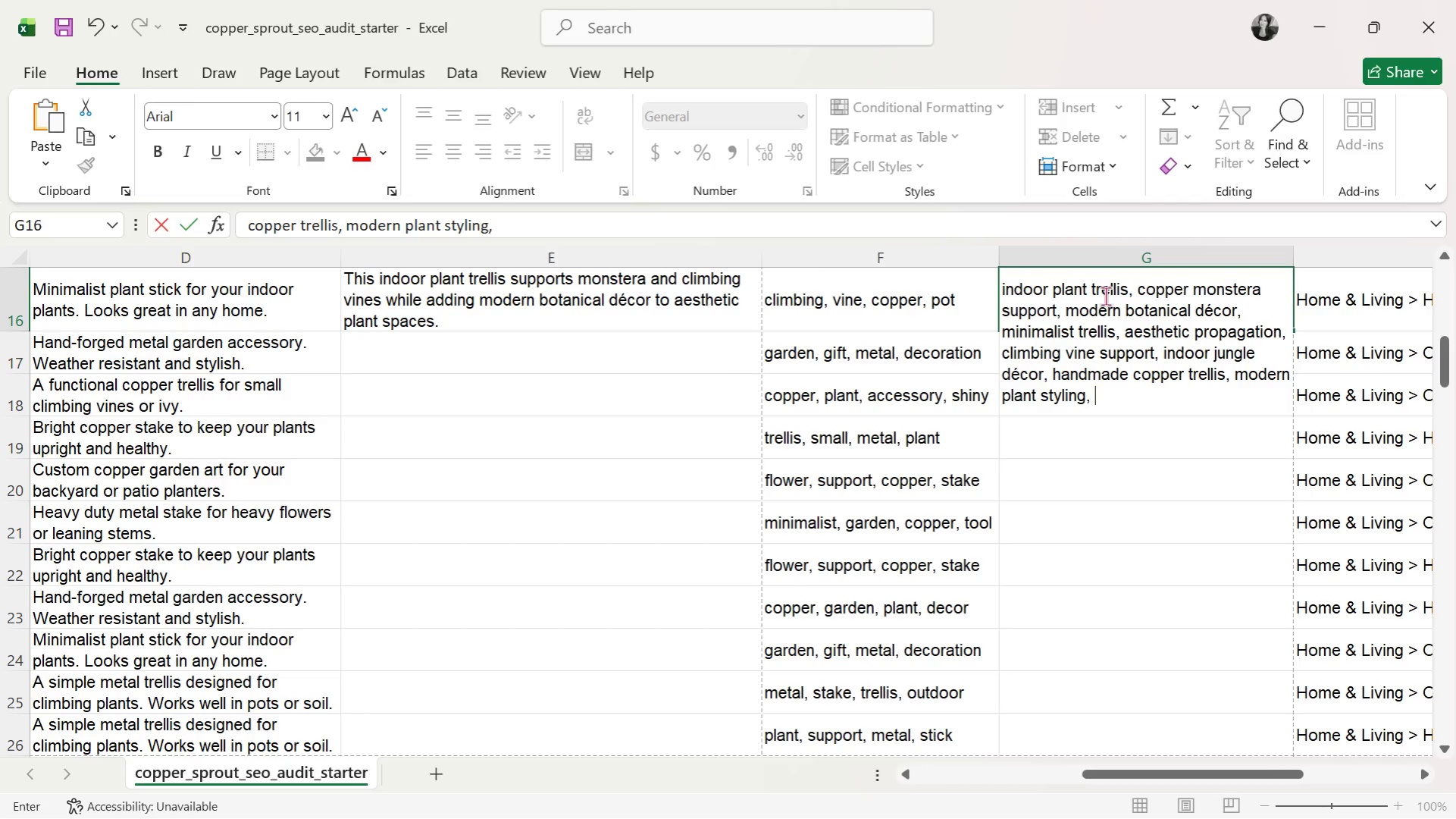 
wait(22.17)
 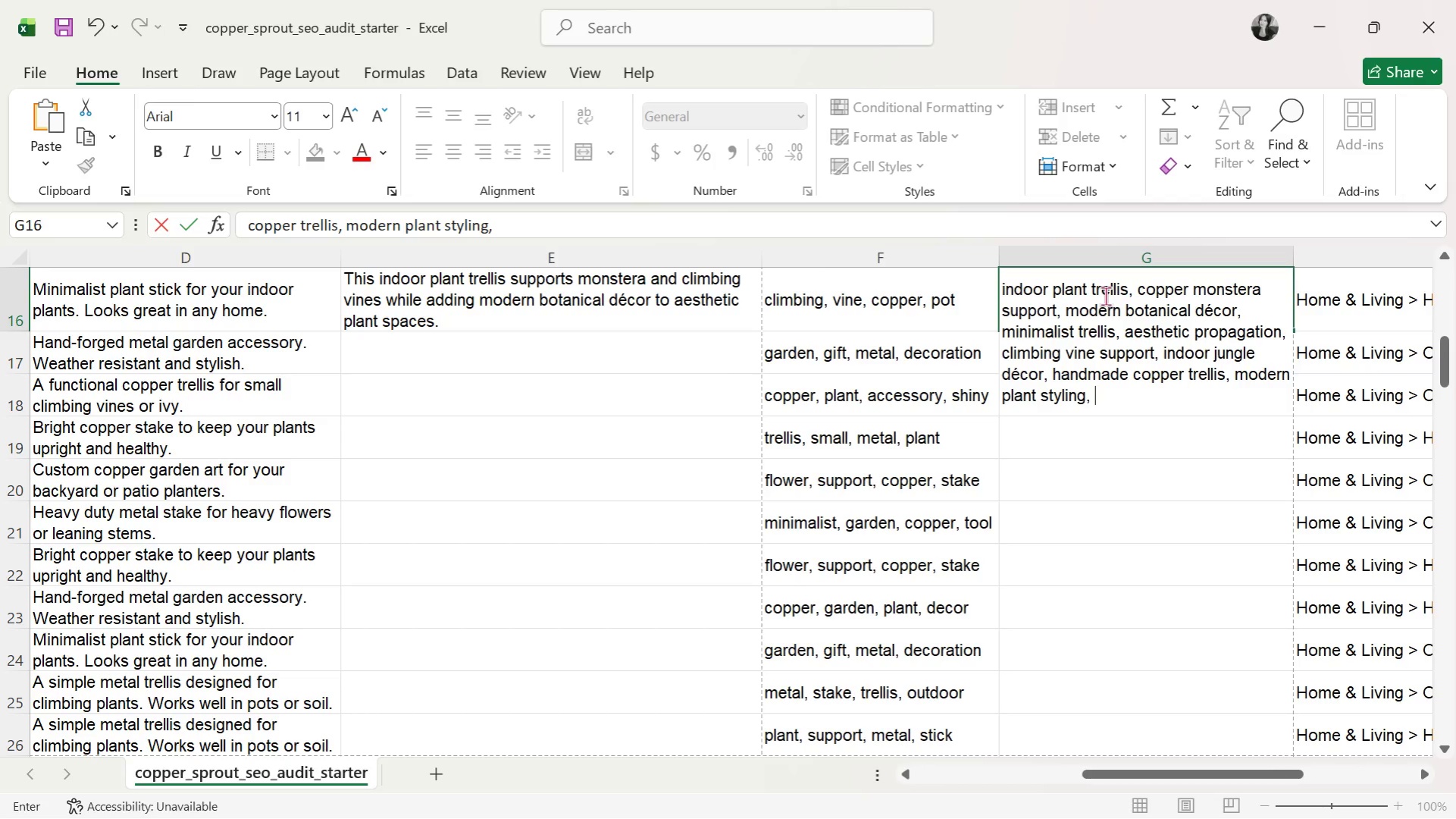 
type(plant lover gift )
key(Backspace)
type(, copper gr)
key(Backspace)
type(arden accessory )
key(Backspace)
type(, propagation si)
key(Backspace)
type(upport, botanical shelf decor)
 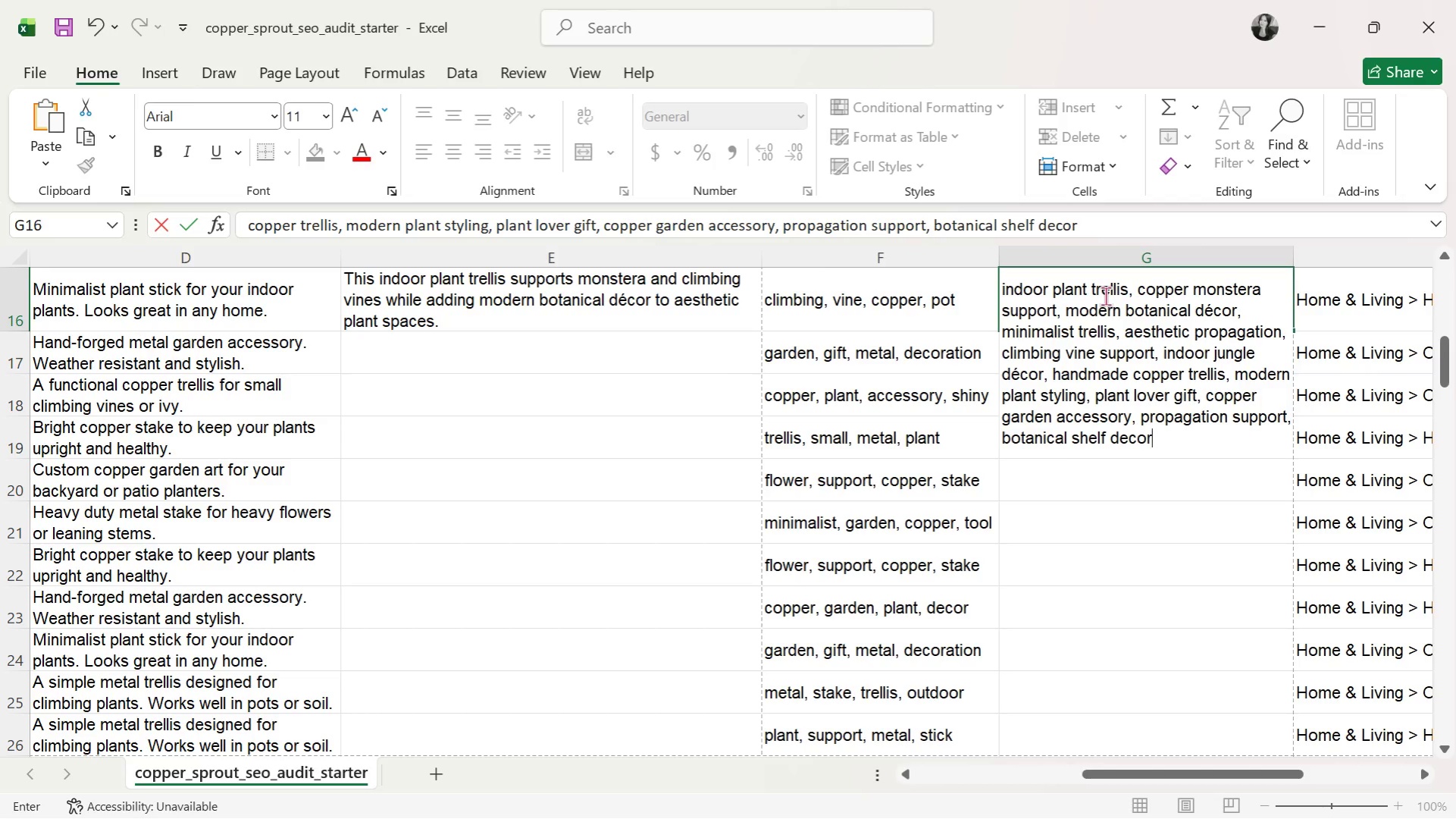 
key(Enter)
 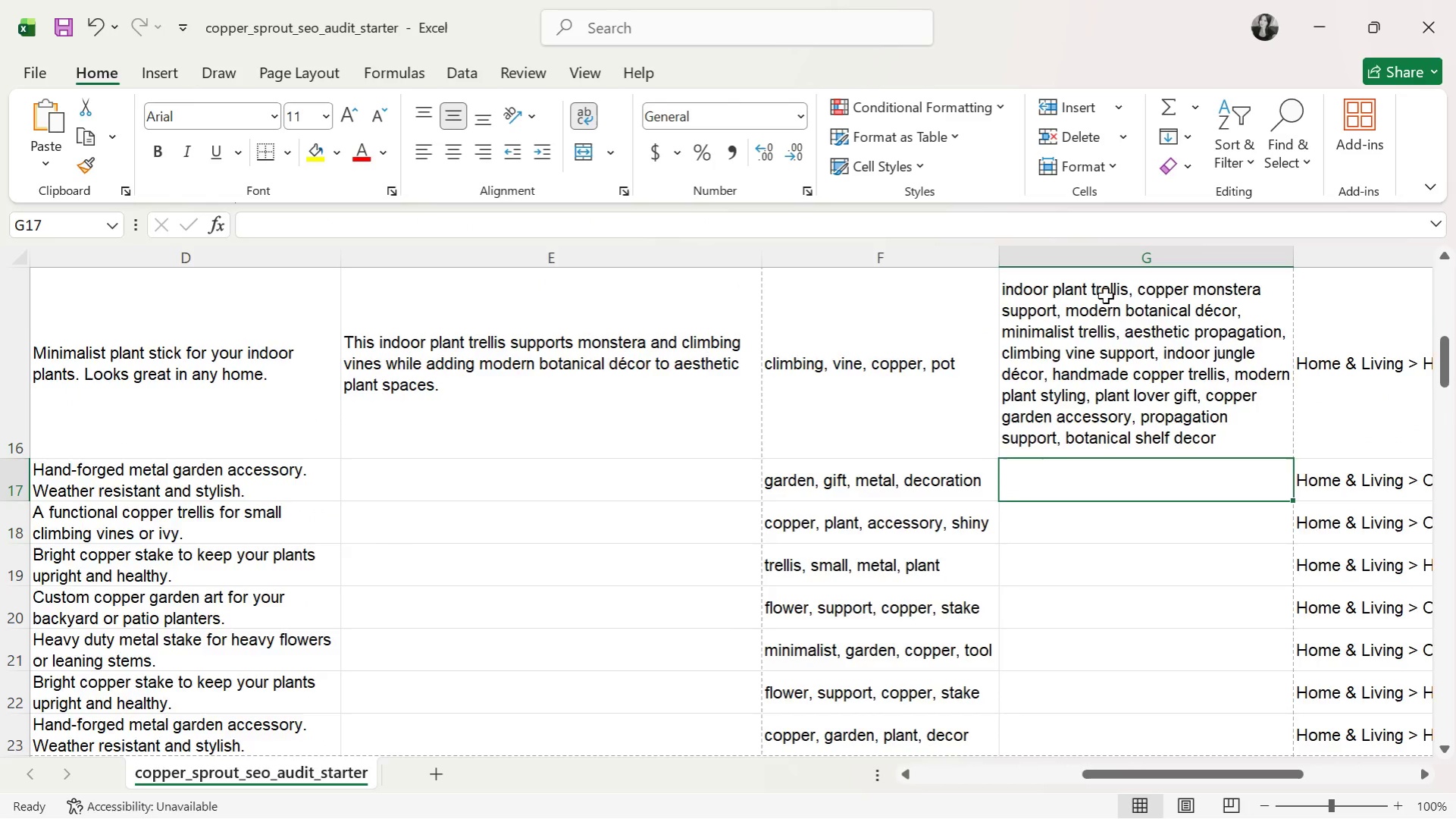 
scroll: coordinate [1105, 296], scroll_direction: up, amount: 1.0
 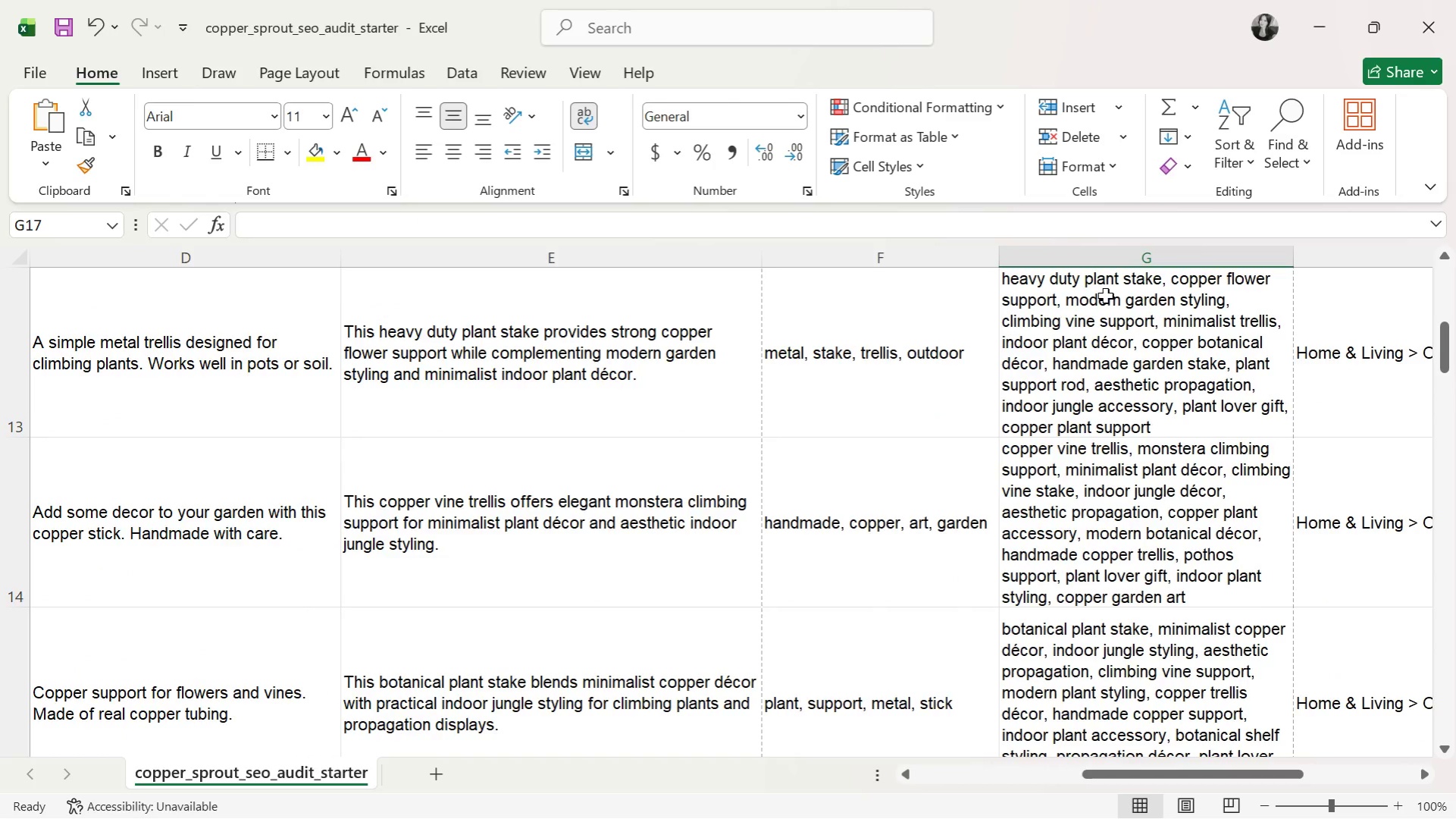 
scroll: coordinate [1105, 296], scroll_direction: none, amount: 0.0
 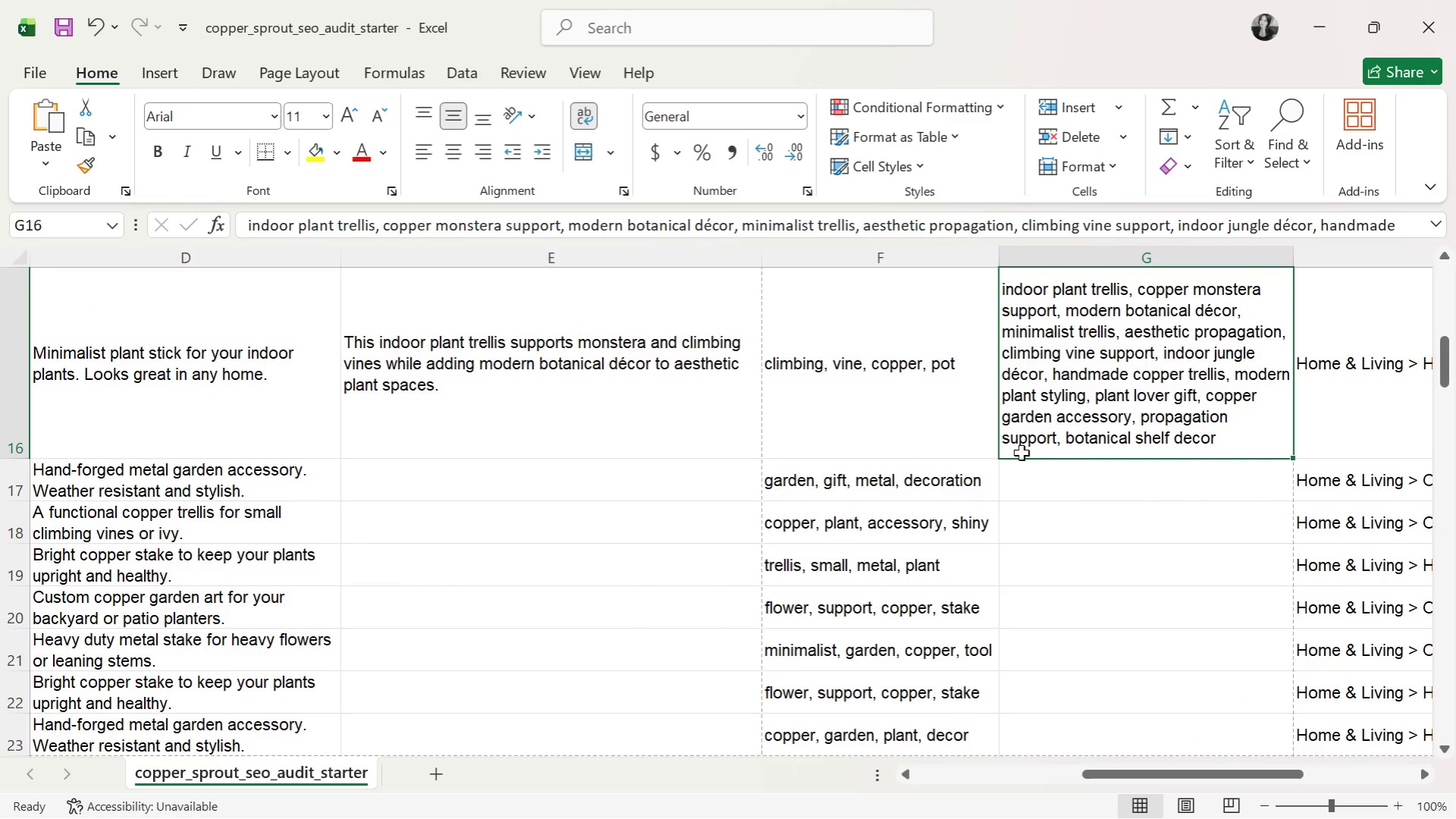 
double_click([1025, 334])
 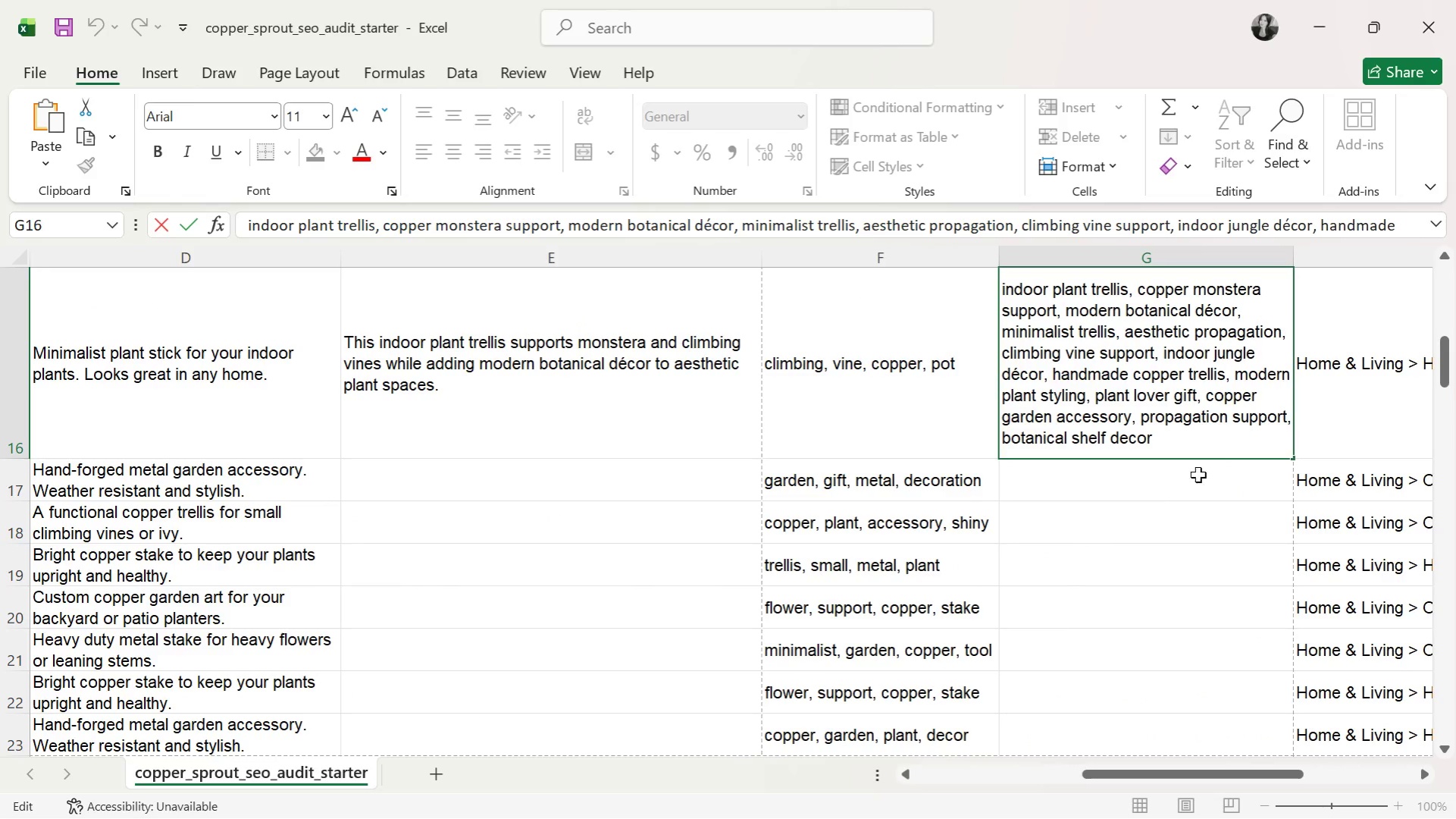 
left_click([1179, 485])
 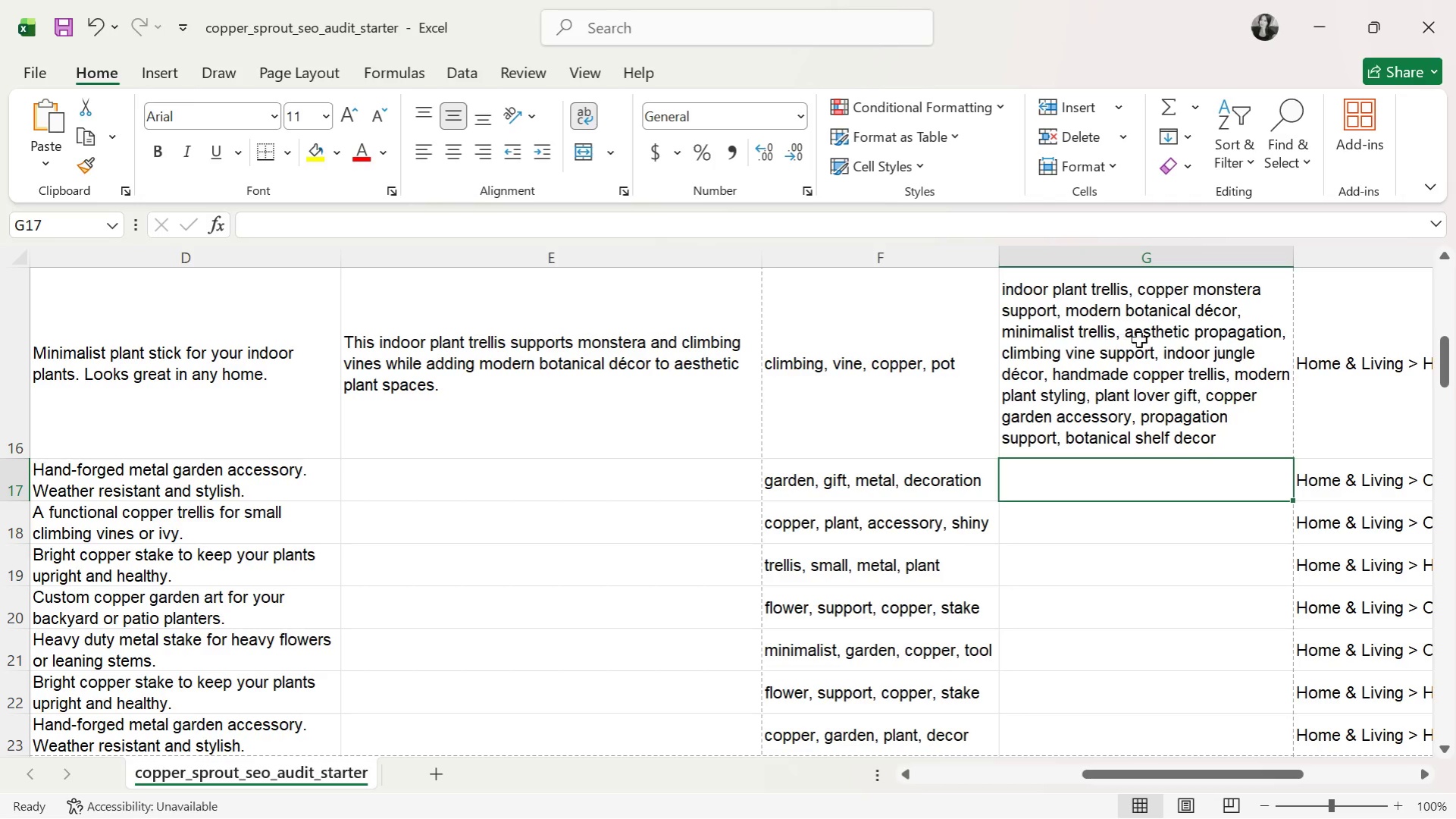 
wait(8.81)
 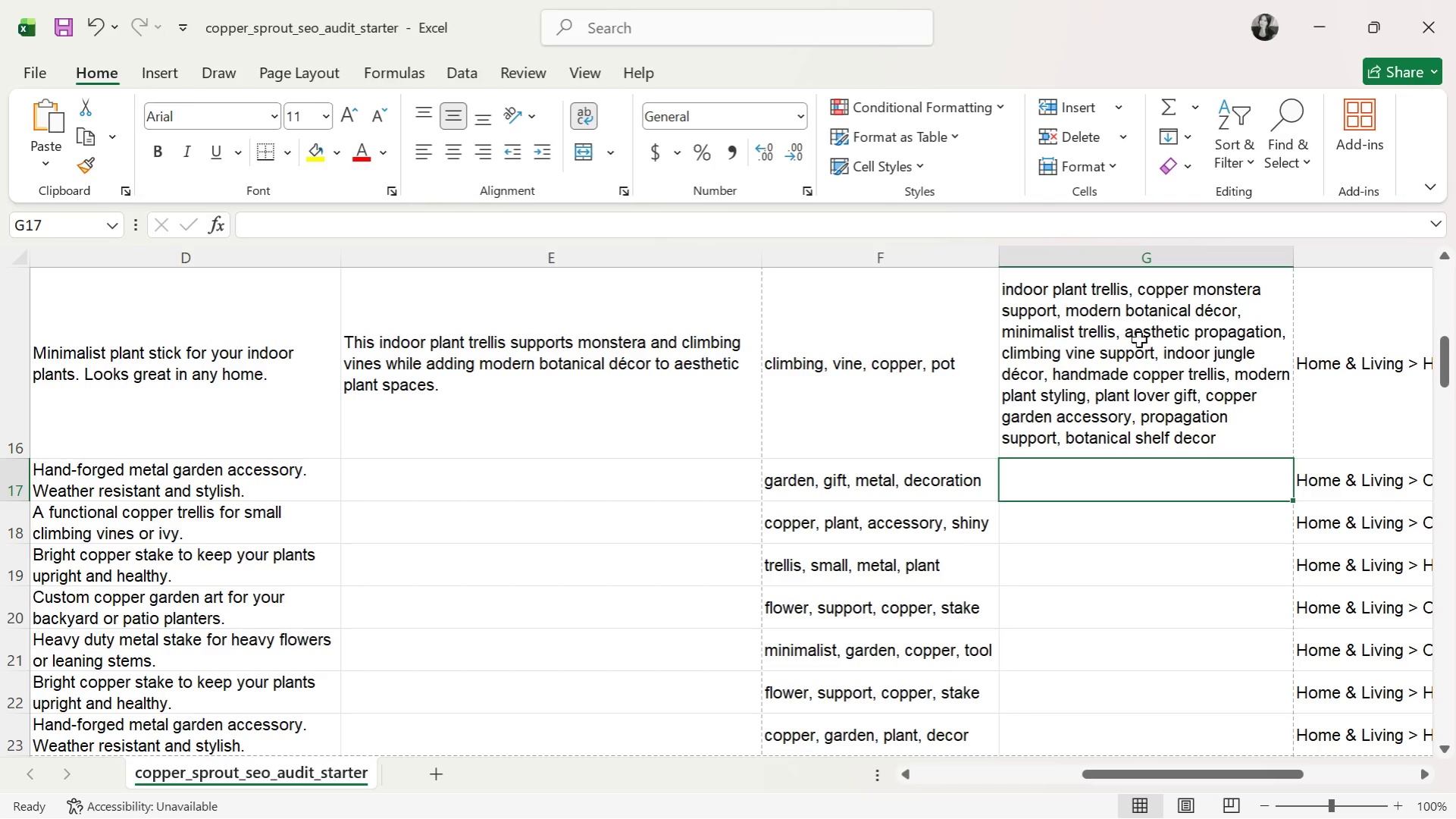 
left_click([596, 491])
 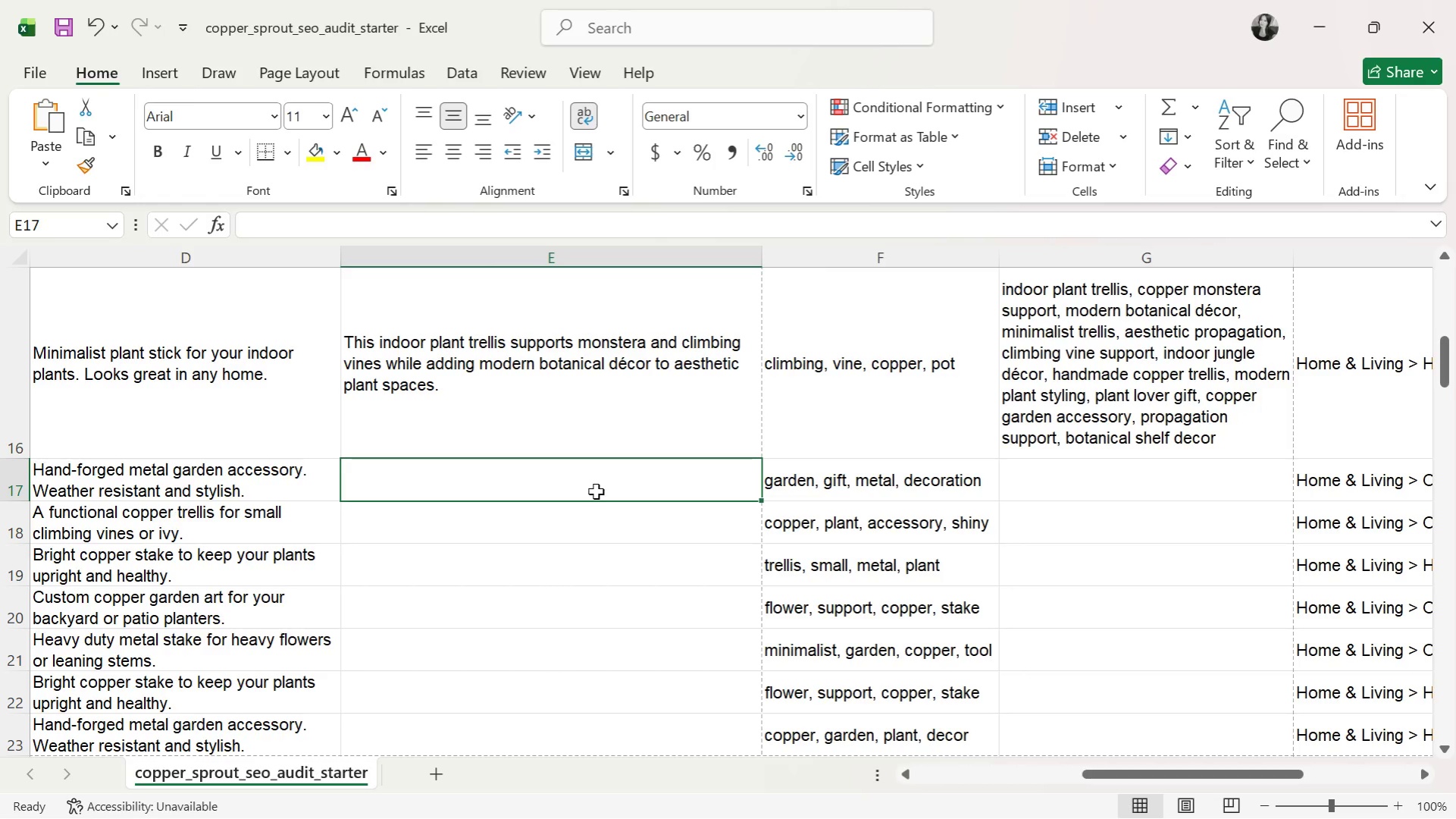 
wait(7.41)
 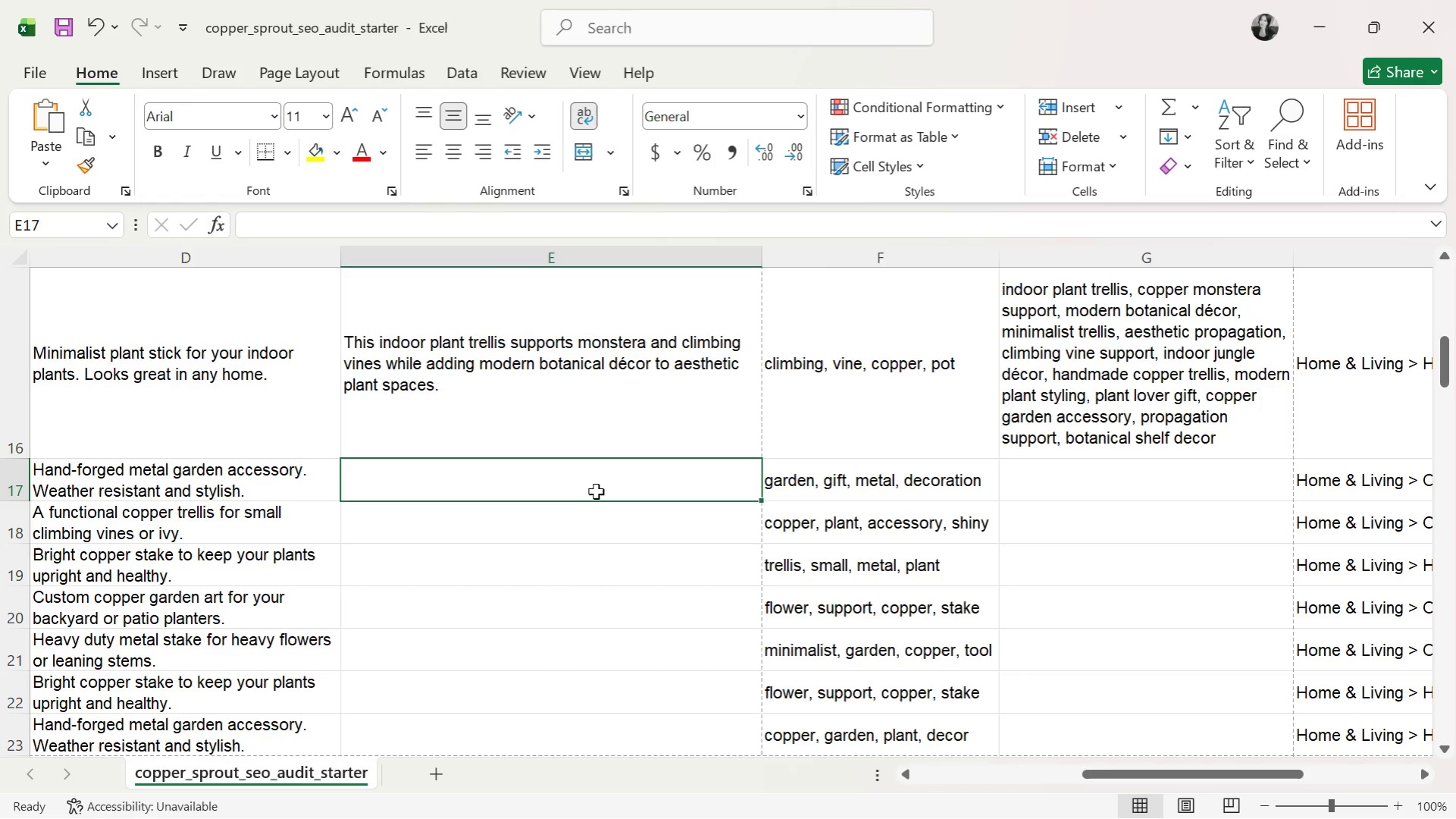 
type(This copper plant stake is deal )
key(Backspace)
key(Backspace)
key(Backspace)
key(Backspace)
key(Backspace)
key(Backspace)
type( ideal for aesthetic propagation )
 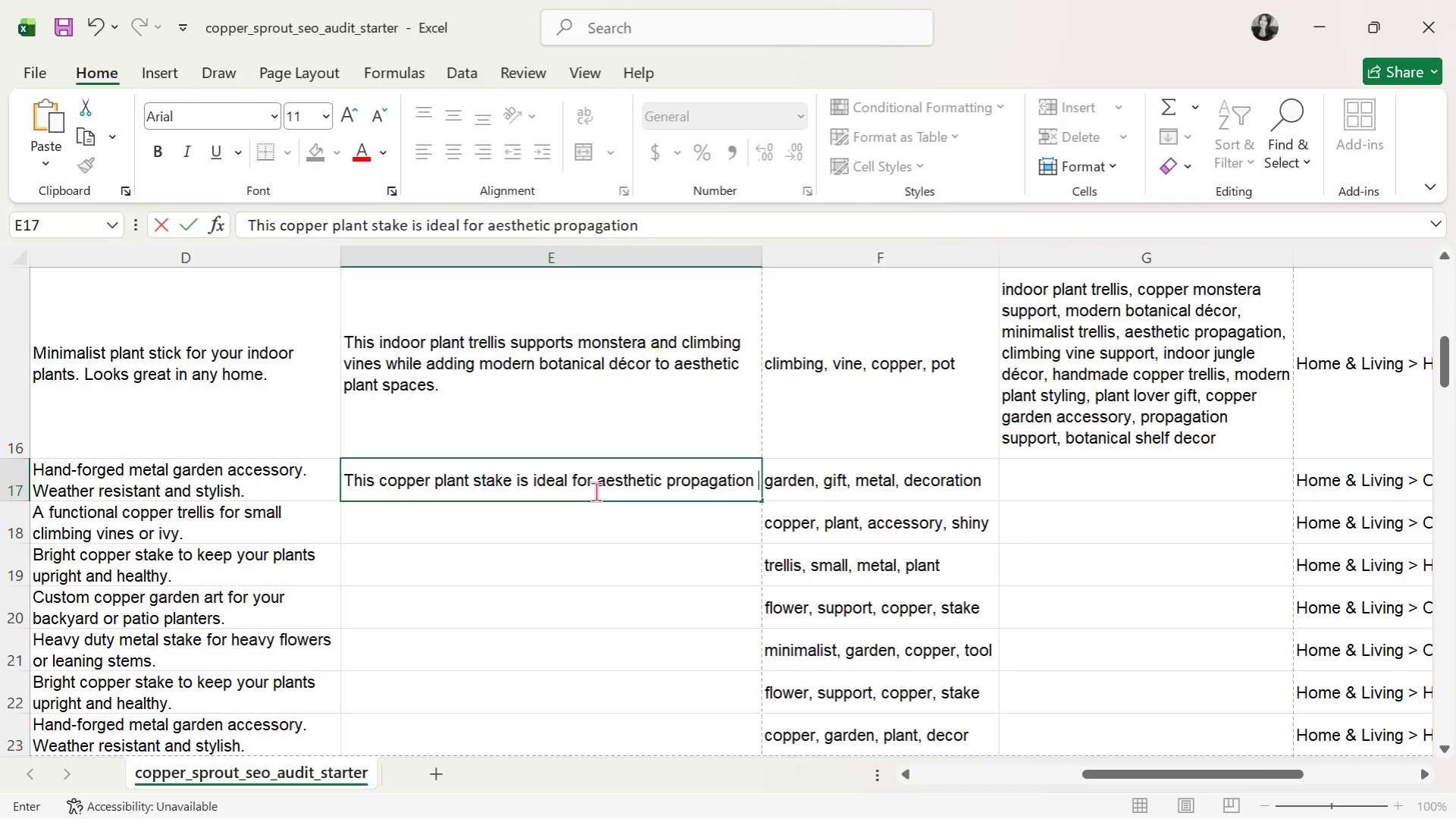 
type(support and minimalist home decor inspired by modern indoor jungle trens)
key(Backspace)
type(ds.)
 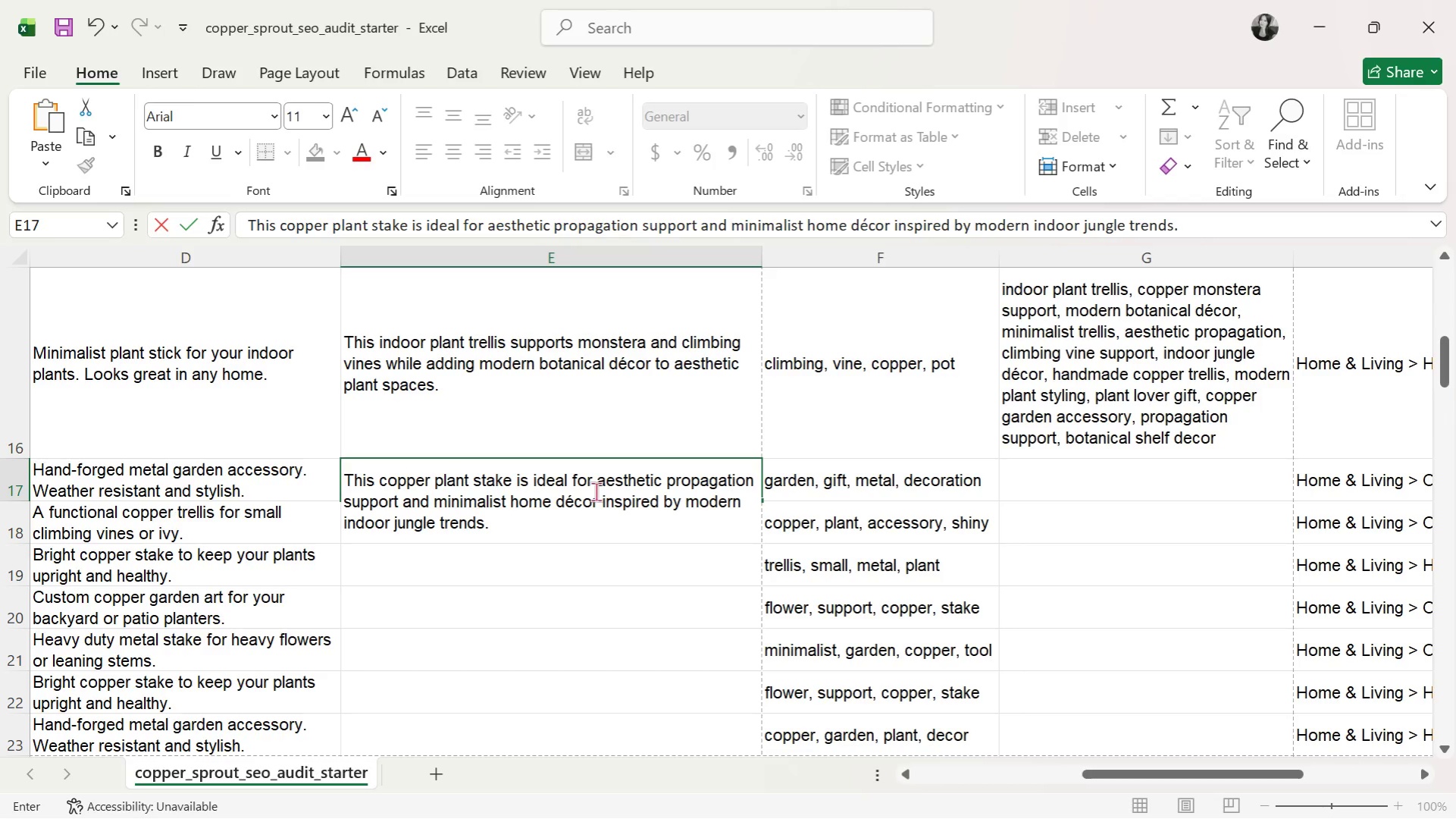 
key(ArrowRight)
 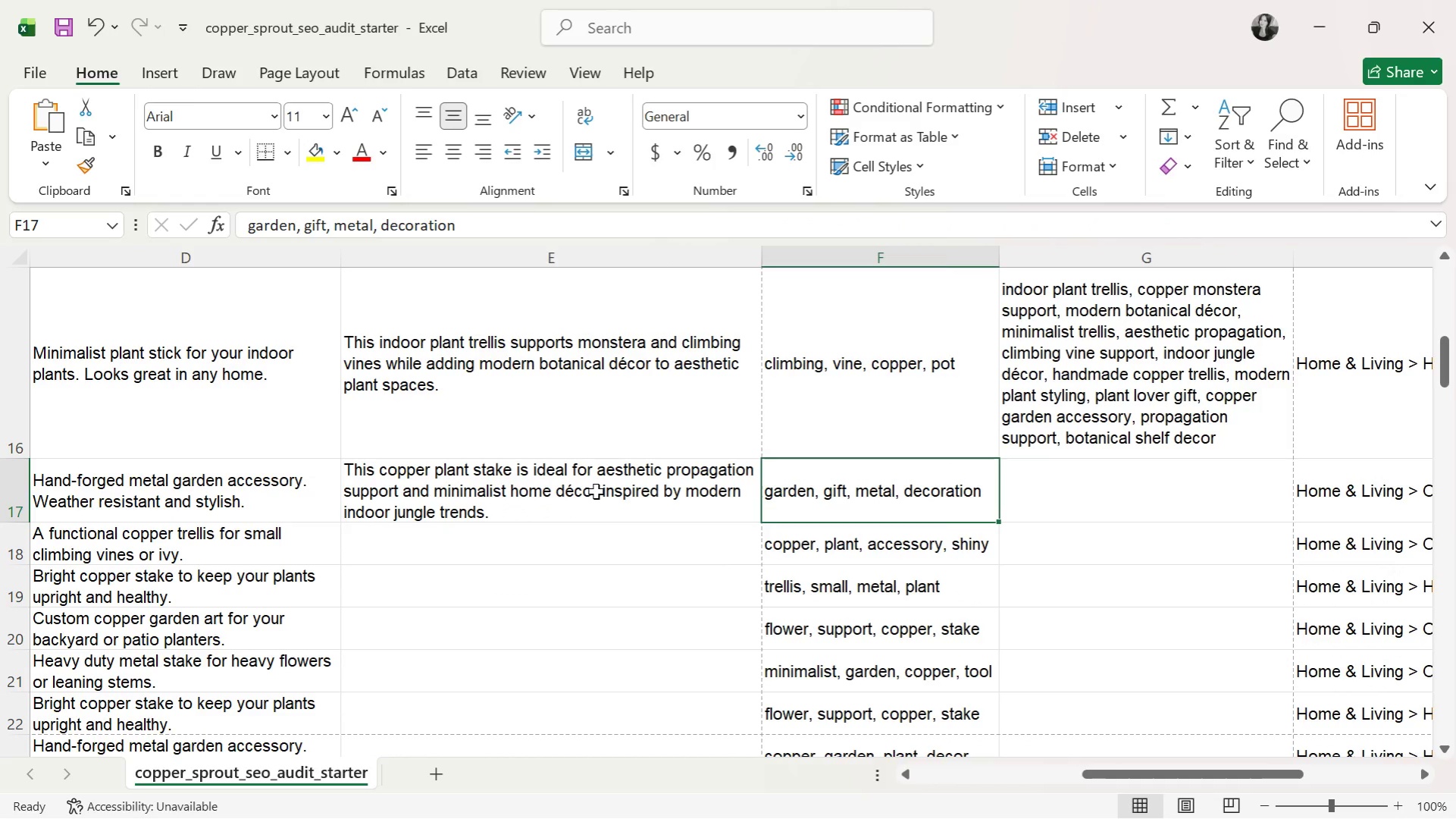 
key(ArrowRight)
 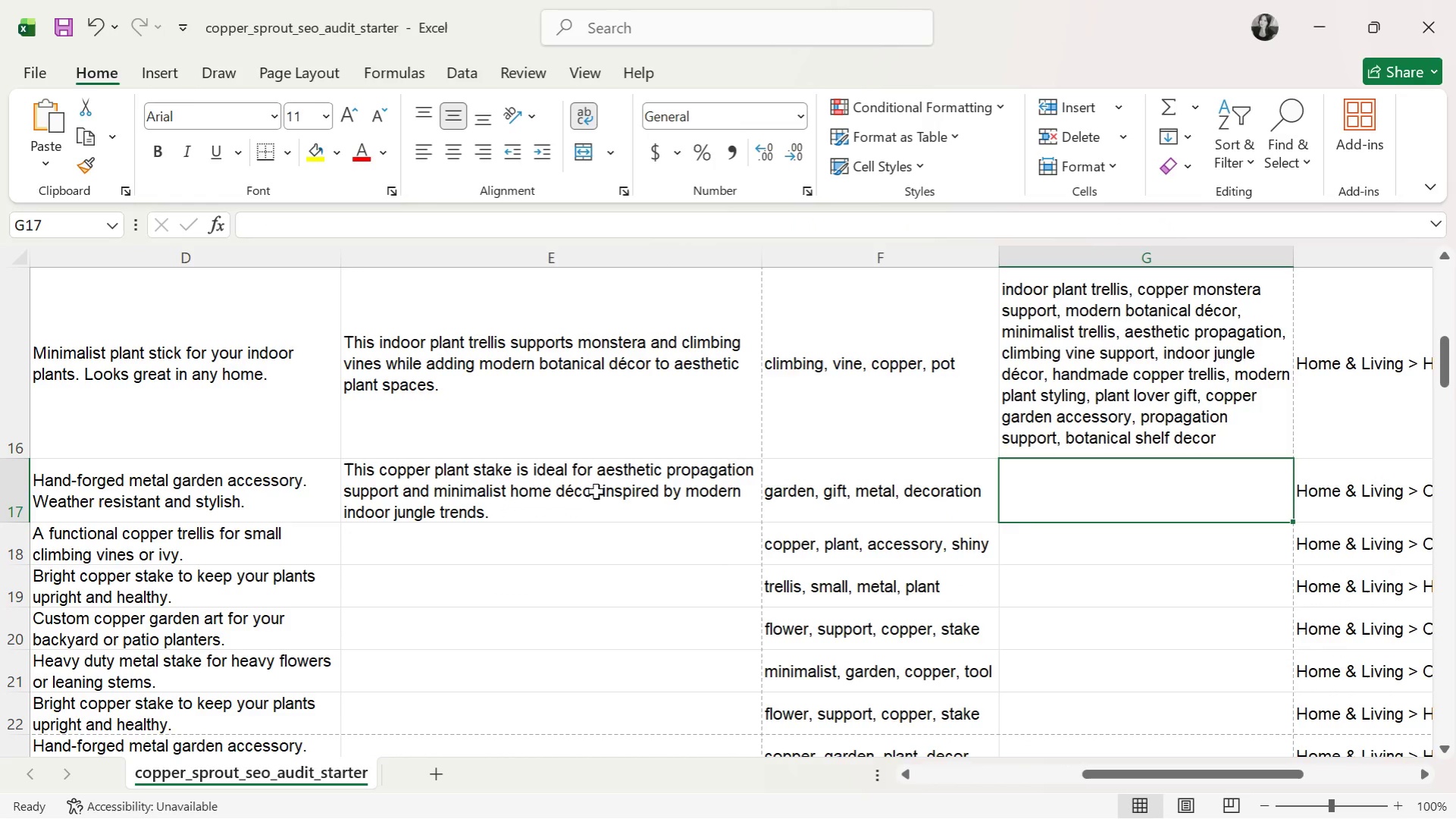 
type(copper plant stake, aesthetic propagation support, minimalist home decor, indoor jungle styling, mos)
key(Backspace)
type(nstera support, climbing cine )
key(Backspace)
key(Backspace)
key(Backspace)
key(Backspace)
key(Backspace)
type(vine stake, copper botanical decor, modern plant accessory, handmade copper support, propagation station decor, plant lover gift, indoor plant styling )
key(Backspace)
type(, copper trellis.)
key(Backspace)
 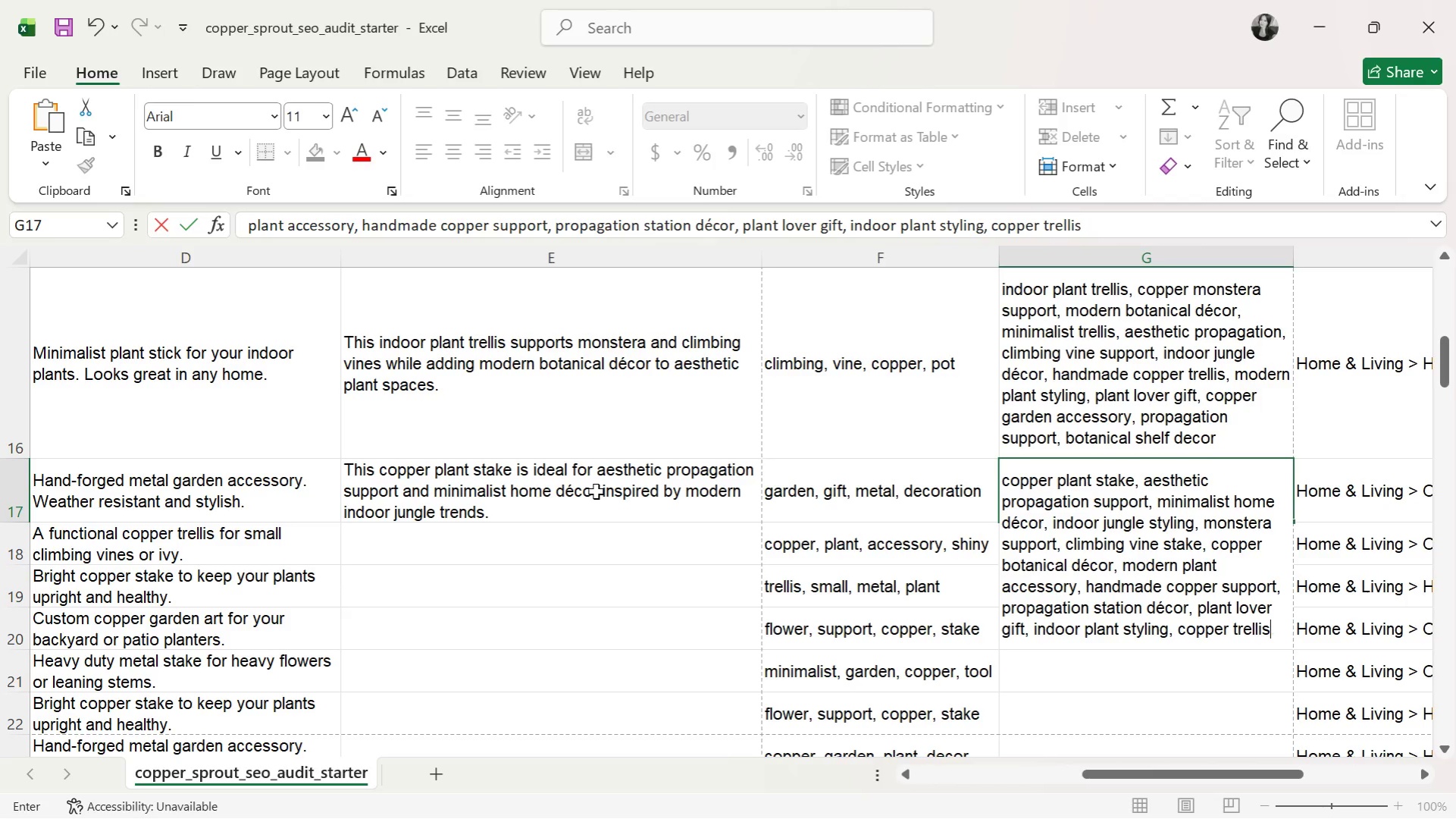 
key(Enter)
 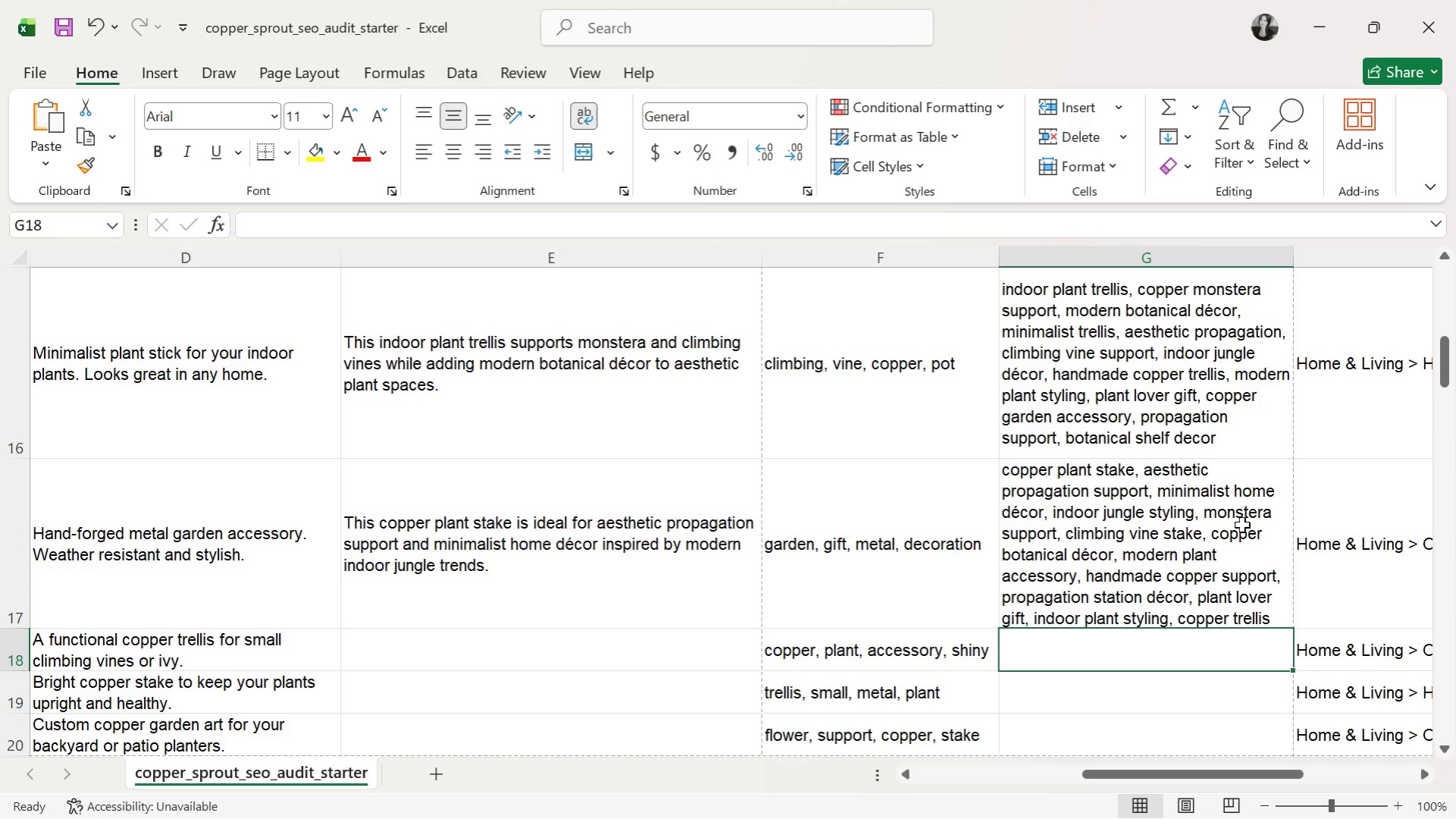 
wait(12.5)
 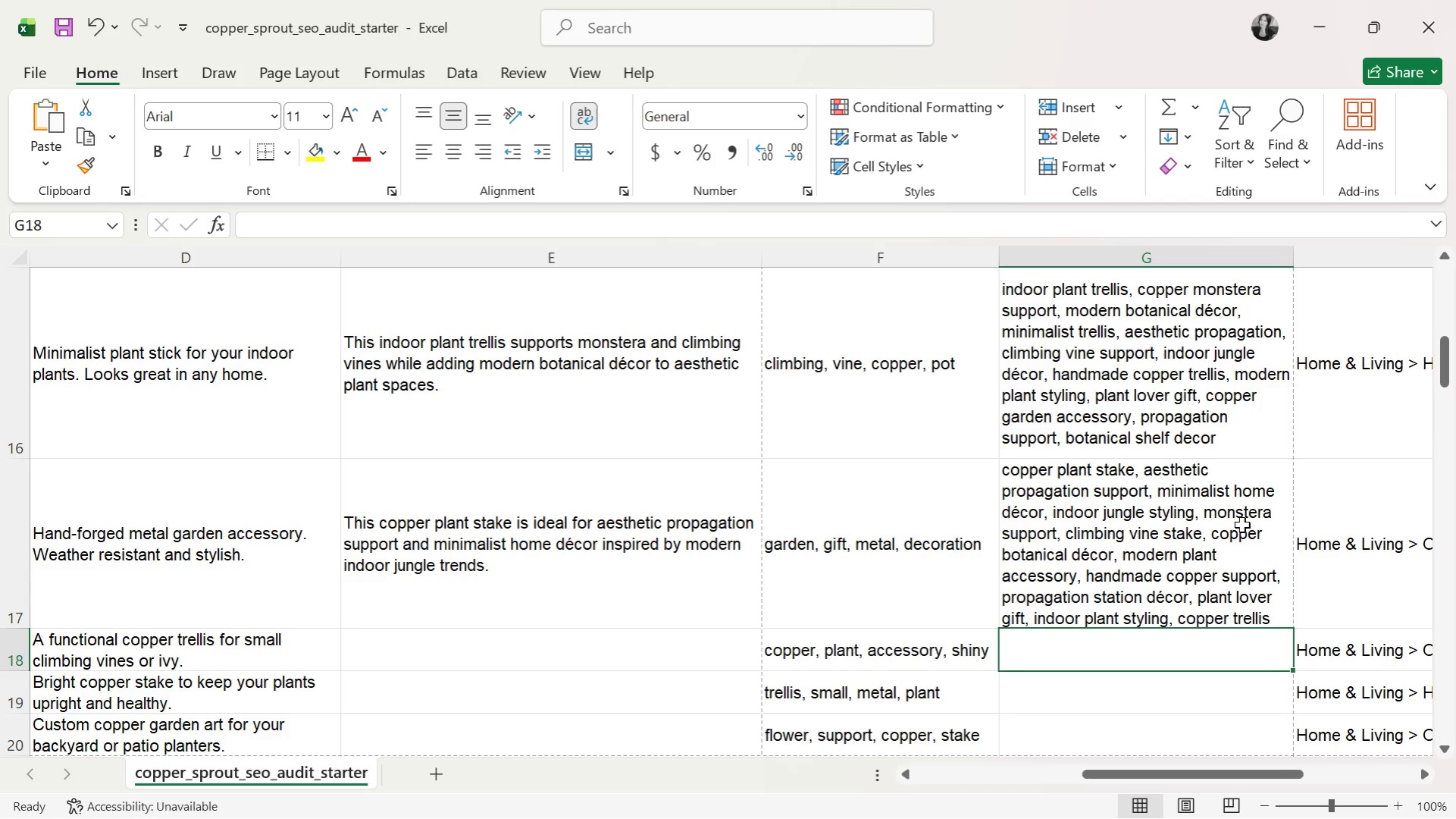 
left_click([578, 652])
 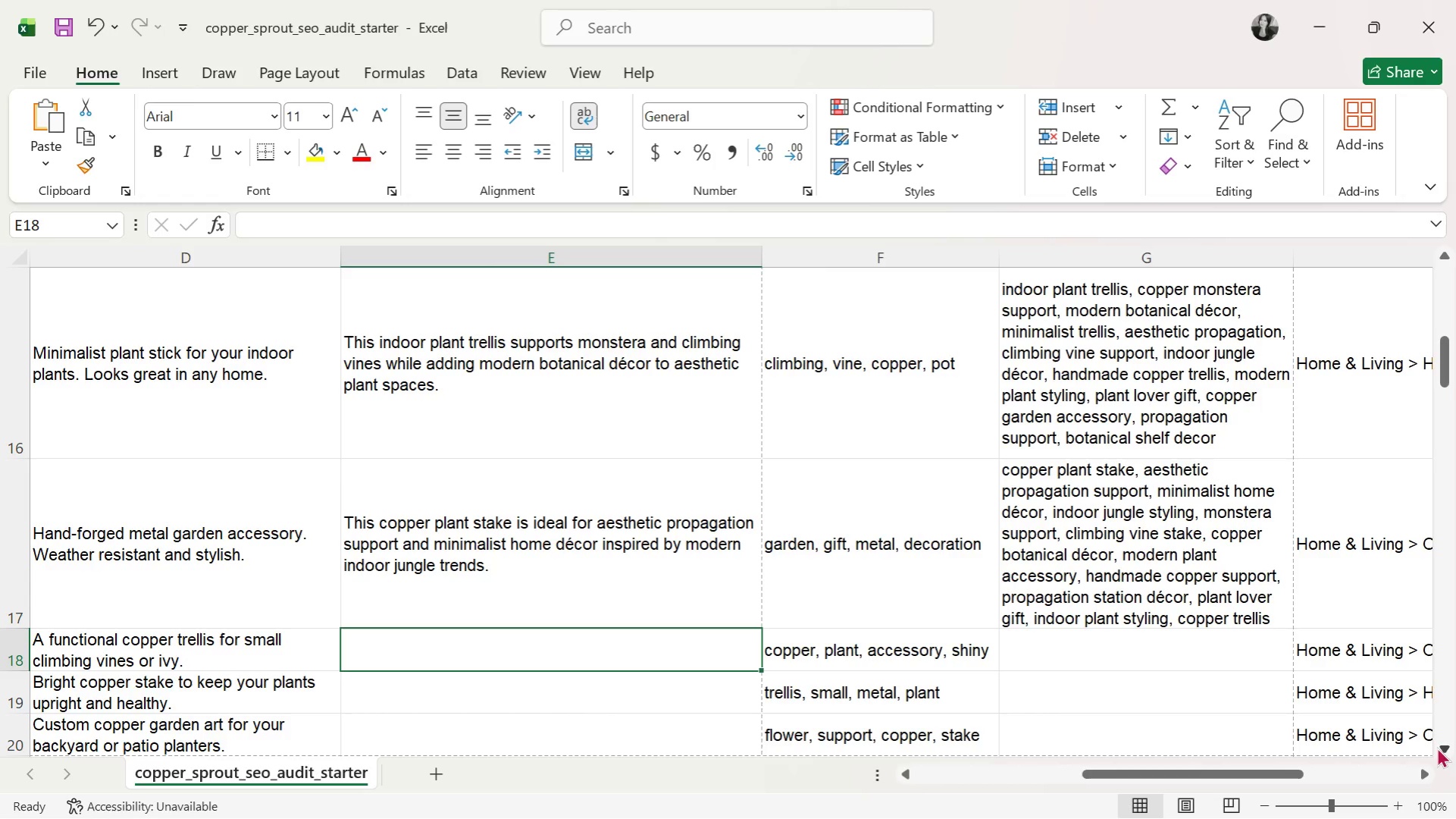 
left_click([1442, 743])
 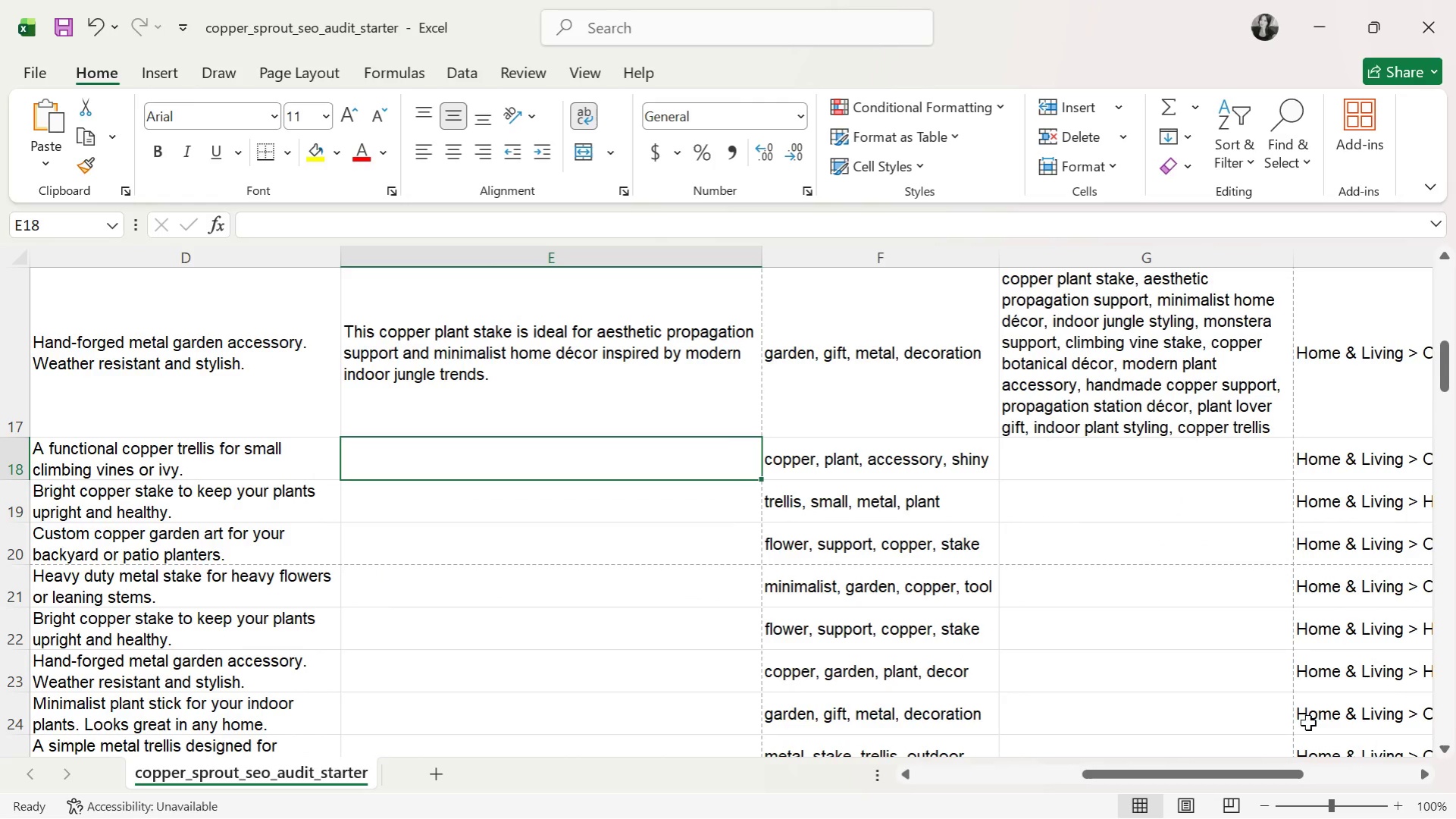 
type(This modern copper trellis helps indoor climbing plants thrive while elevating botanical sh)
 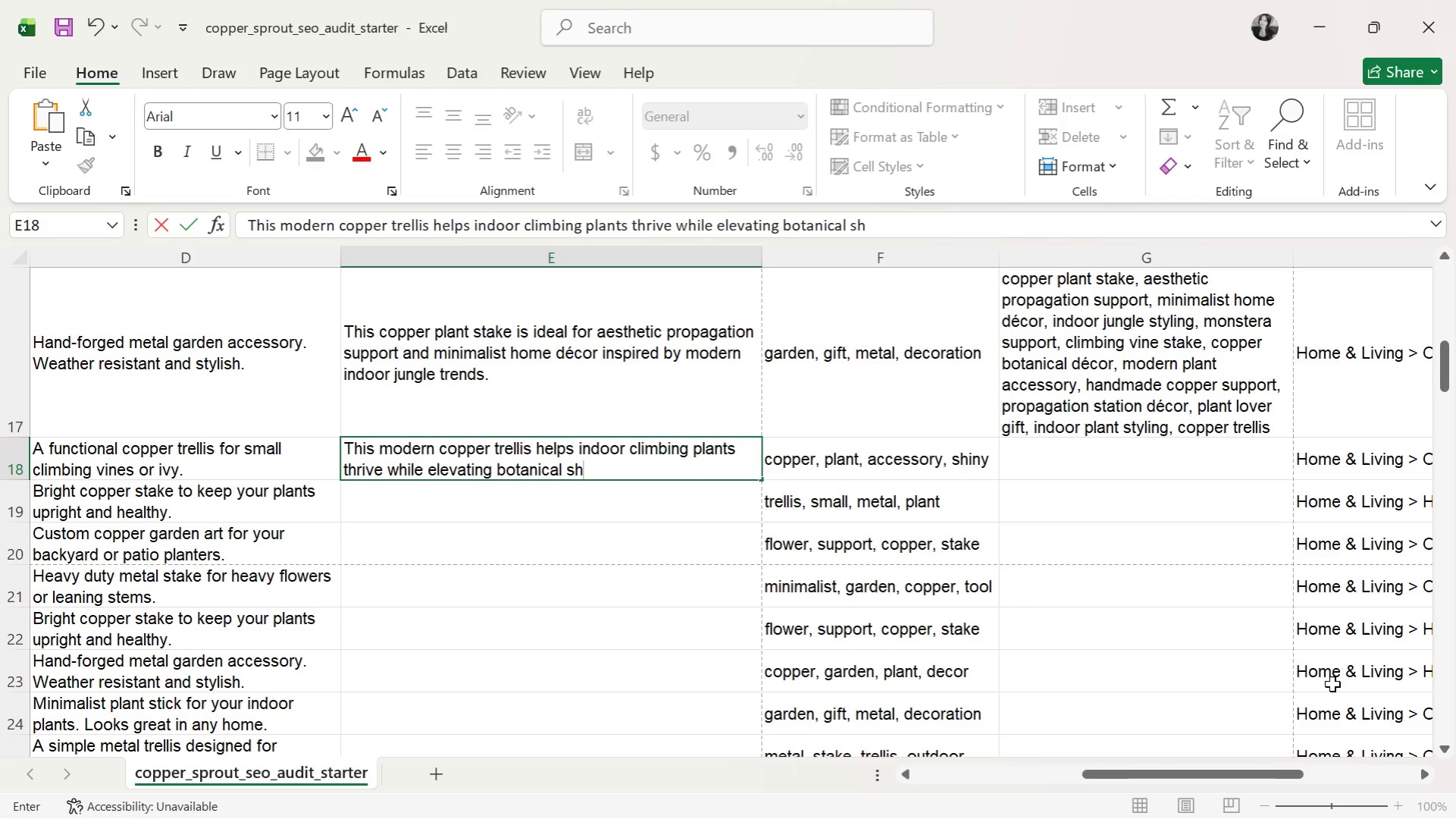 
type(elf decor with minimalist styling.)
 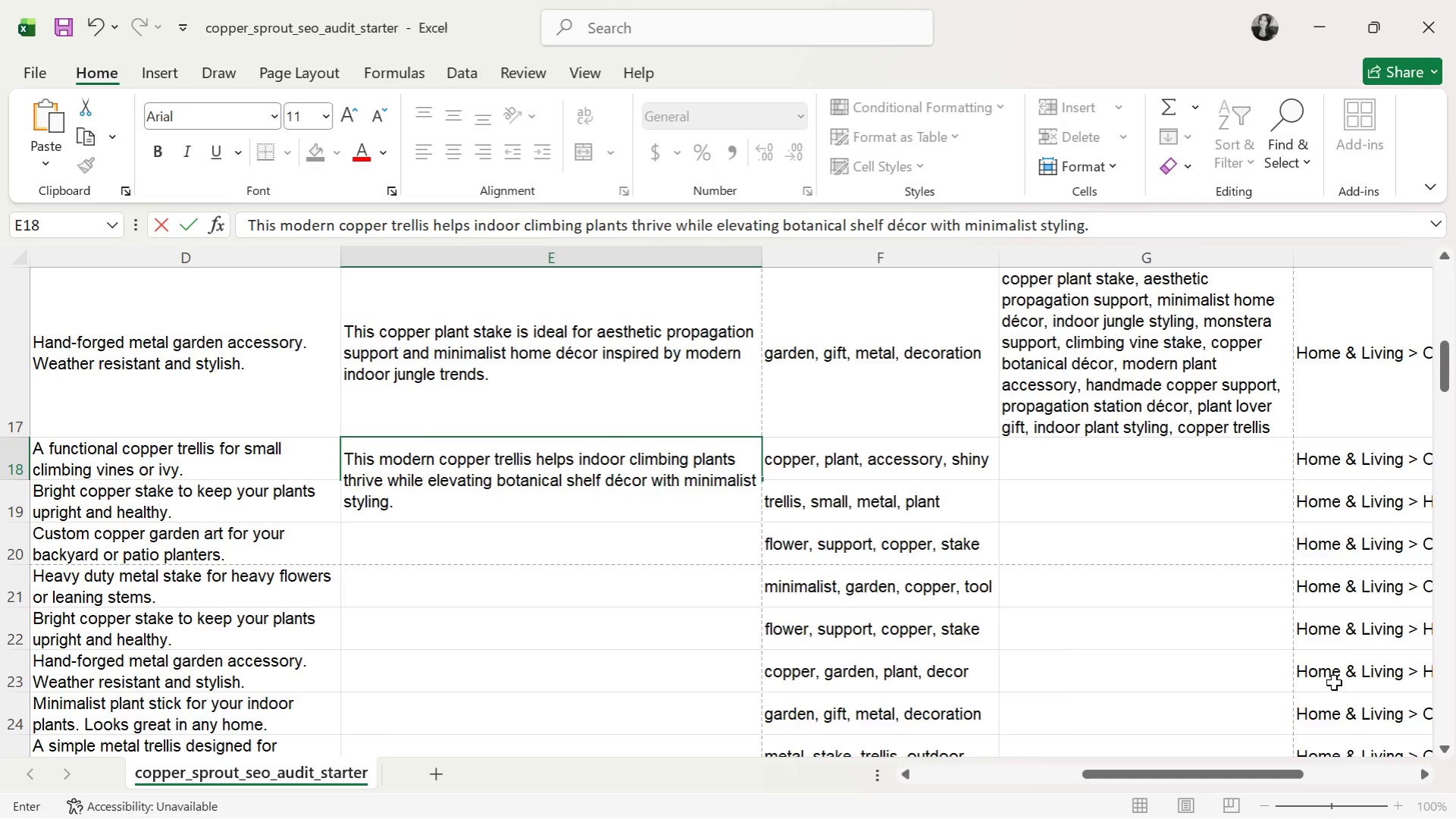 
key(Enter)
 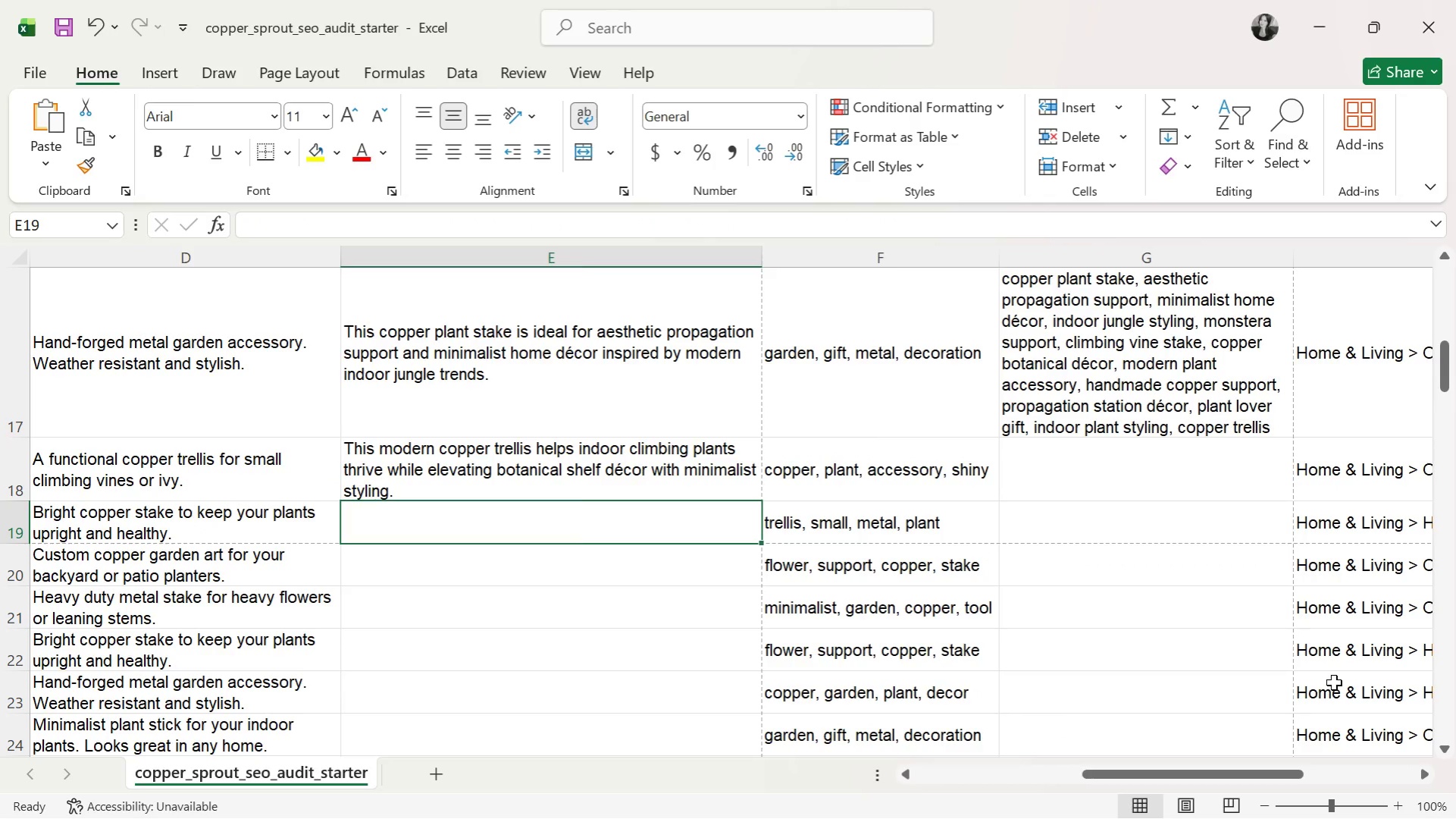 
key(ArrowRight)
 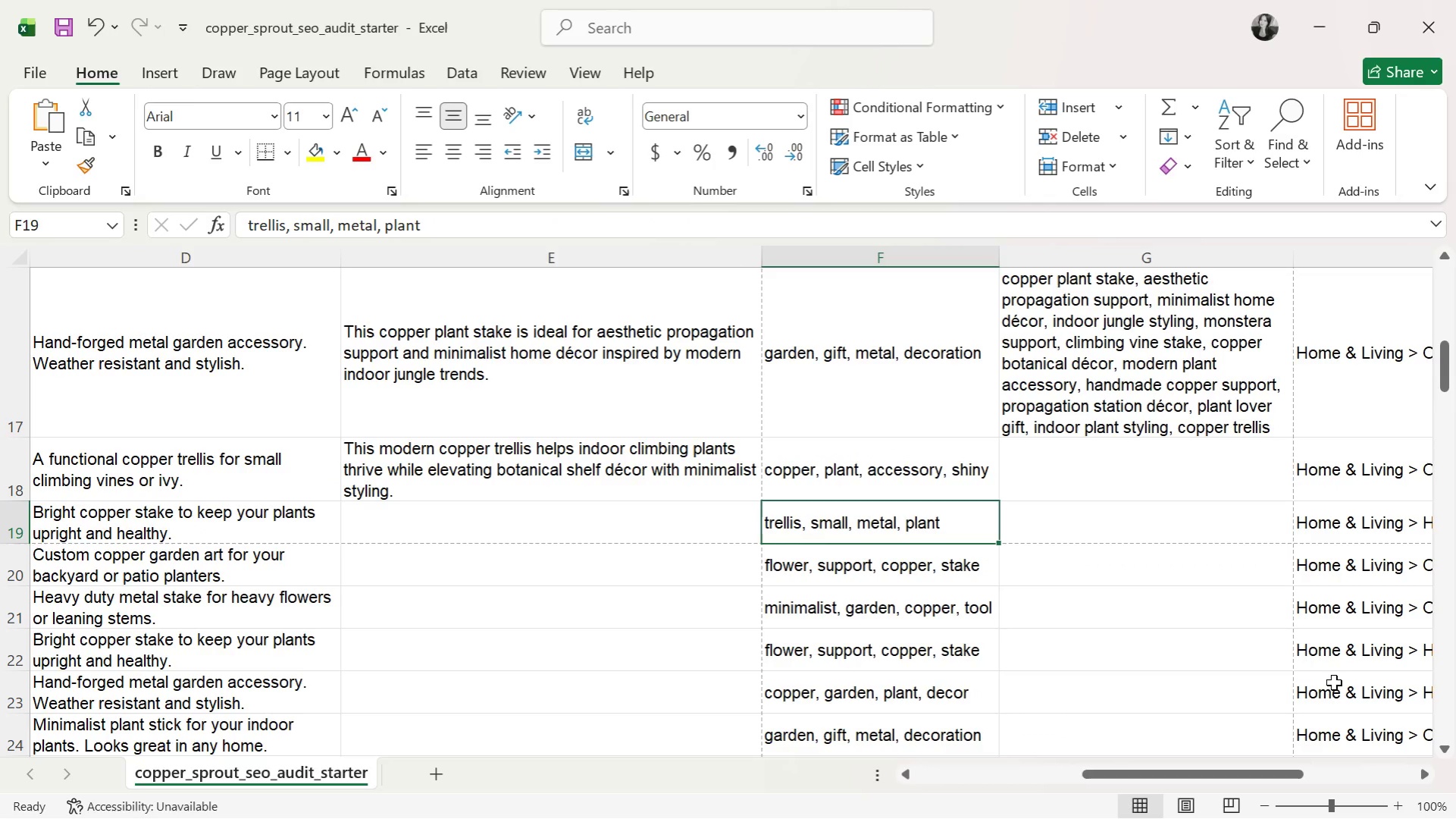 
key(ArrowUp)
 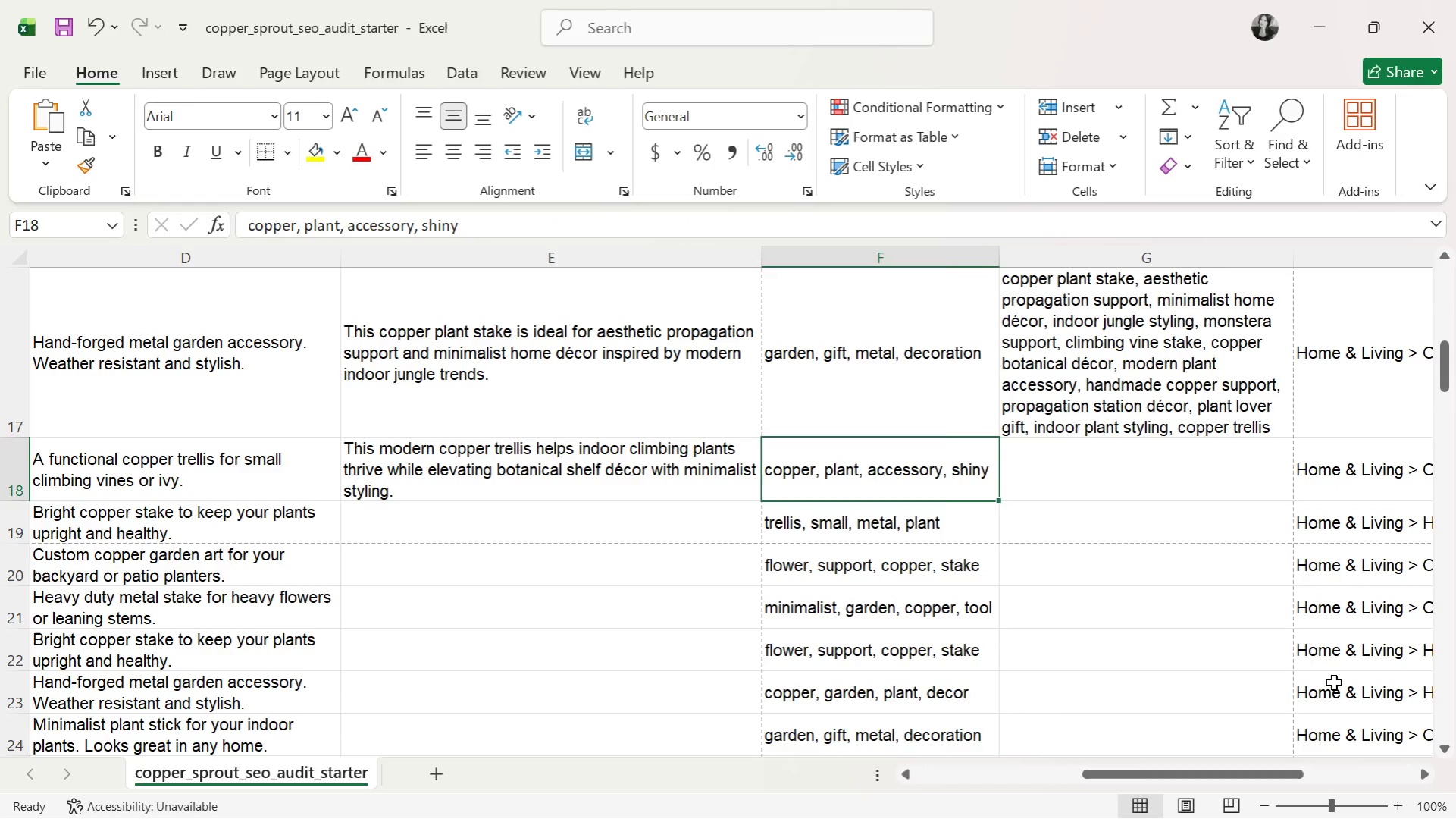 
key(ArrowRight)
 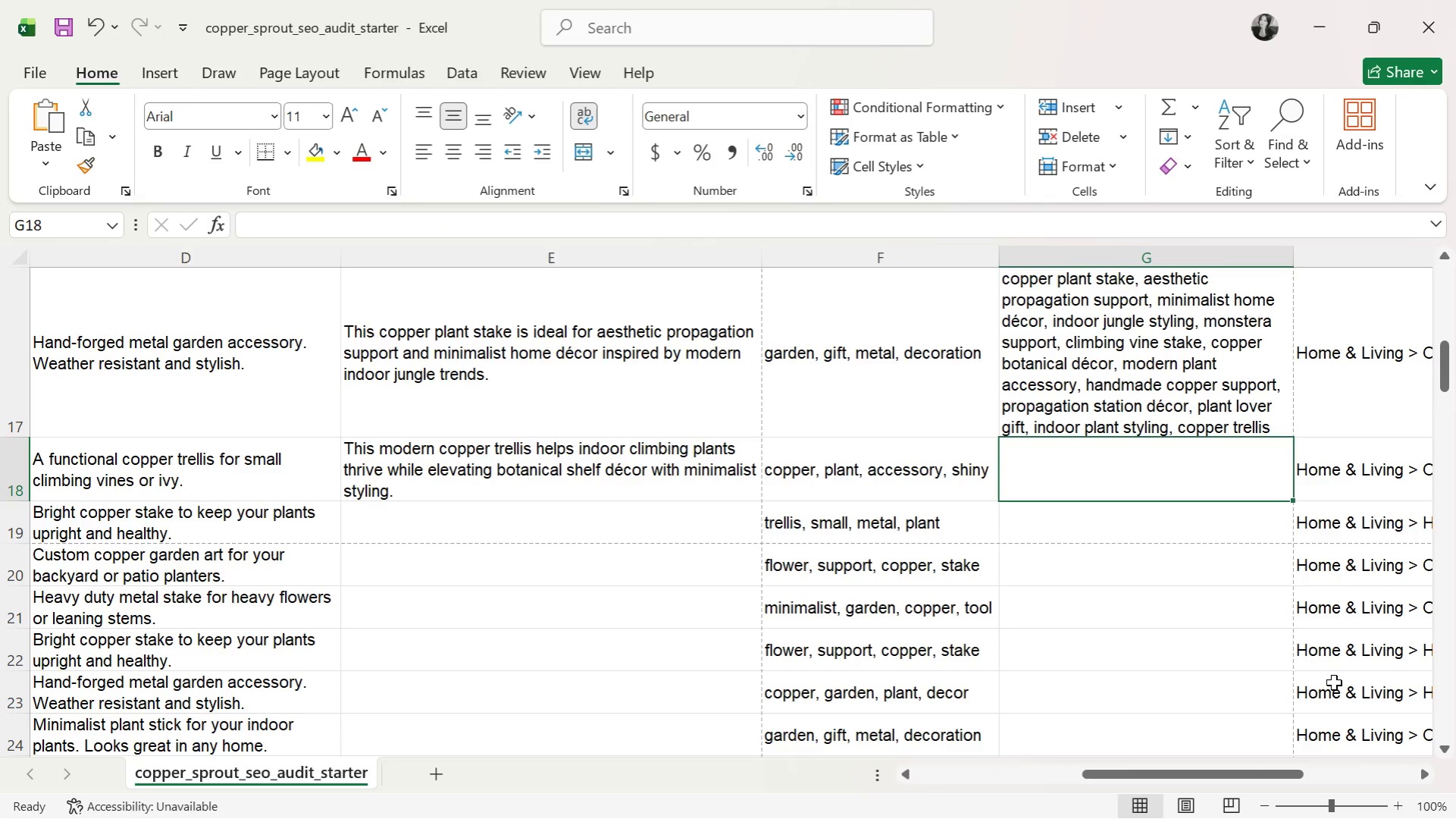 
type(modern copper trellis, indoor )
 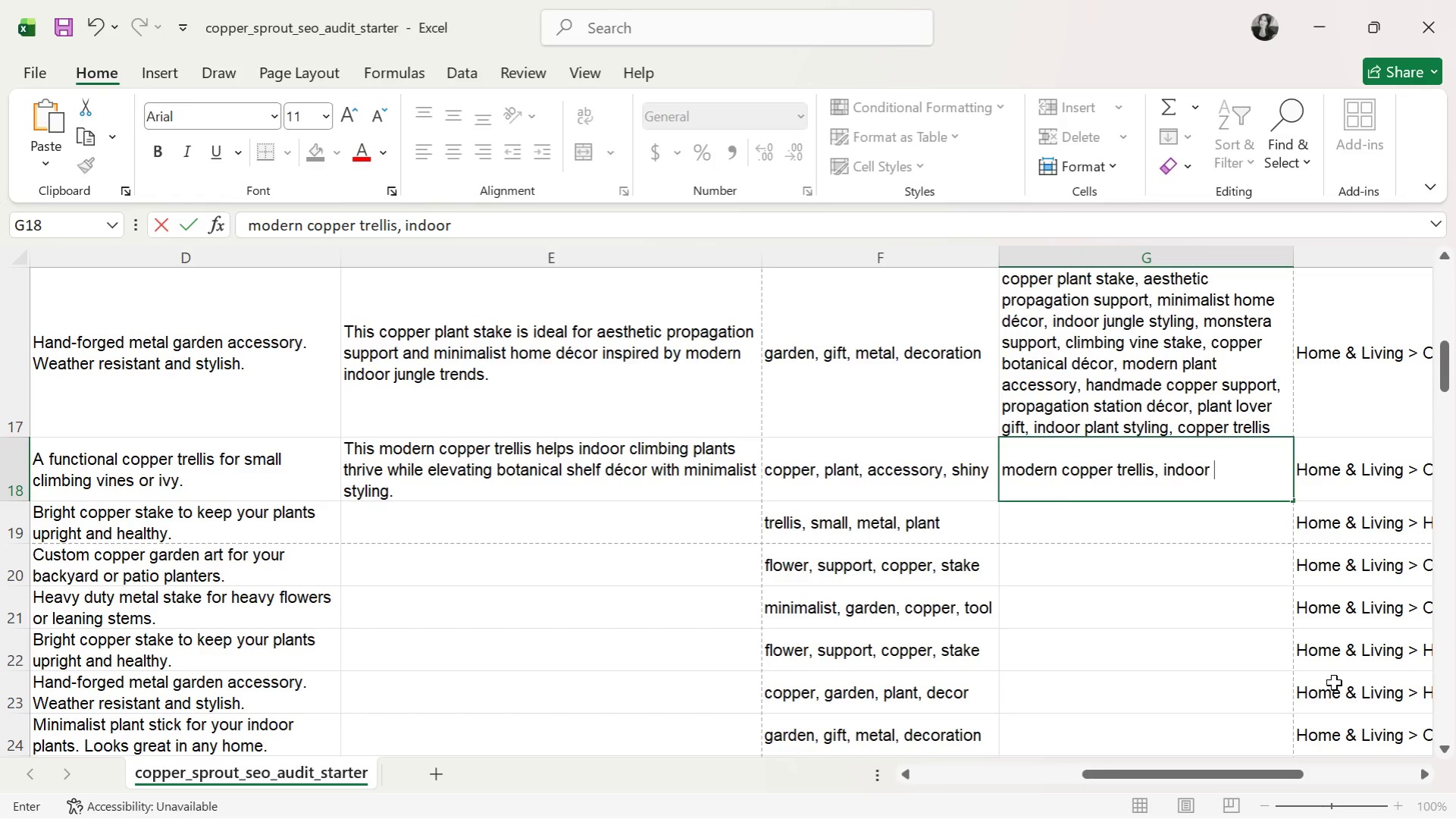 
wait(7.89)
 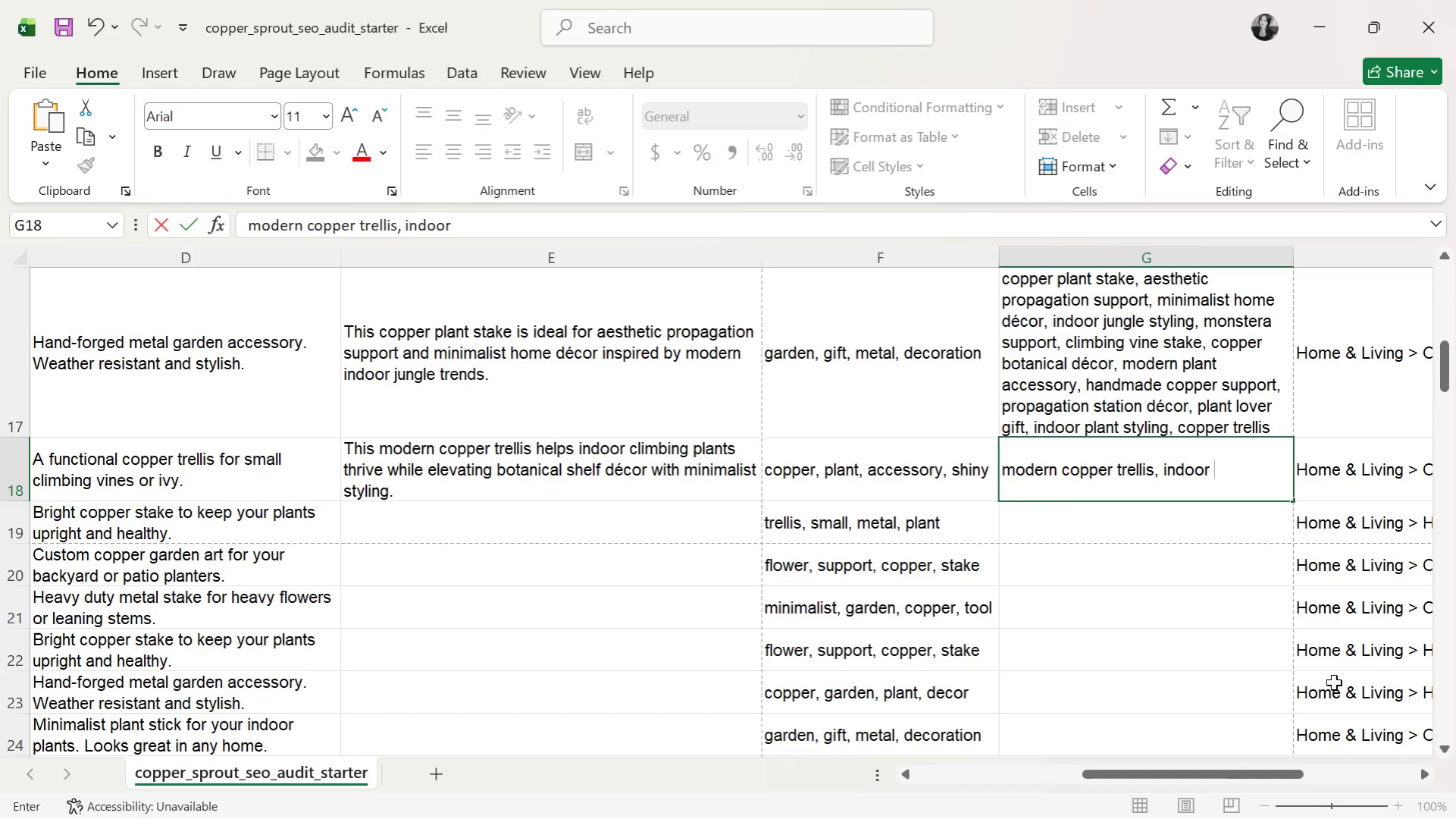 
type(climbing support )
 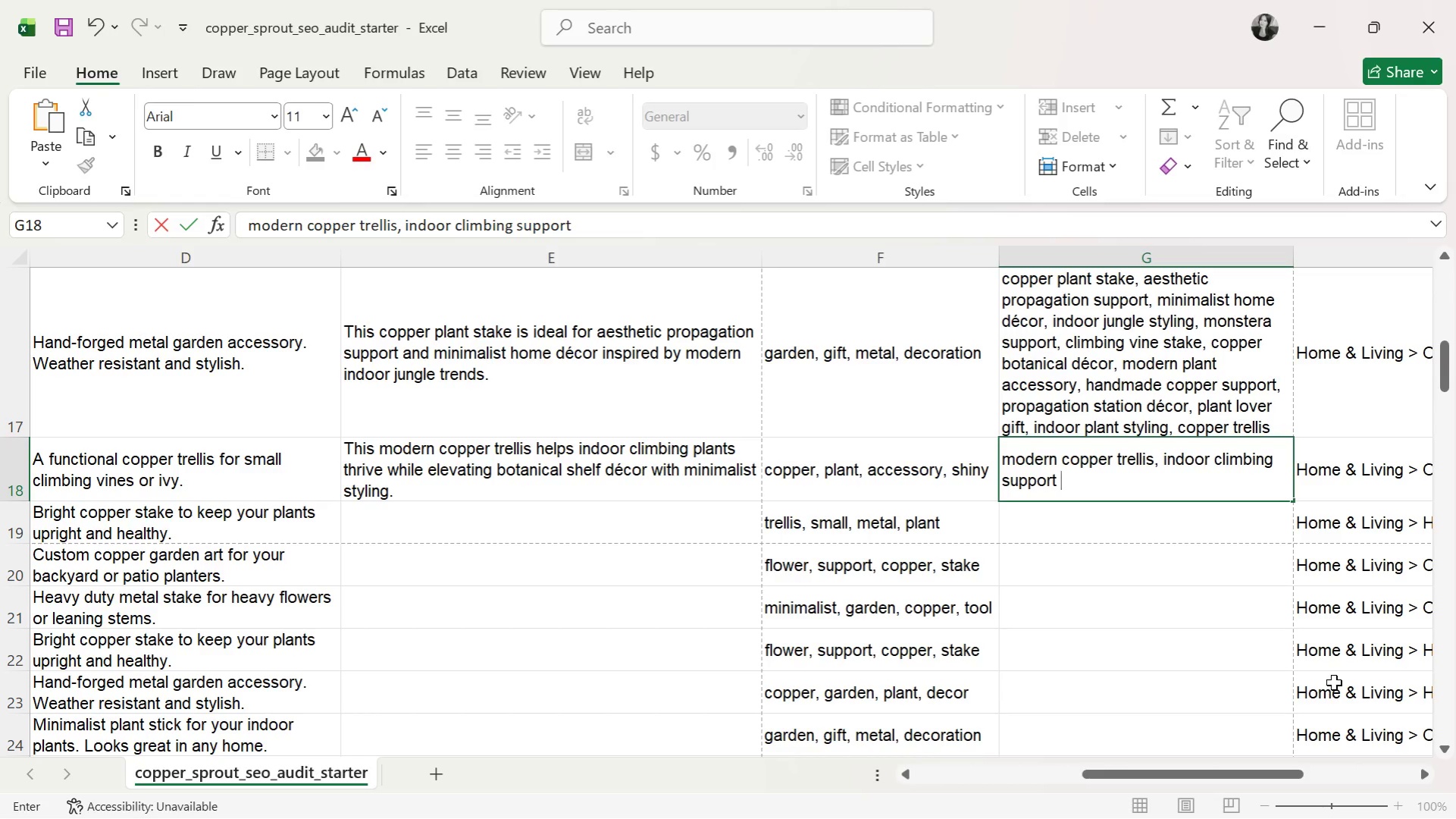 
wait(7.7)
 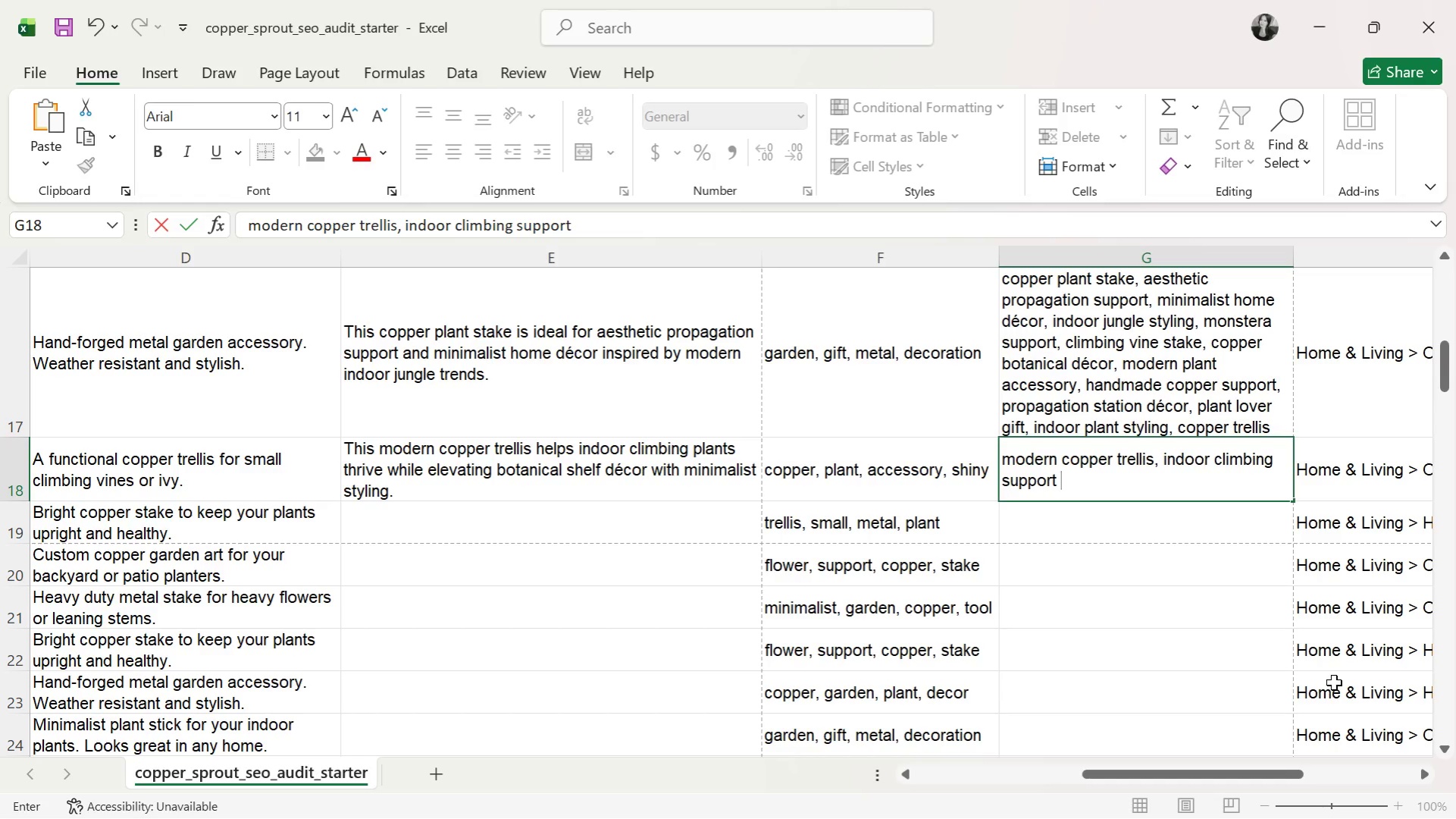 
key(Backspace)
type(, botanical shelf decor, monstera support, minimalist trellis, aesthetic propagation, copper garden decor, )
 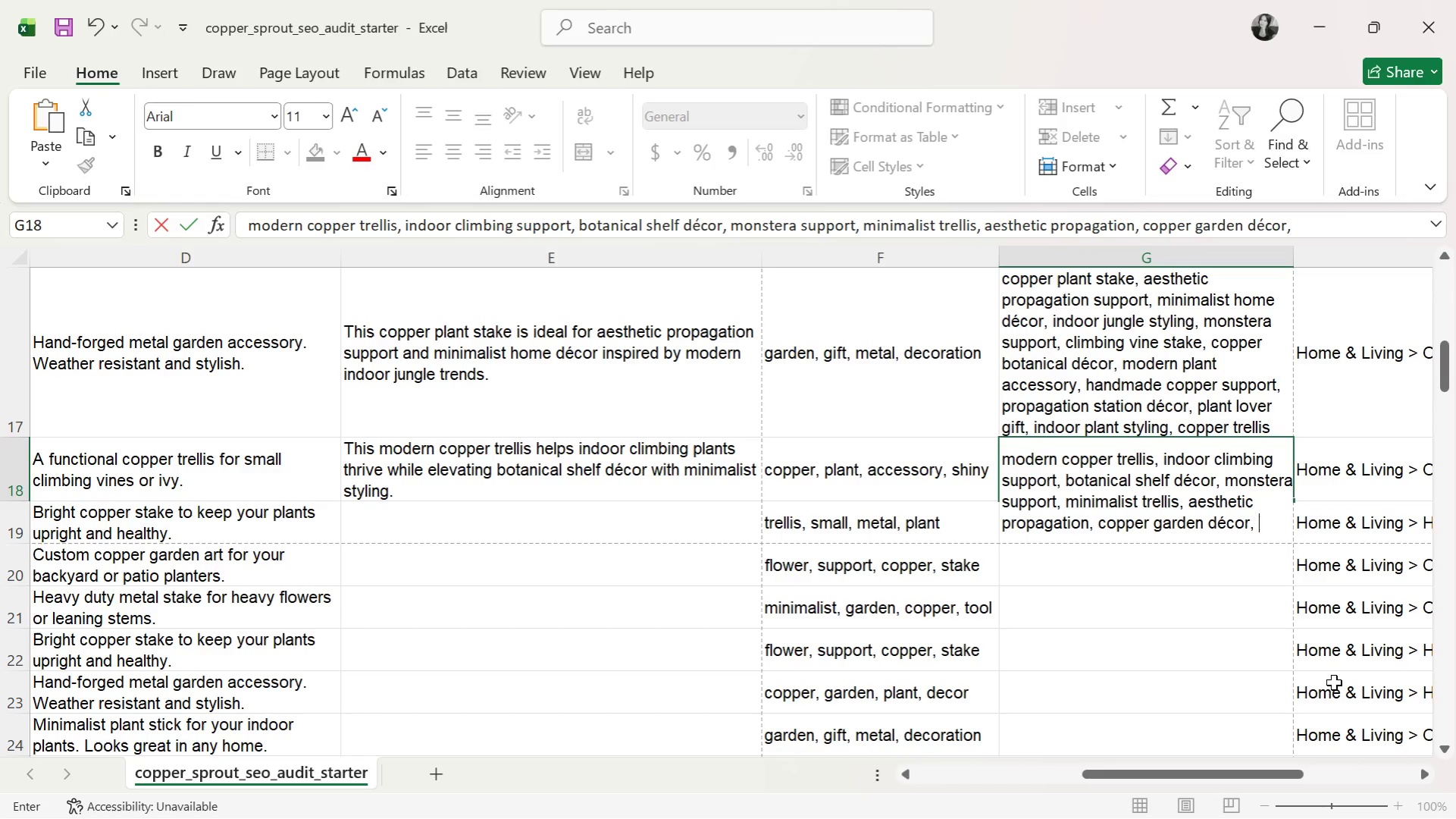 
type(indoor jungle accessory )
key(Backspace)
type(, plant styling decor, handmade copper art, c)
key(Backspace)
type(vine climbing )
 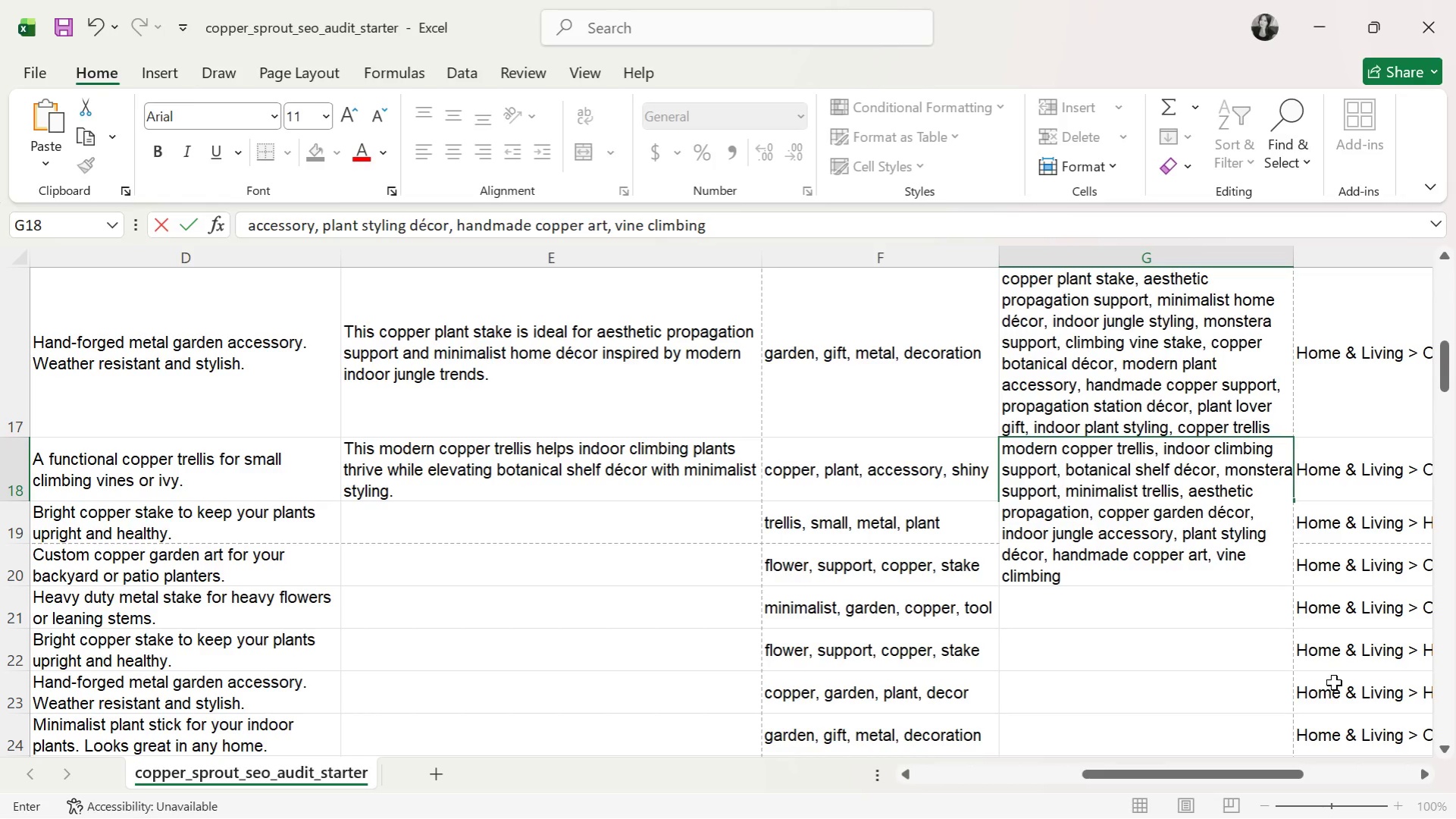 
type( support, )
key(Backspace)
key(Backspace)
key(Backspace)
key(Backspace)
key(Backspace)
key(Backspace)
key(Backspace)
key(Backspace)
key(Backspace)
key(Backspace)
type(support, plant lover gift, modern botanical styljn)
key(Backspace)
key(Backspace)
type(ing.)
 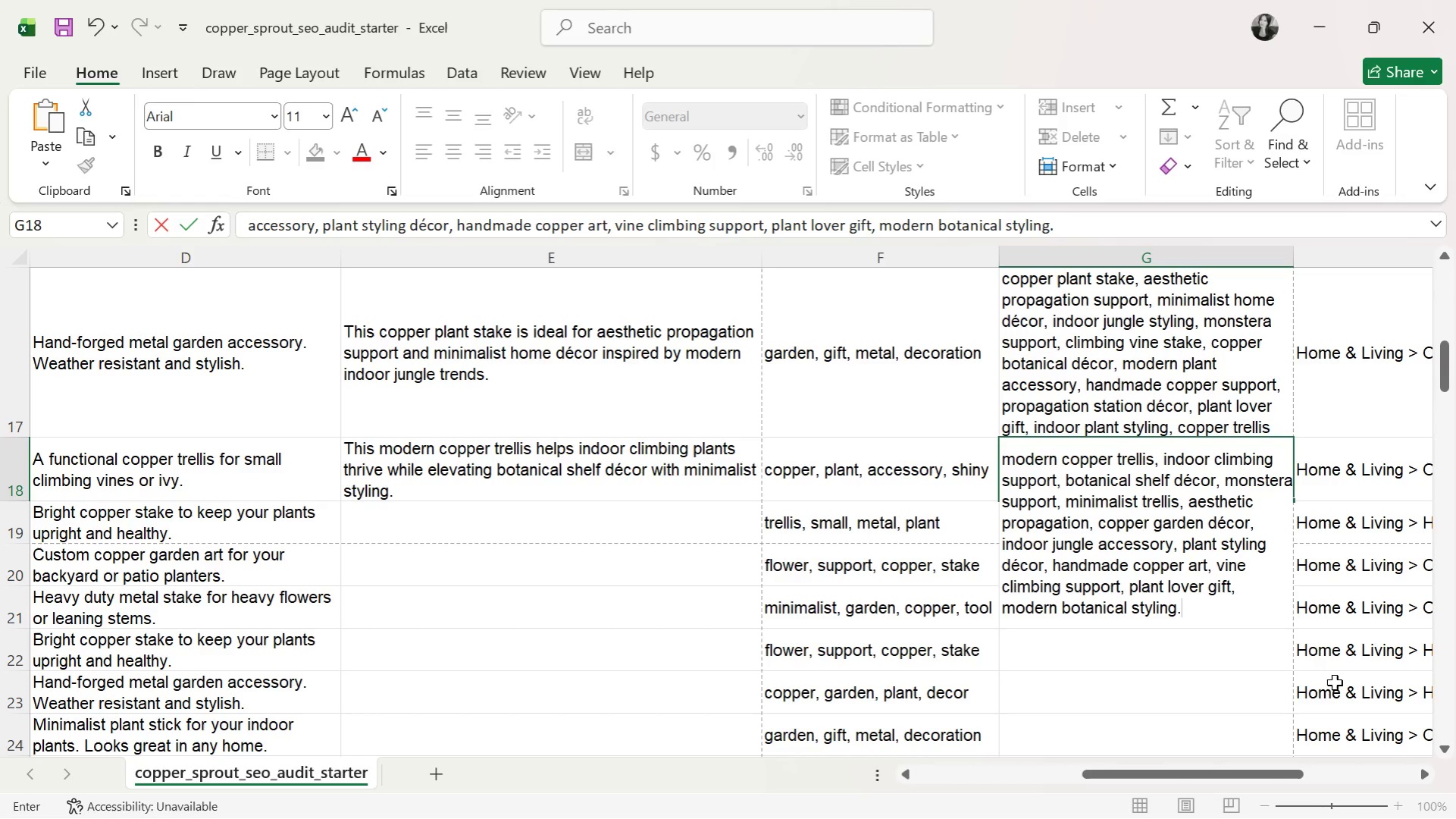 
key(Enter)
 